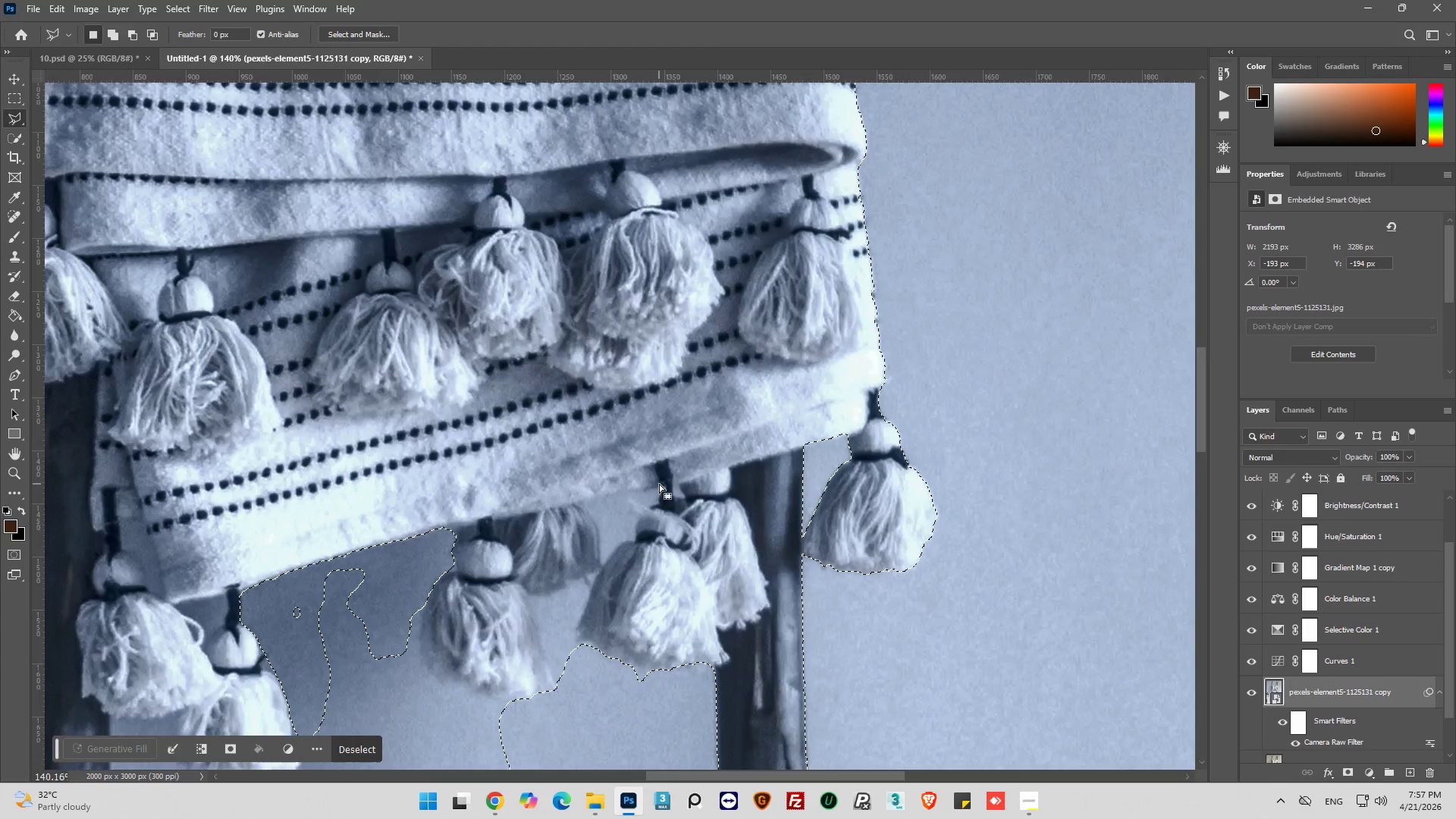 
hold_key(key=AltLeft, duration=0.64)
 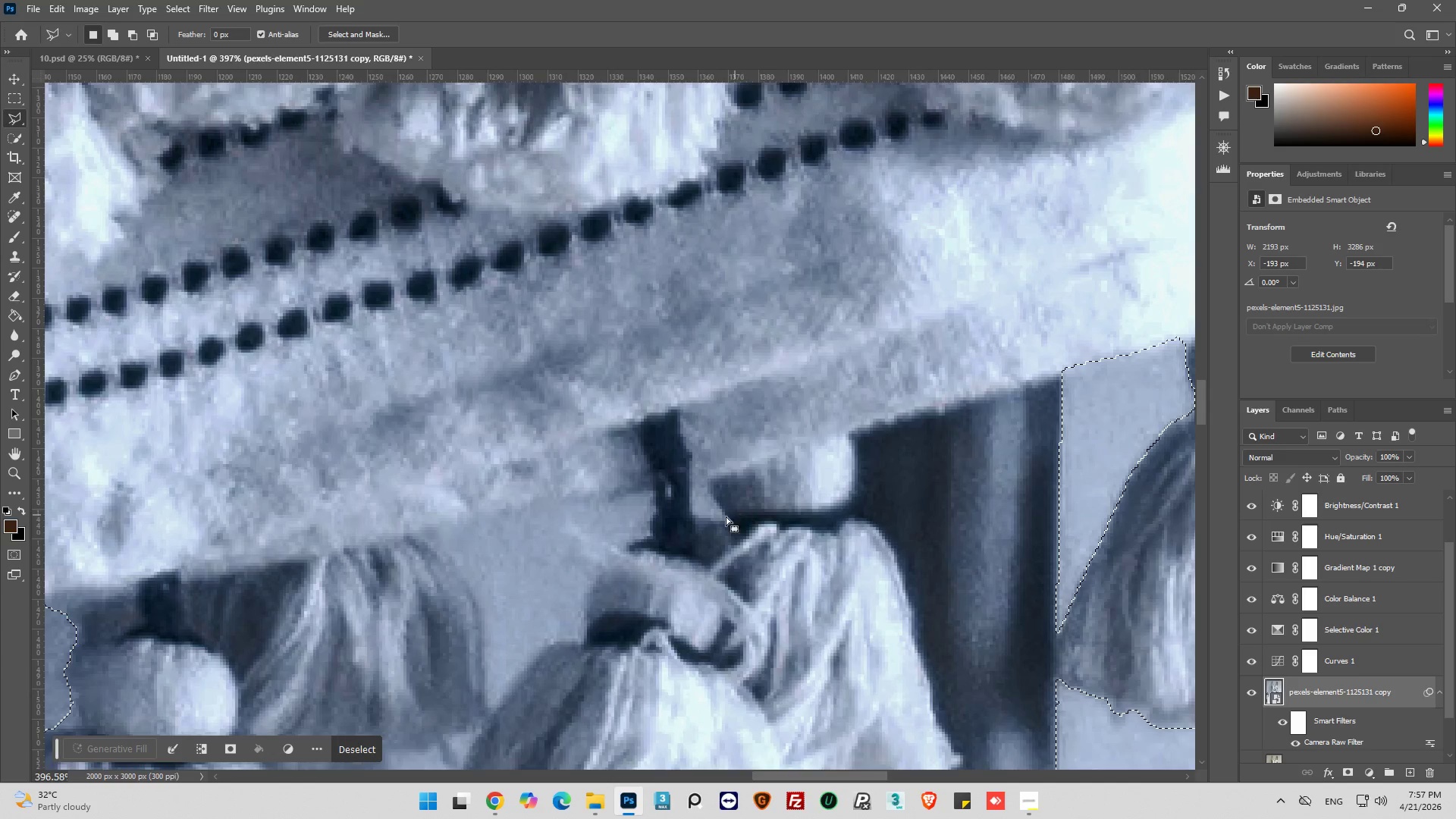 
hold_key(key=AltLeft, duration=1.91)
 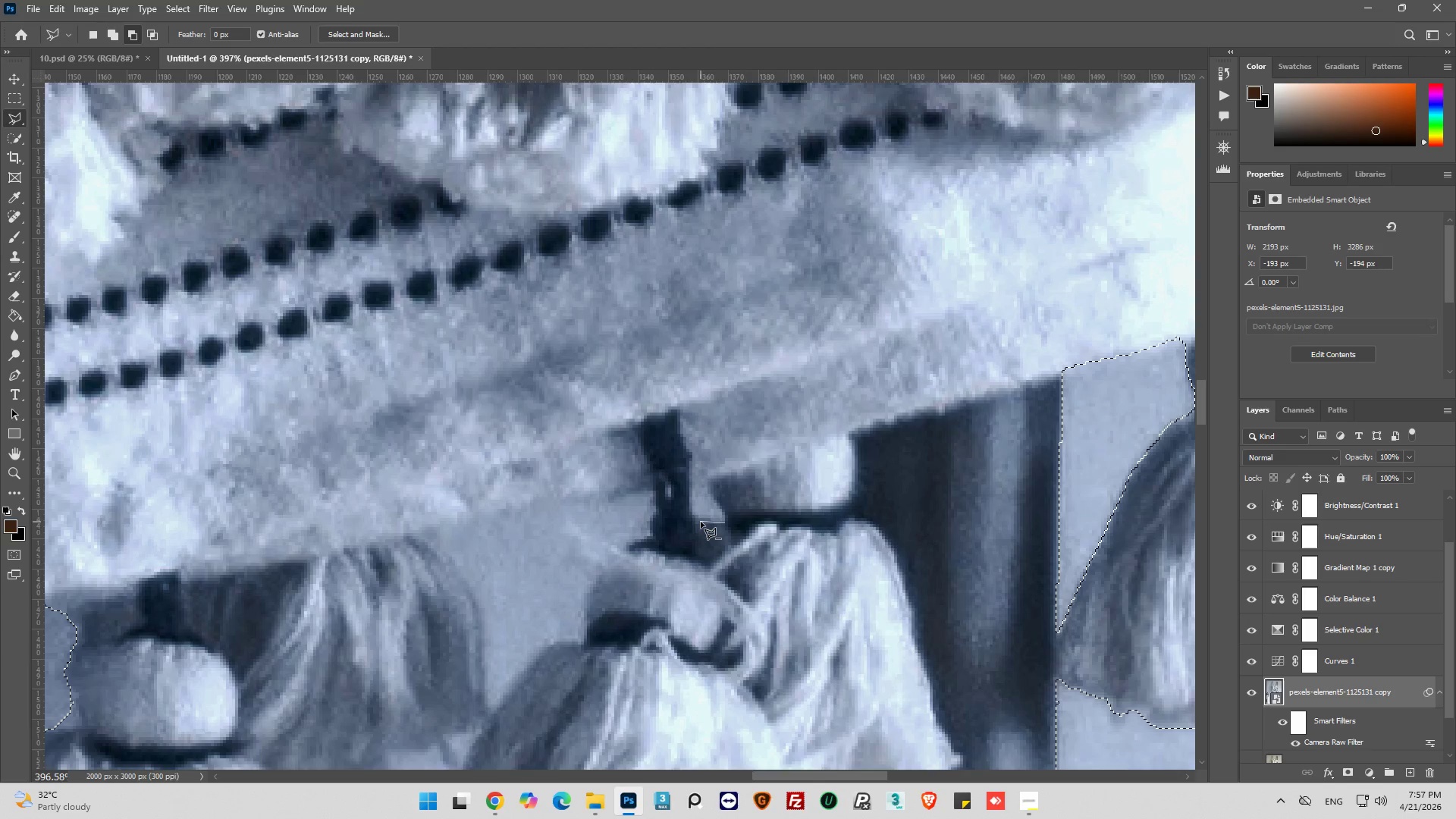 
scroll: coordinate [674, 491], scroll_direction: none, amount: 0.0
 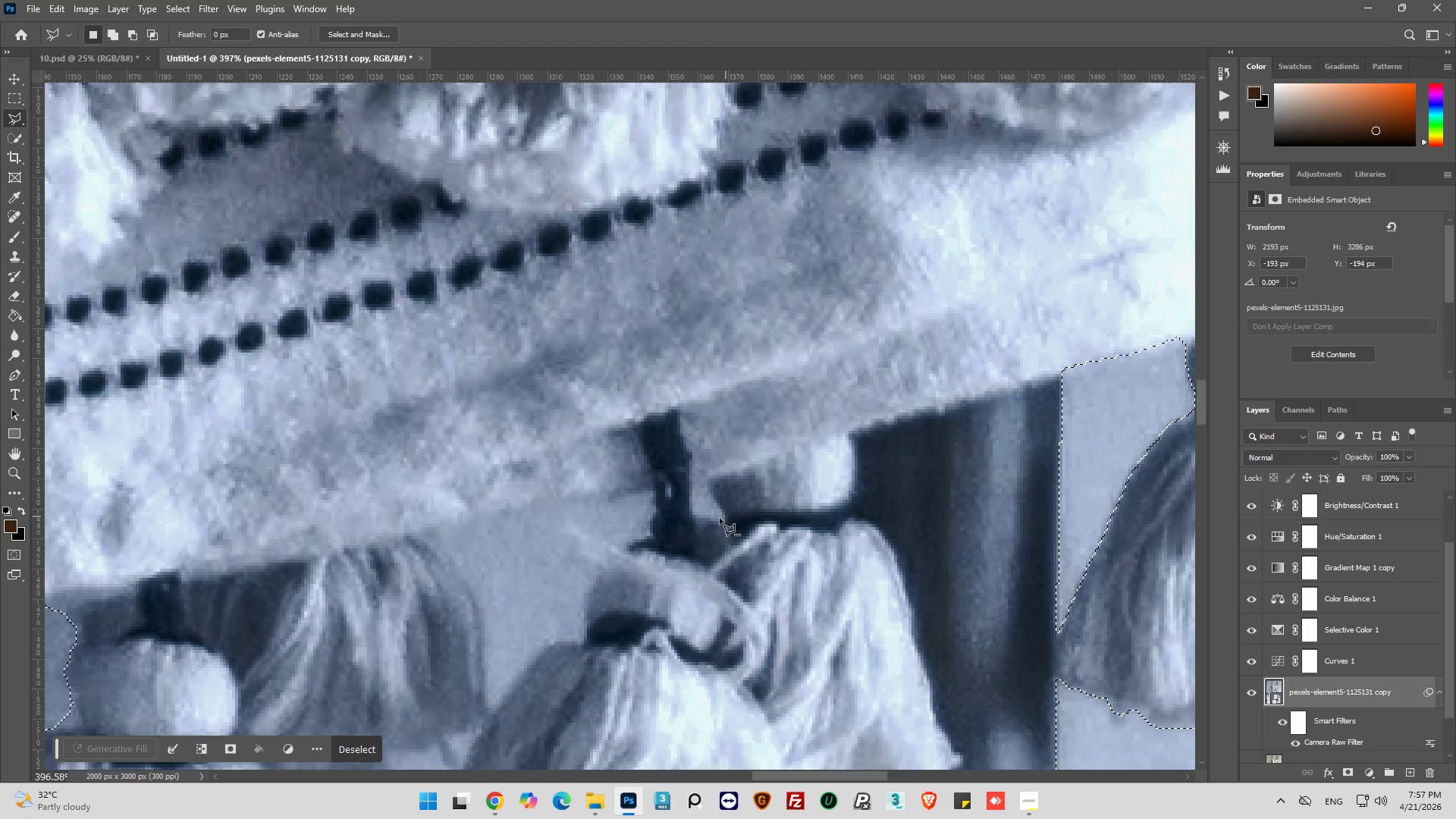 
left_click([725, 522])
 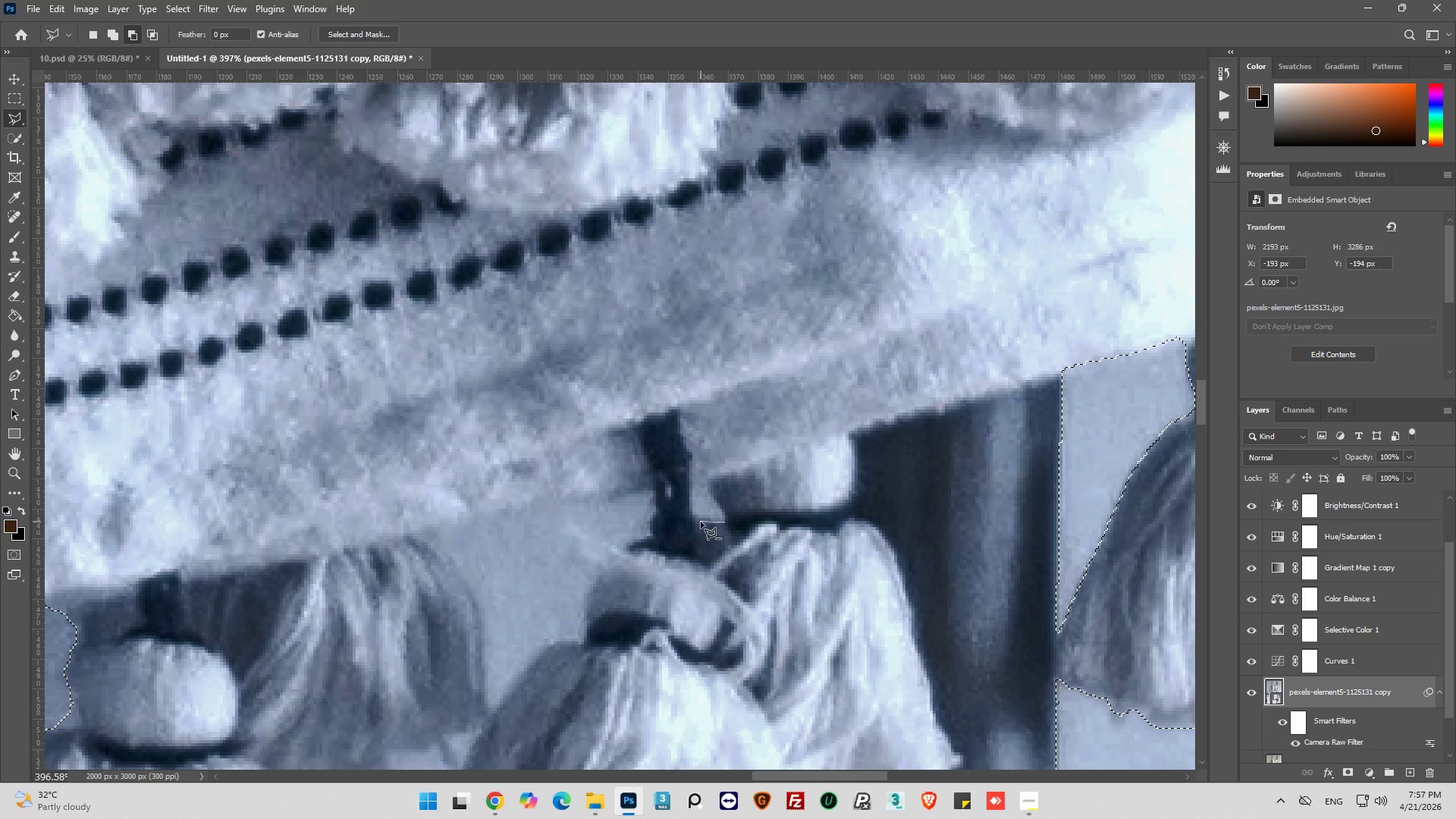 
left_click([701, 518])
 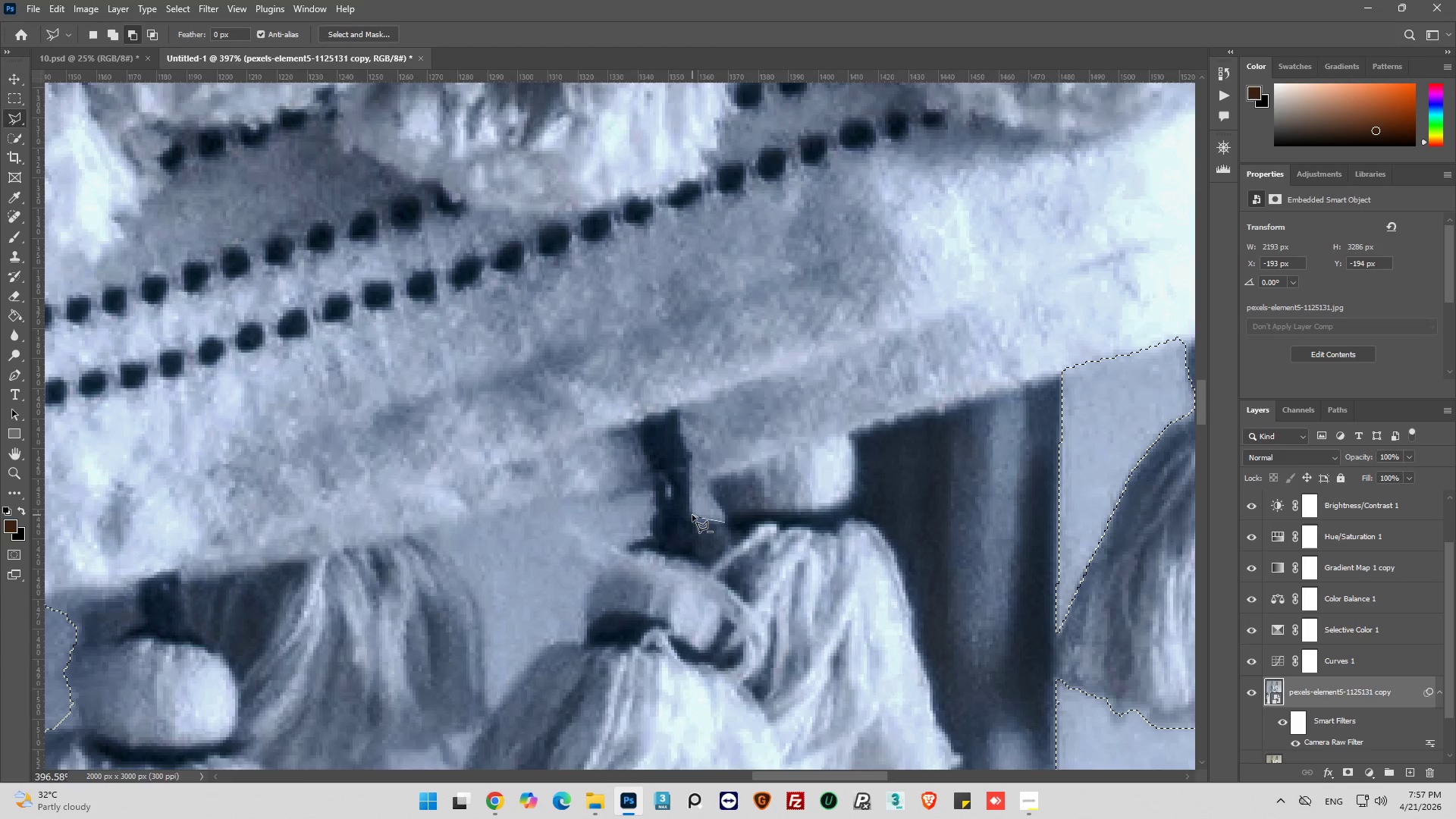 
left_click([692, 515])
 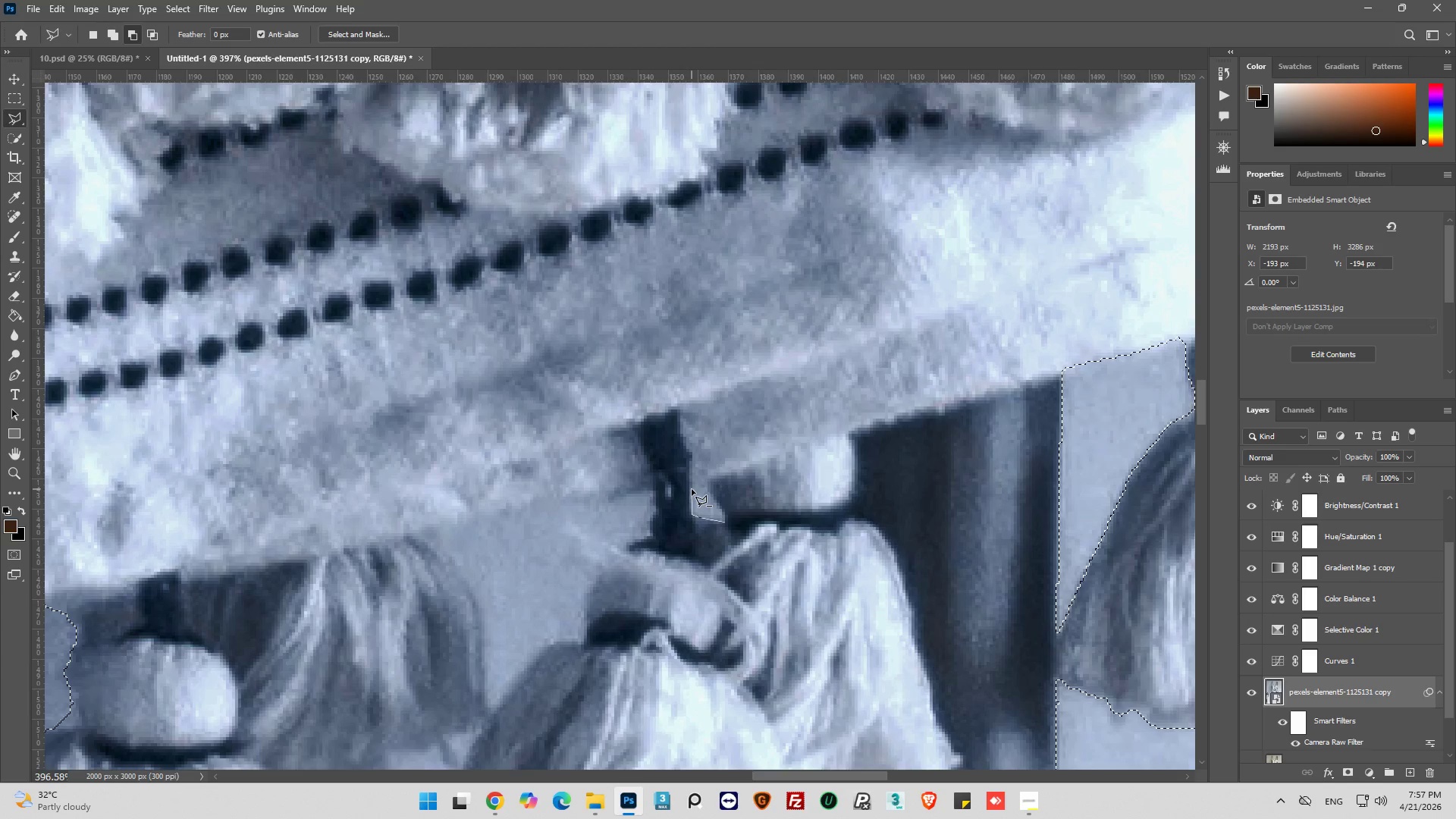 
double_click([694, 486])
 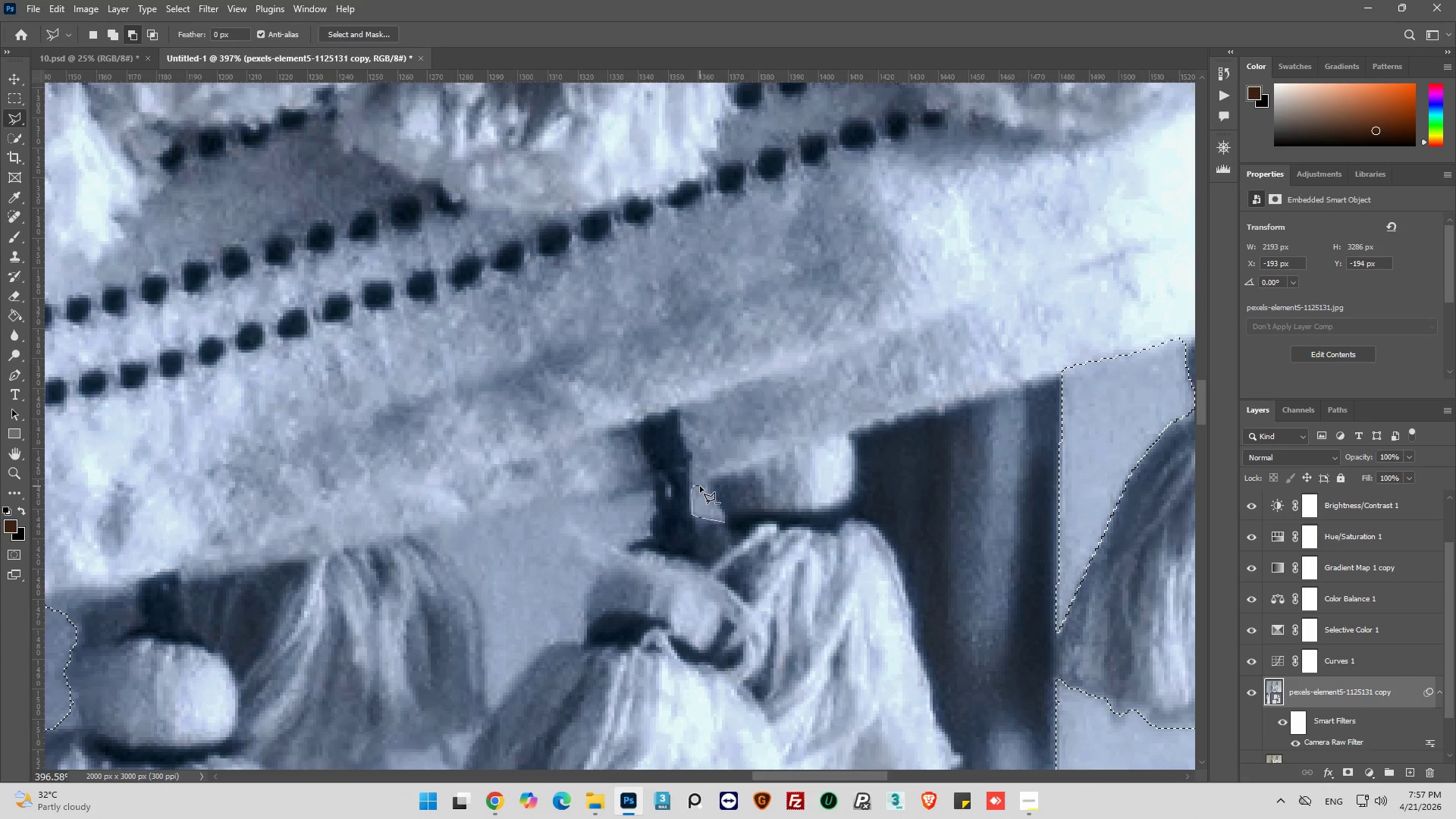 
left_click([701, 486])
 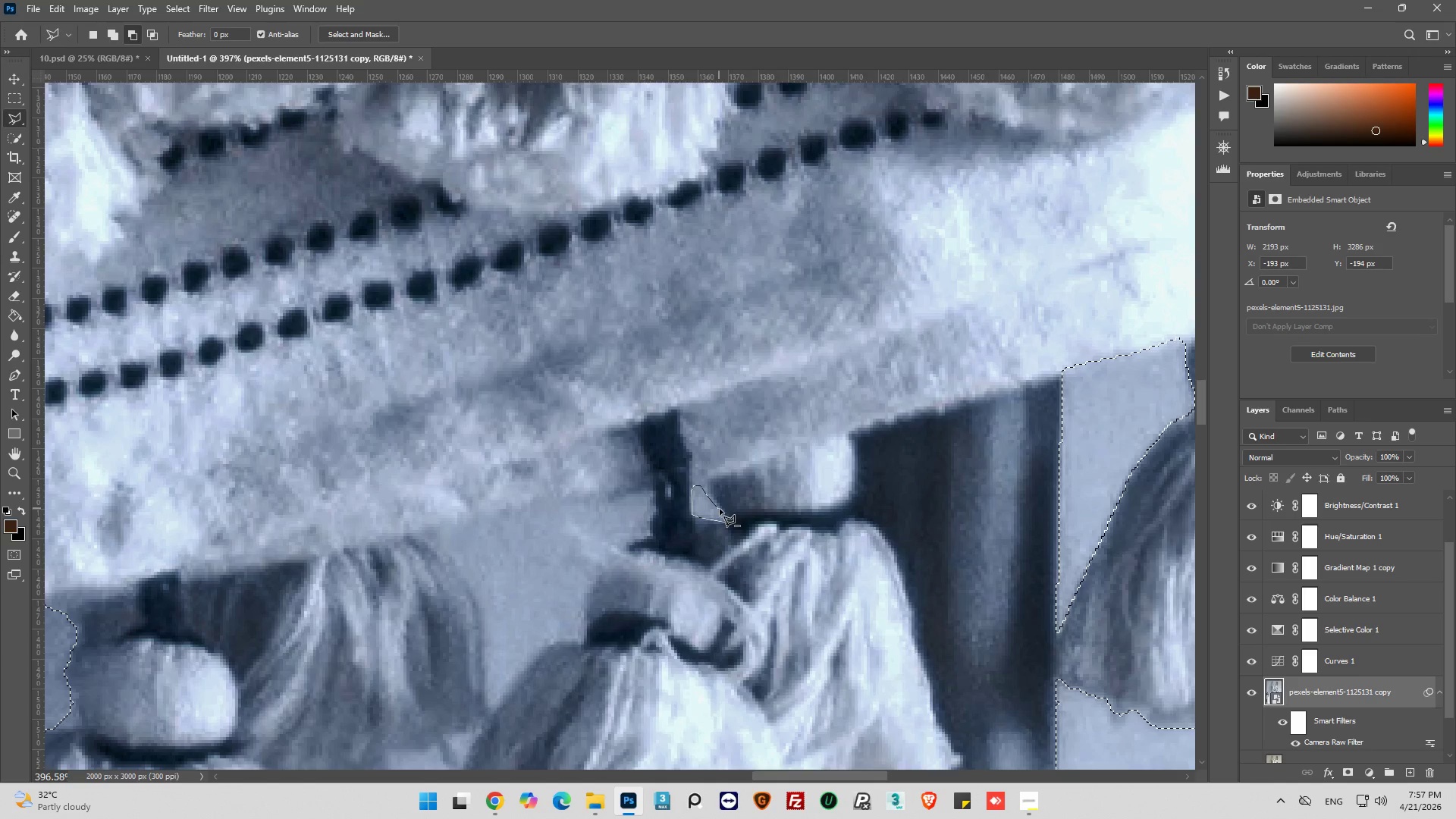 
left_click([724, 522])
 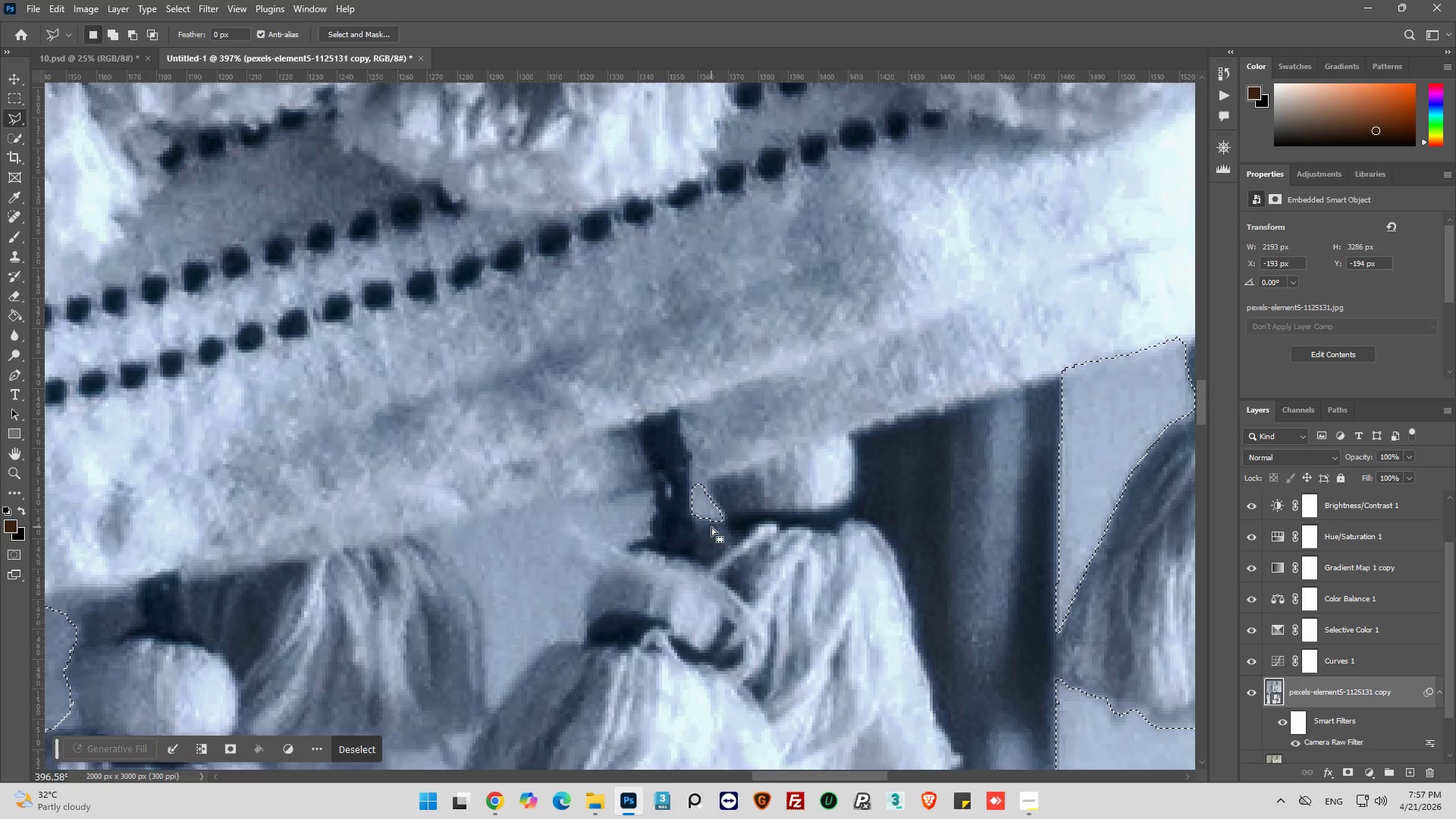 
hold_key(key=AltLeft, duration=0.53)
scroll: coordinate [715, 524], scroll_direction: down, amount: 13.0
 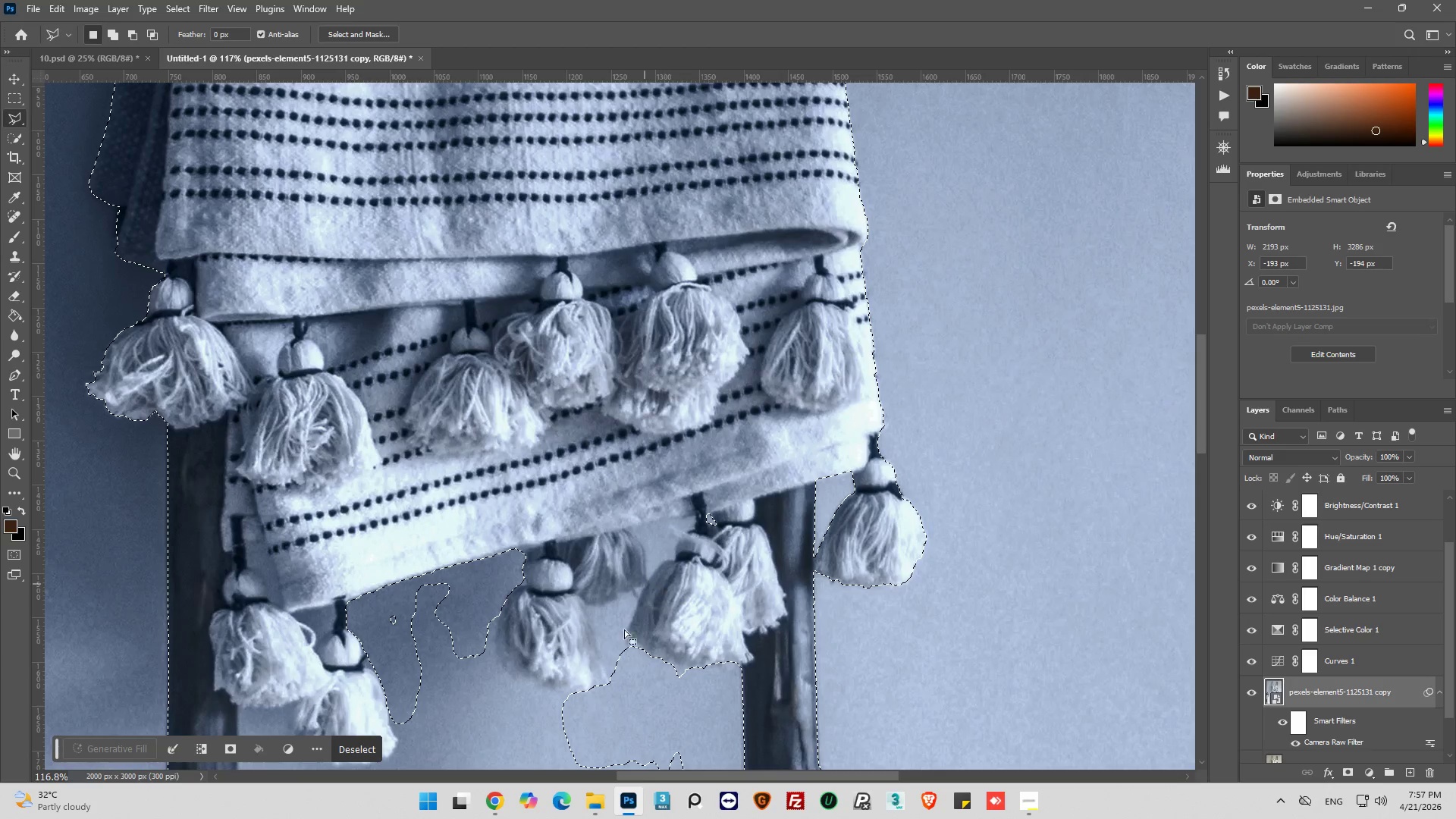 
hold_key(key=AltLeft, duration=0.53)
scroll: coordinate [618, 560], scroll_direction: up, amount: 7.0
 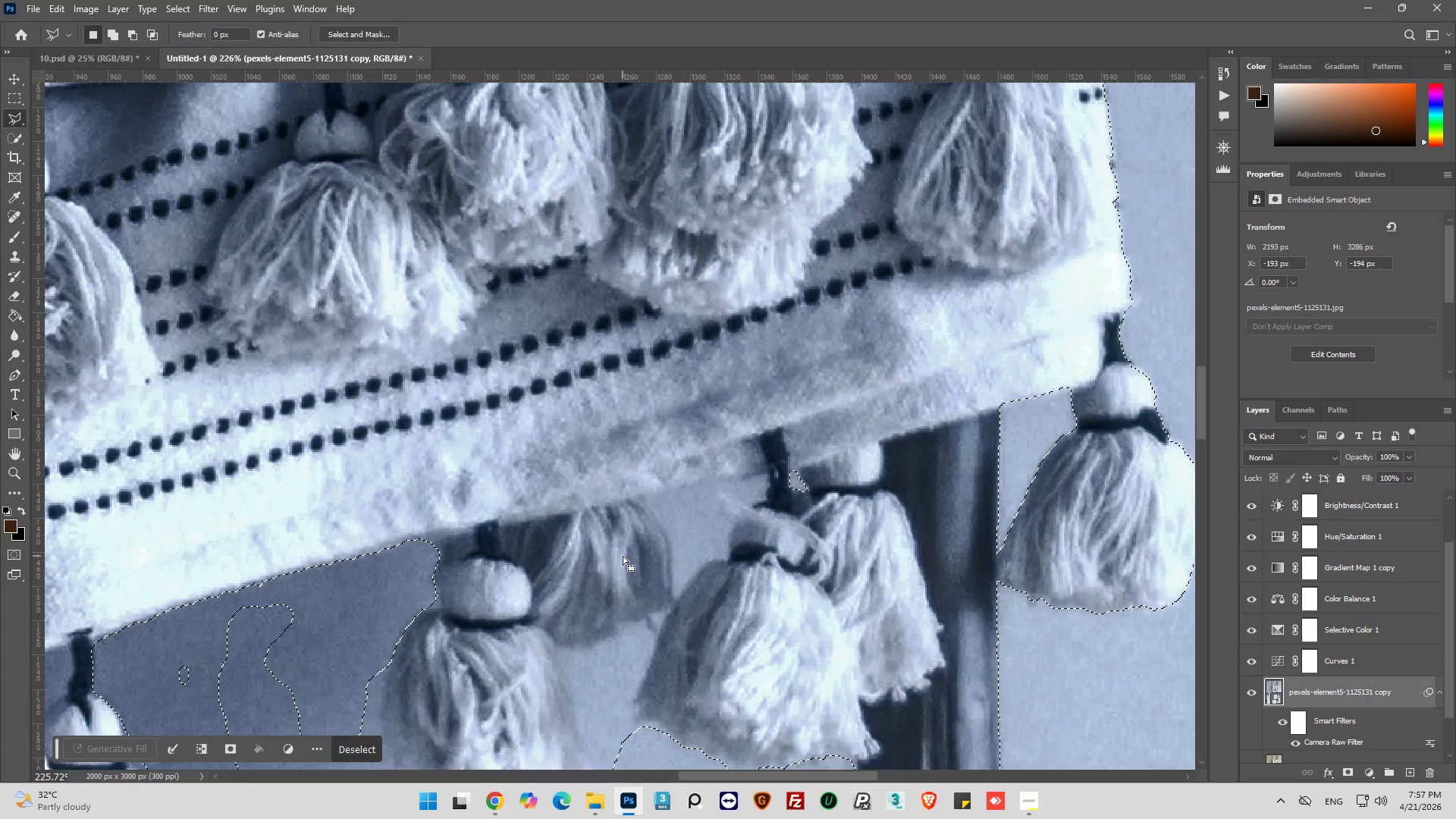 
wait(9.0)
 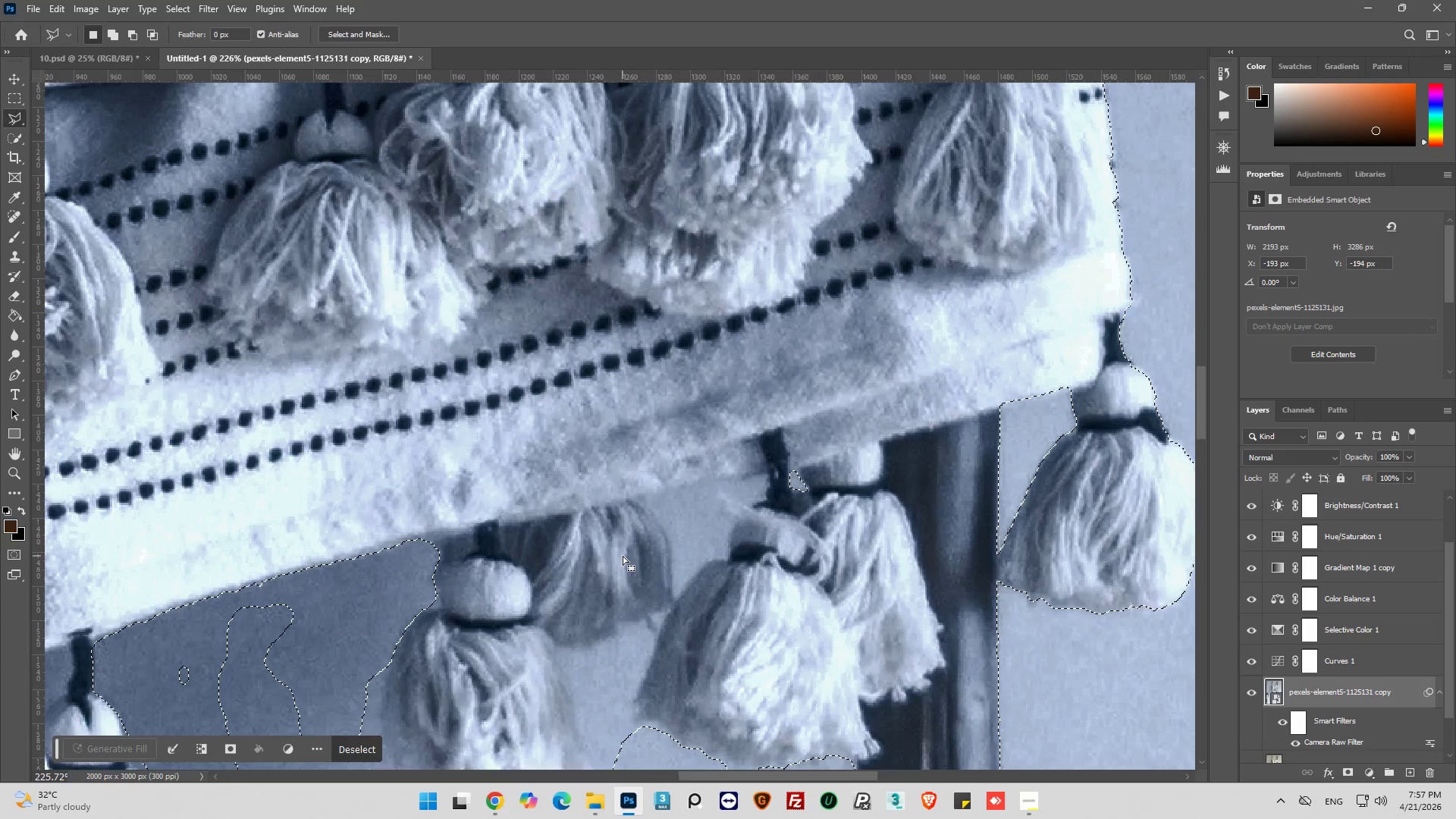 
scroll: coordinate [736, 504], scroll_direction: down, amount: 11.0
 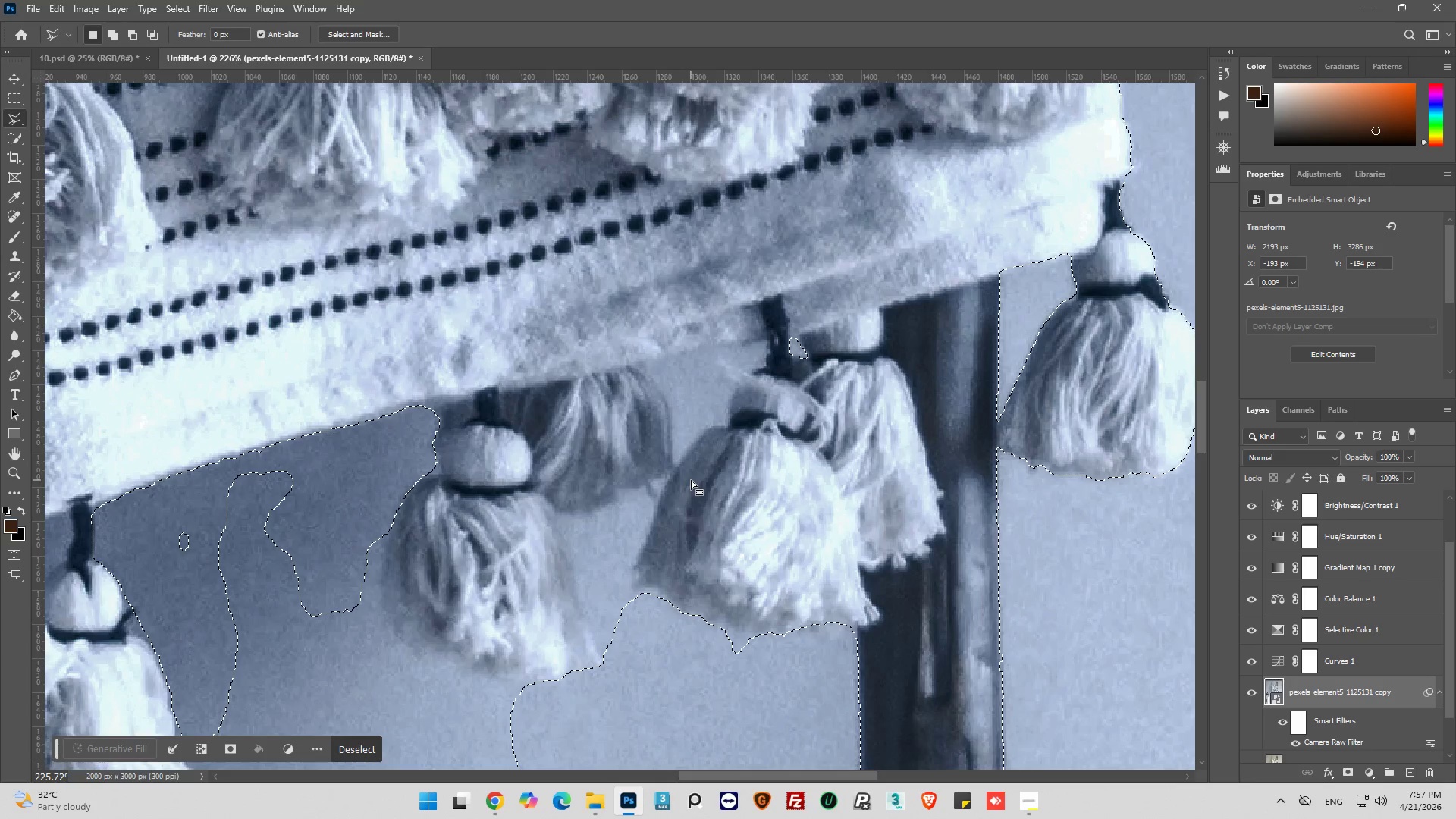 
hold_key(key=AltLeft, duration=1.73)
left_click([678, 465])
 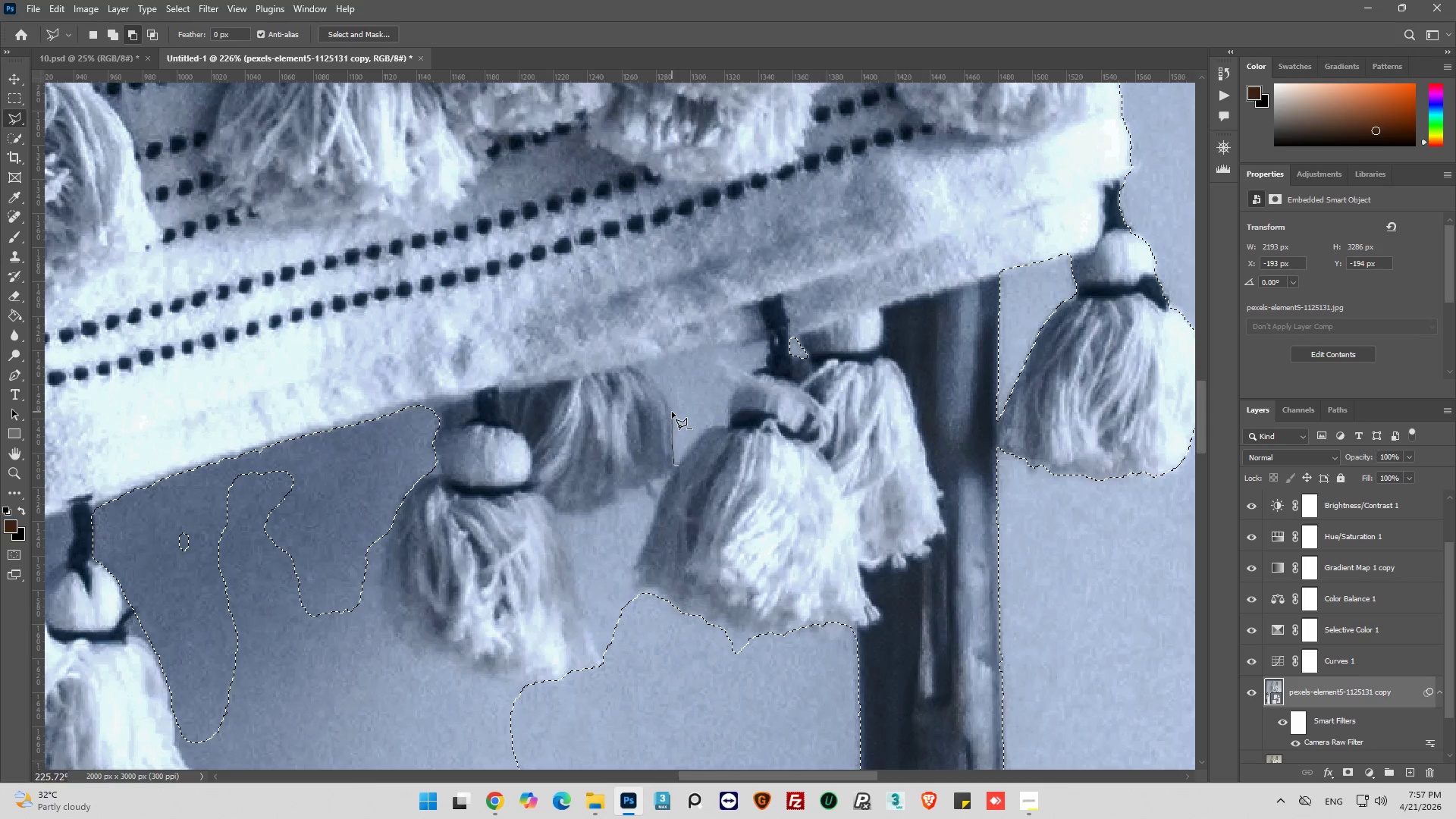 
left_click([667, 400])
 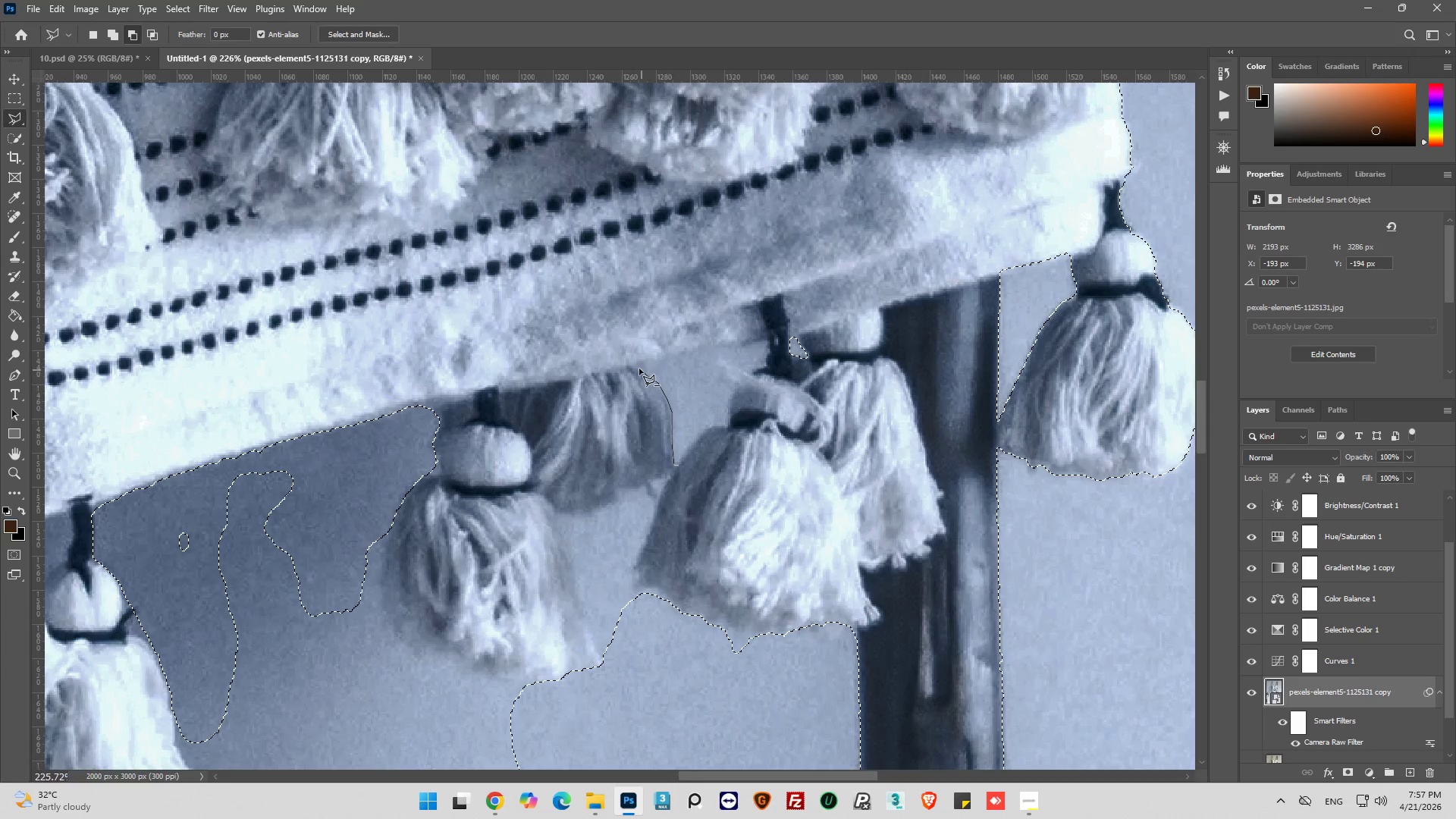 
left_click([631, 364])
 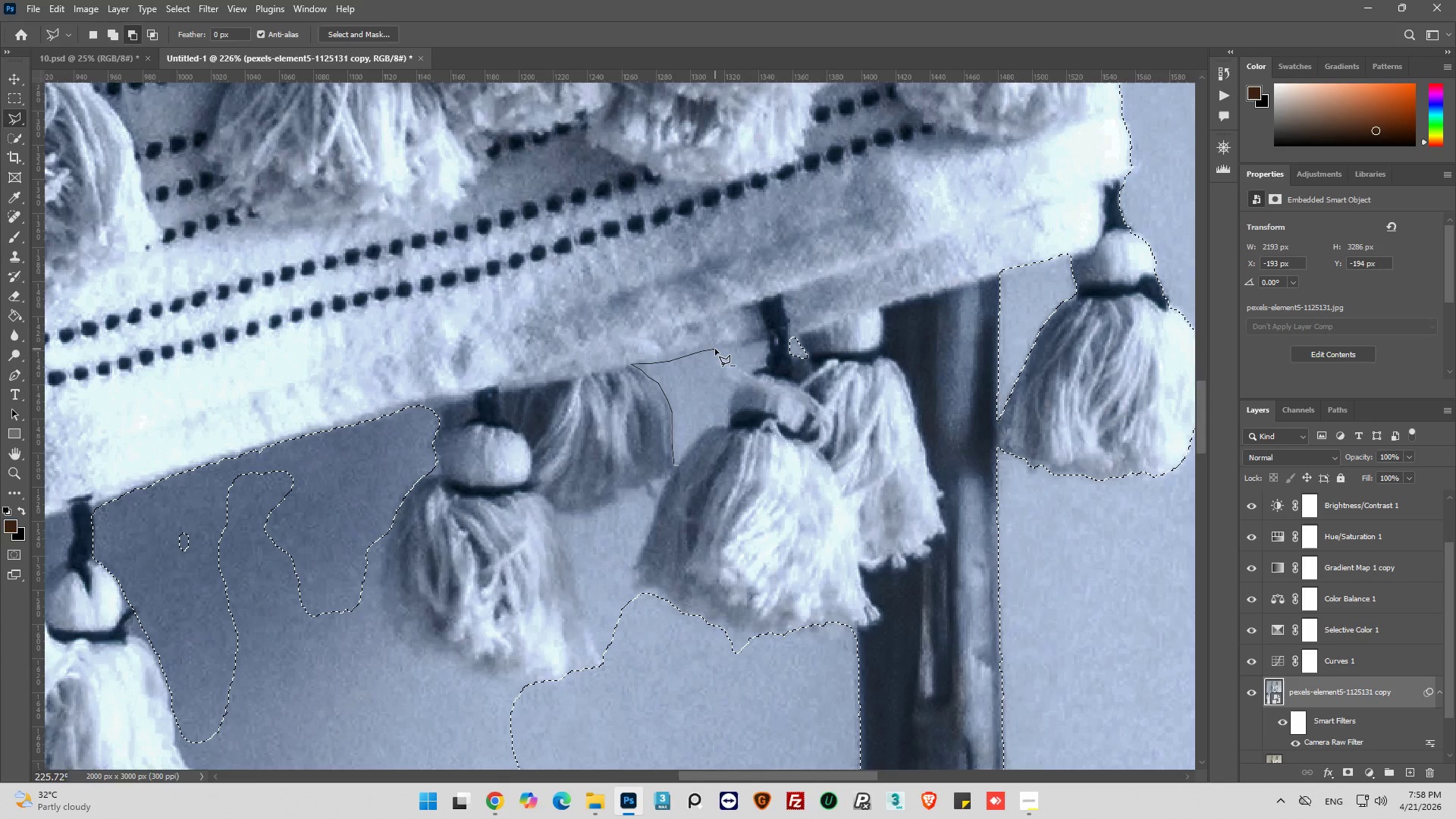 
wait(5.08)
 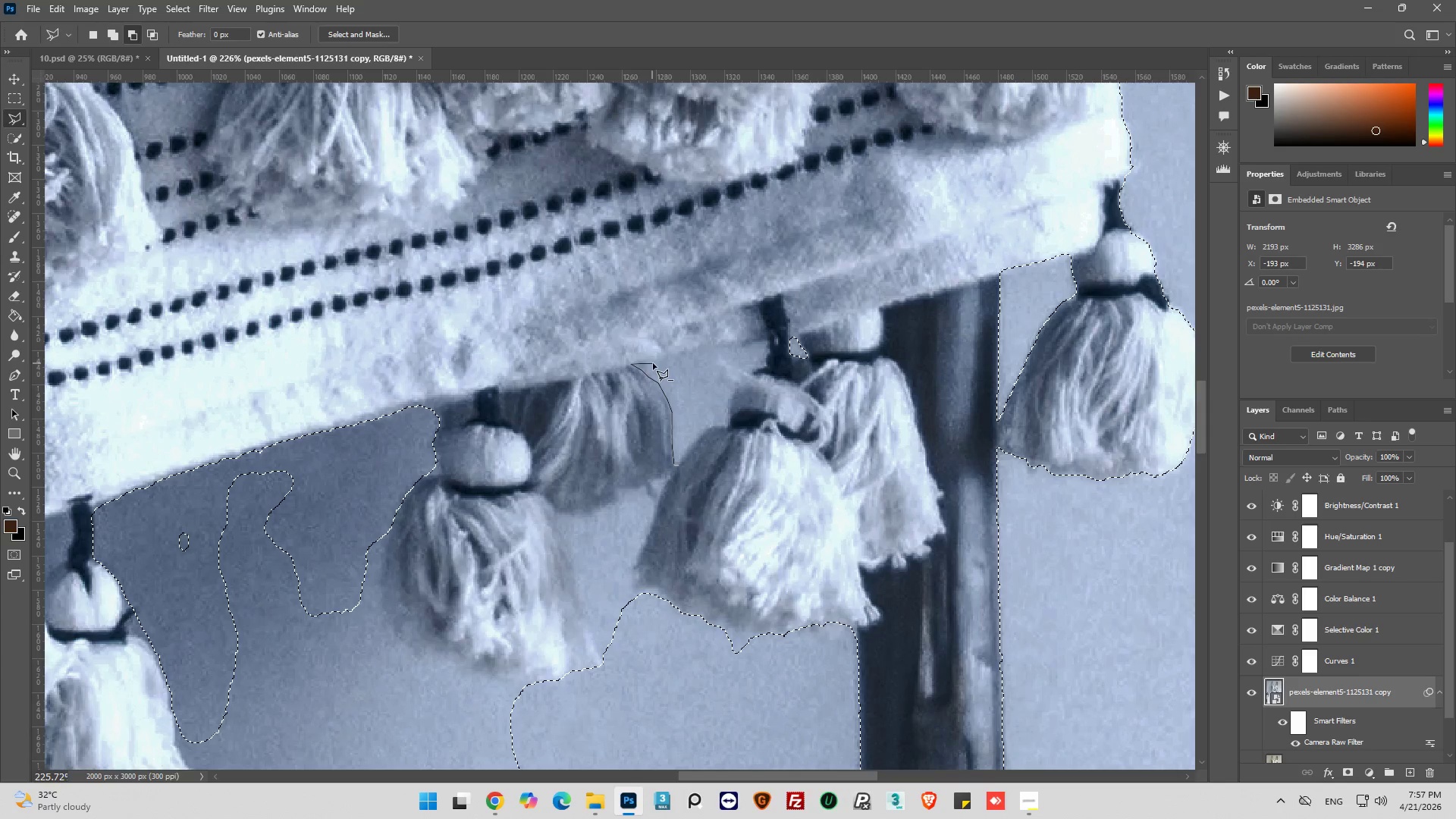 
left_click([749, 347])
 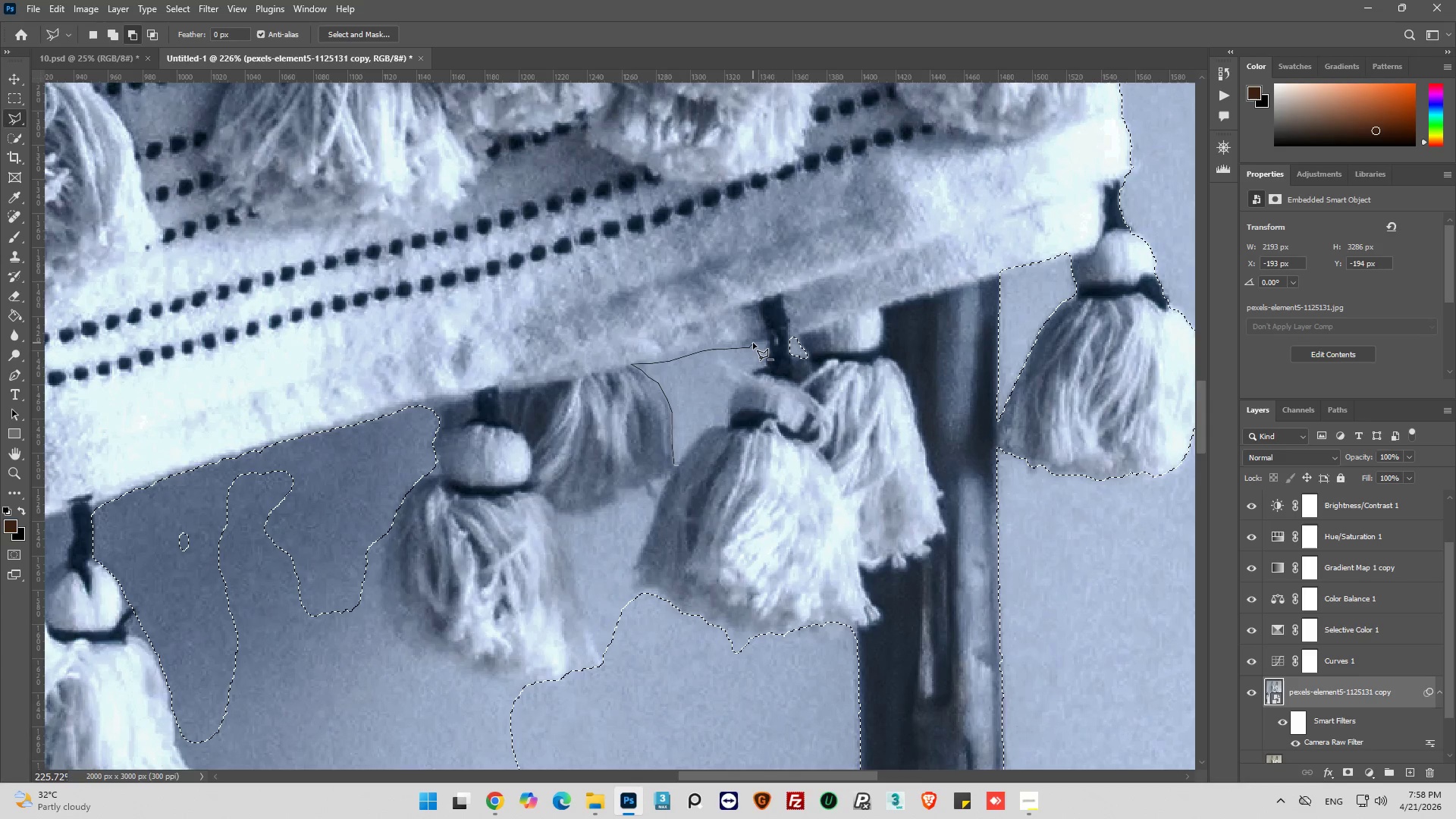 
left_click([766, 340])
 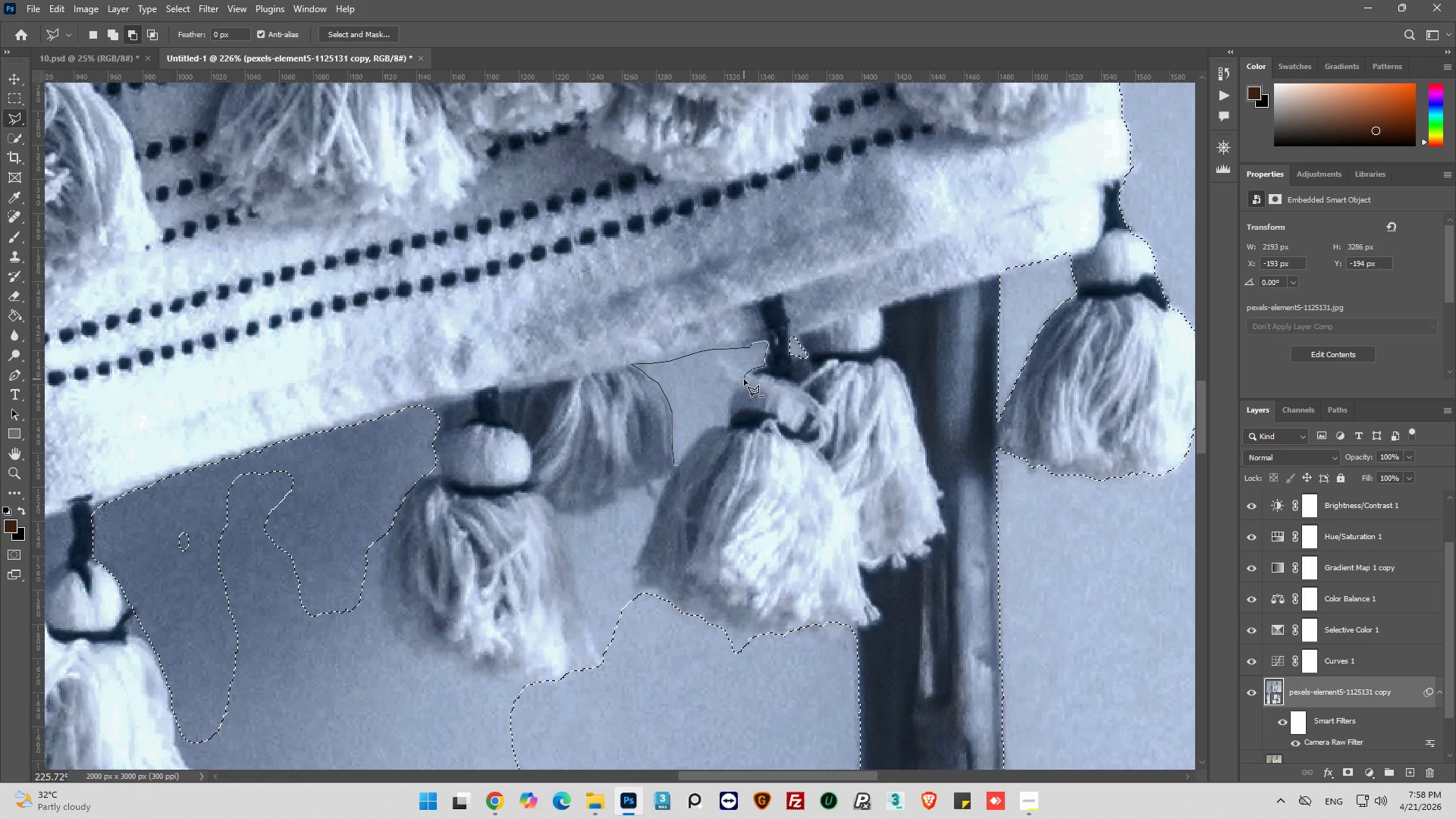 
wait(6.73)
 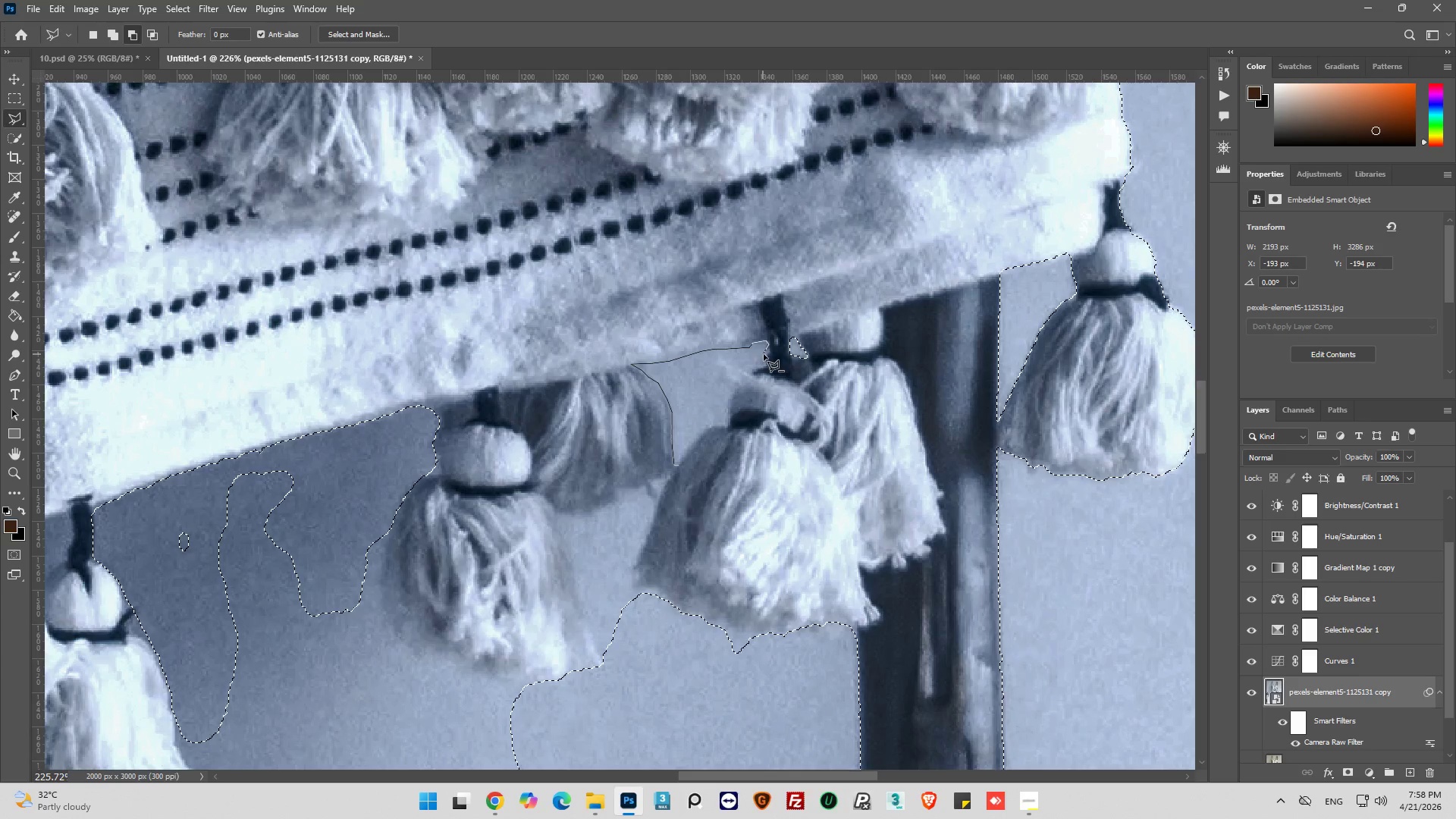 
double_click([729, 404])
 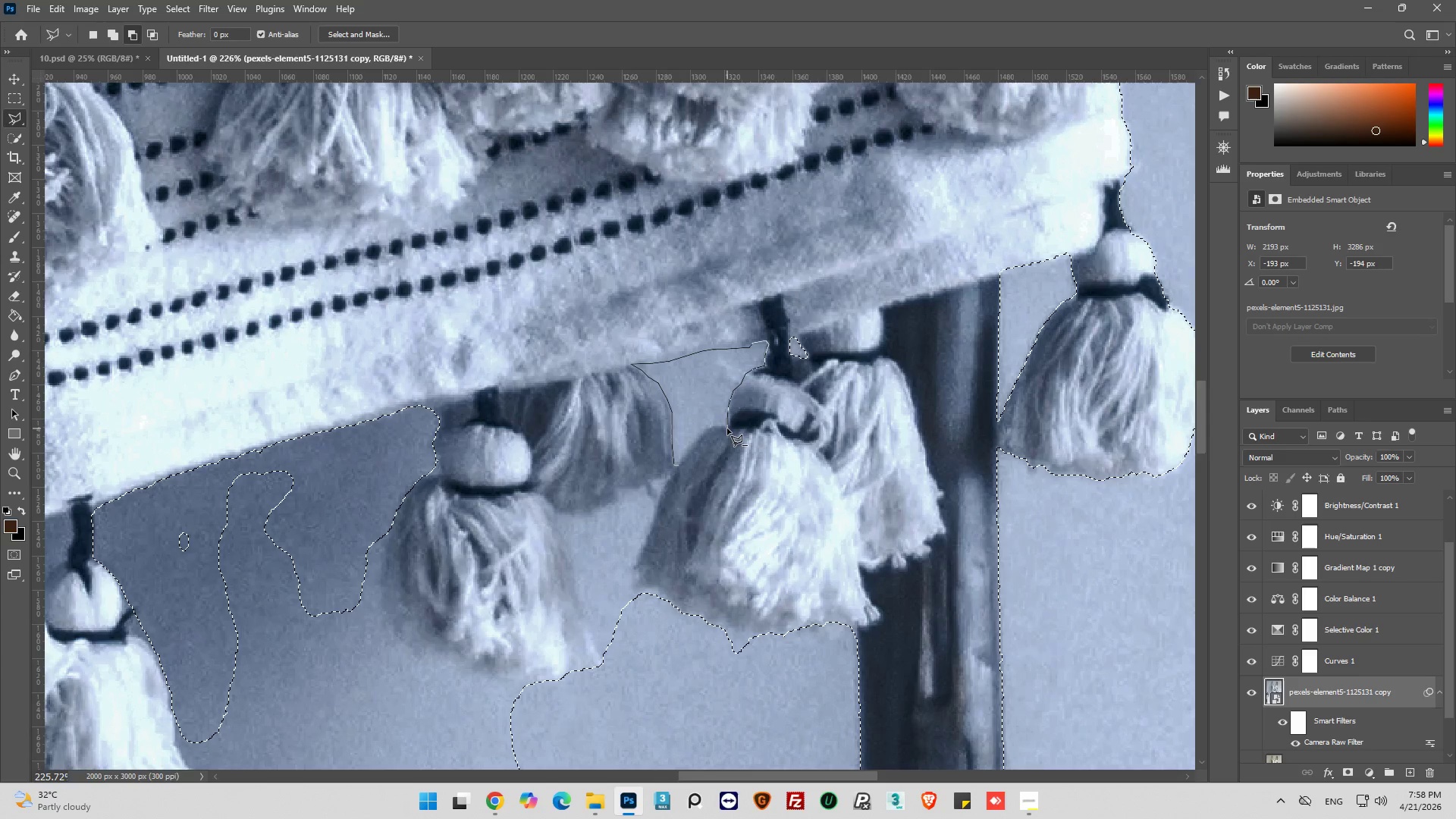 
left_click([727, 428])
 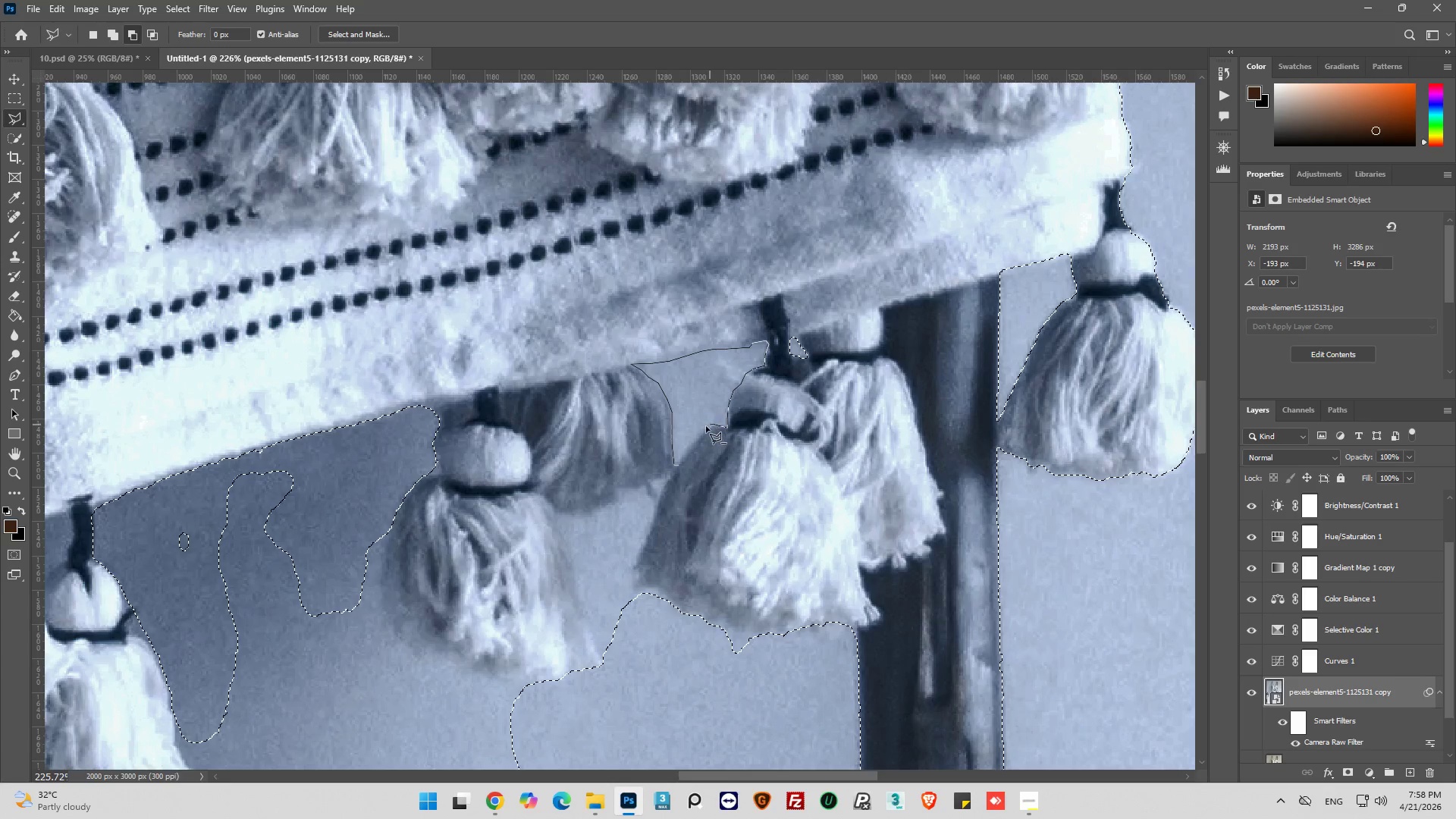 
left_click_drag(start_coordinate=[704, 427], to_coordinate=[700, 435])
 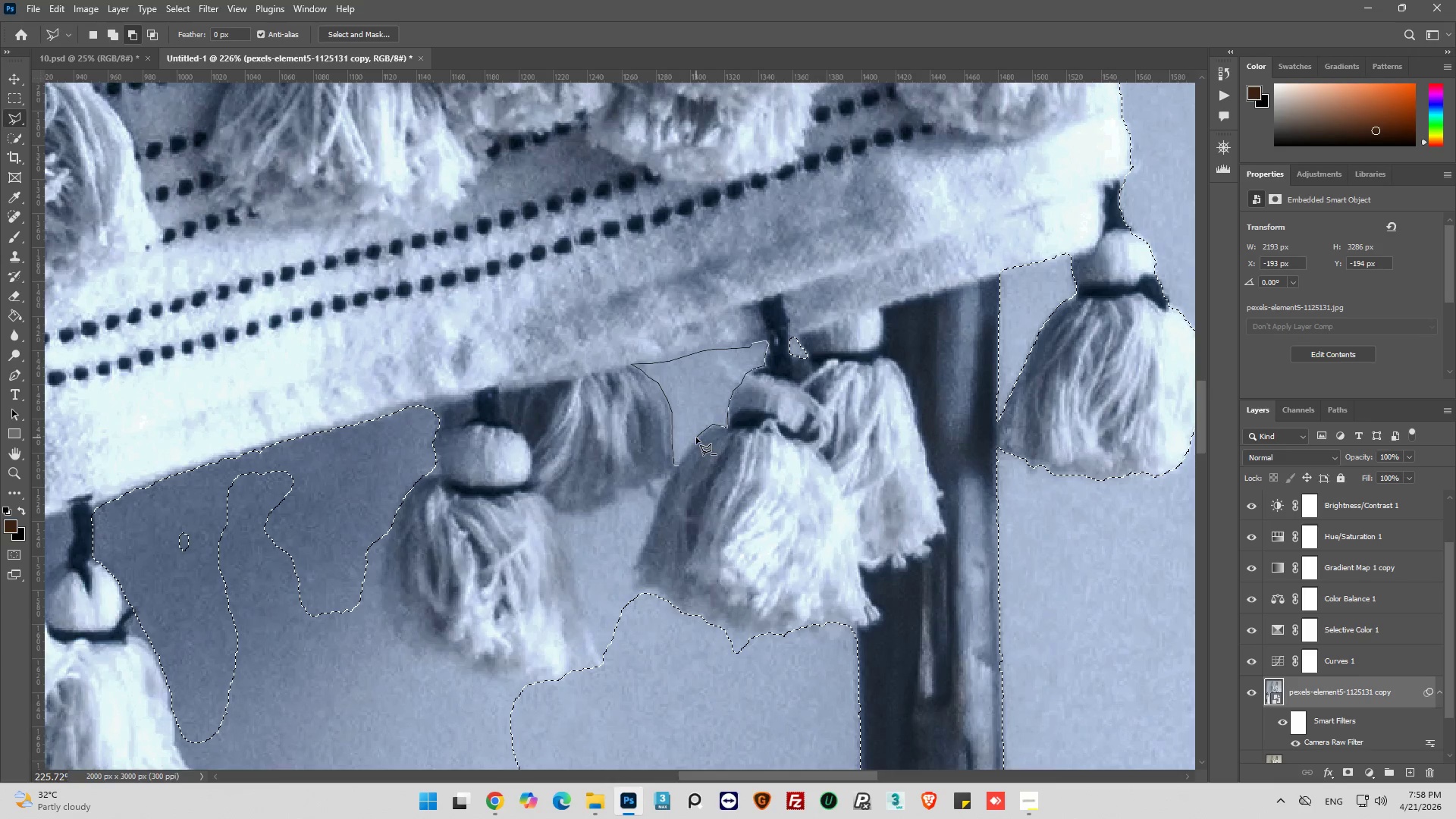 
left_click([696, 438])
 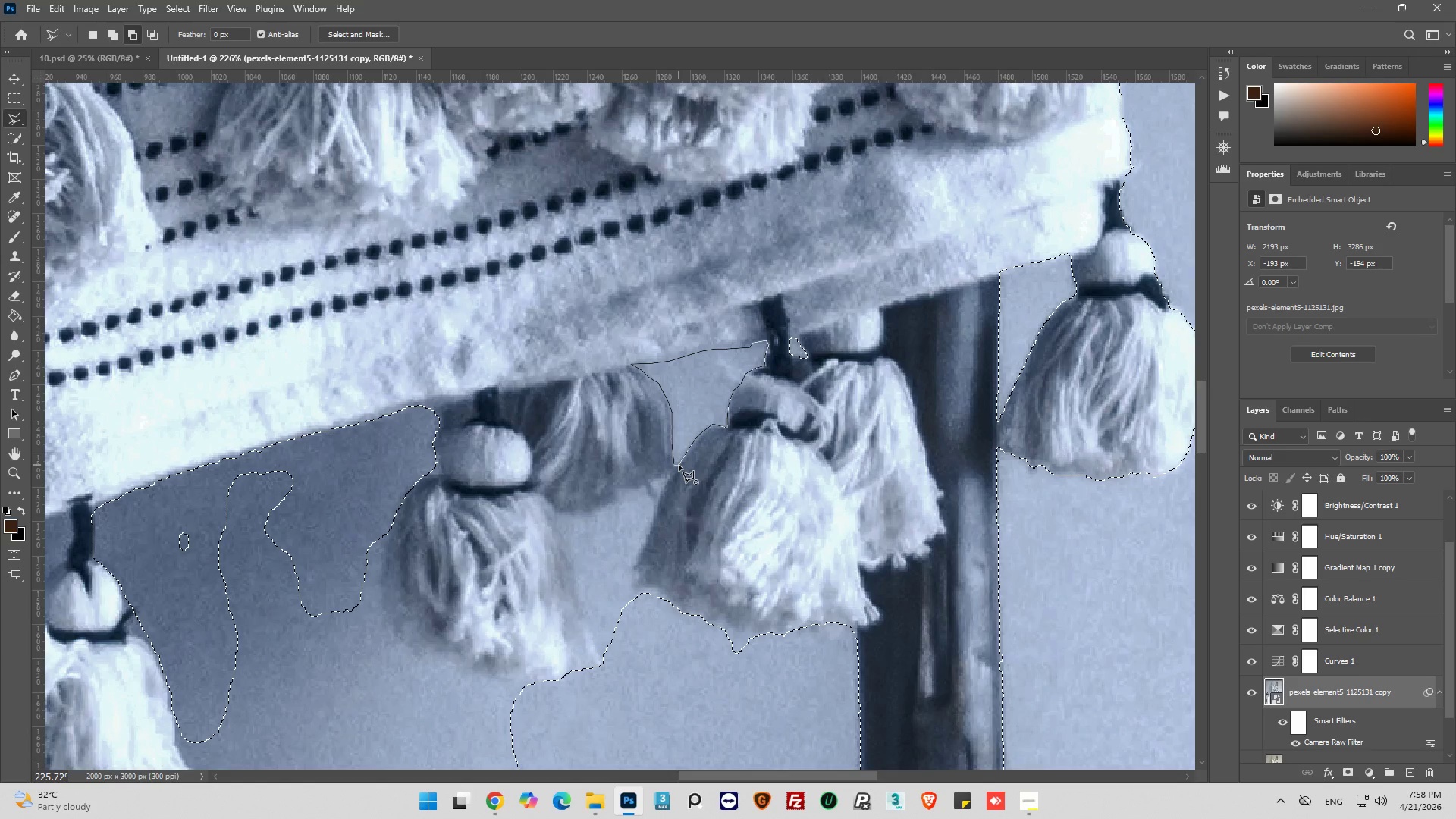 
left_click([678, 463])
 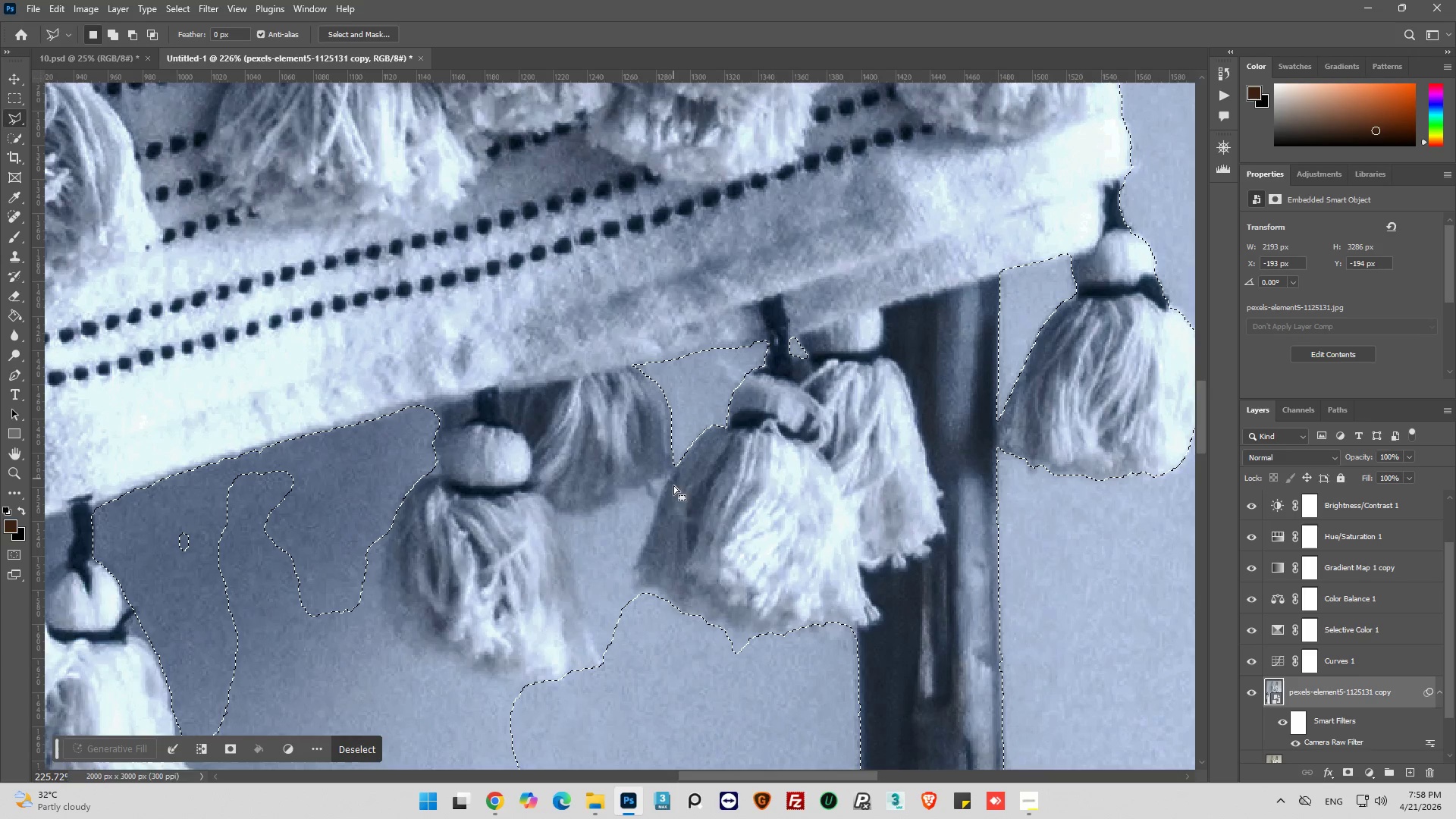 
hold_key(key=AltLeft, duration=0.44)
scroll: coordinate [702, 508], scroll_direction: down, amount: 15.0
 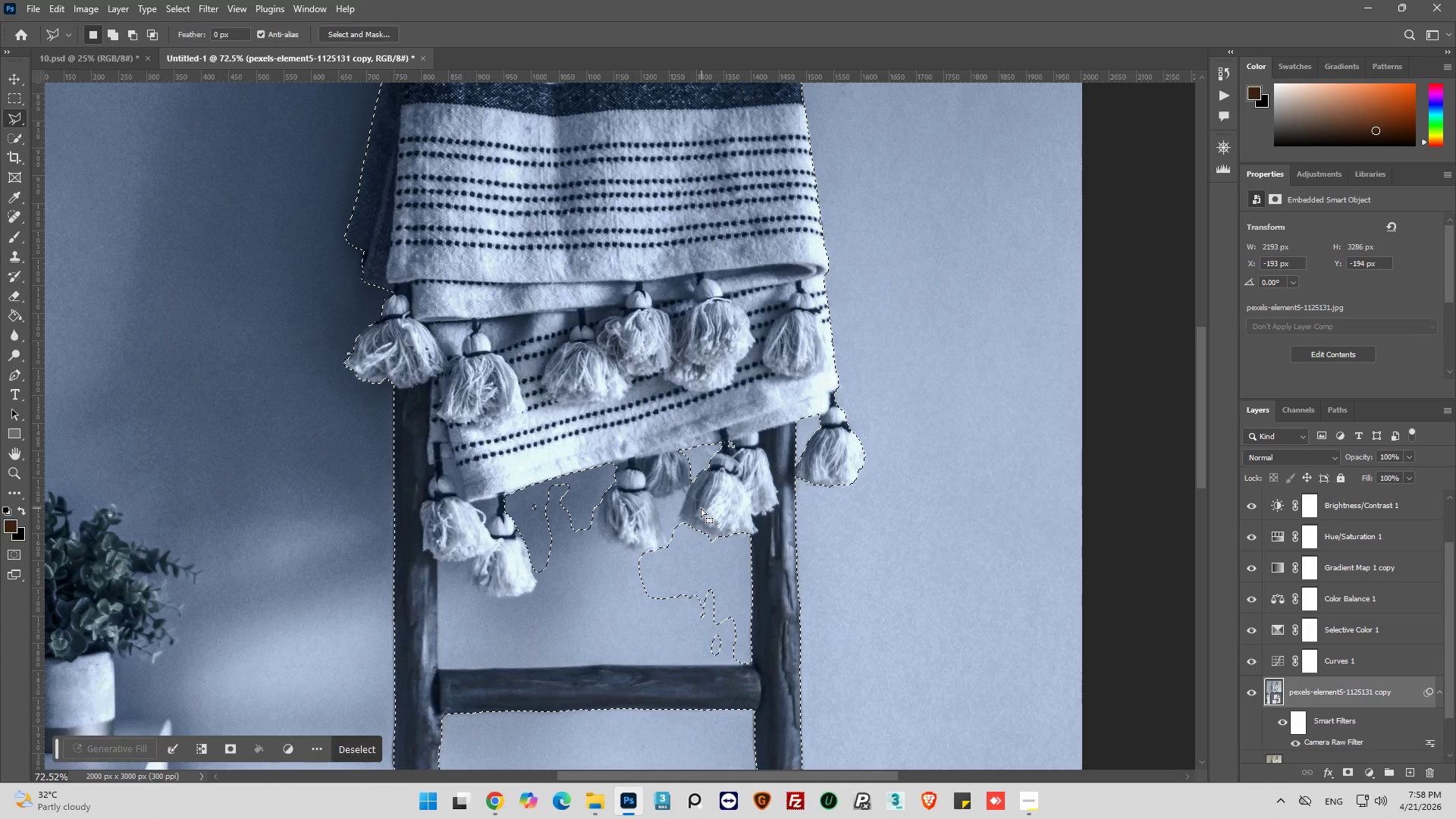 
hold_key(key=AltLeft, duration=0.52)
scroll: coordinate [563, 586], scroll_direction: up, amount: 5.0
 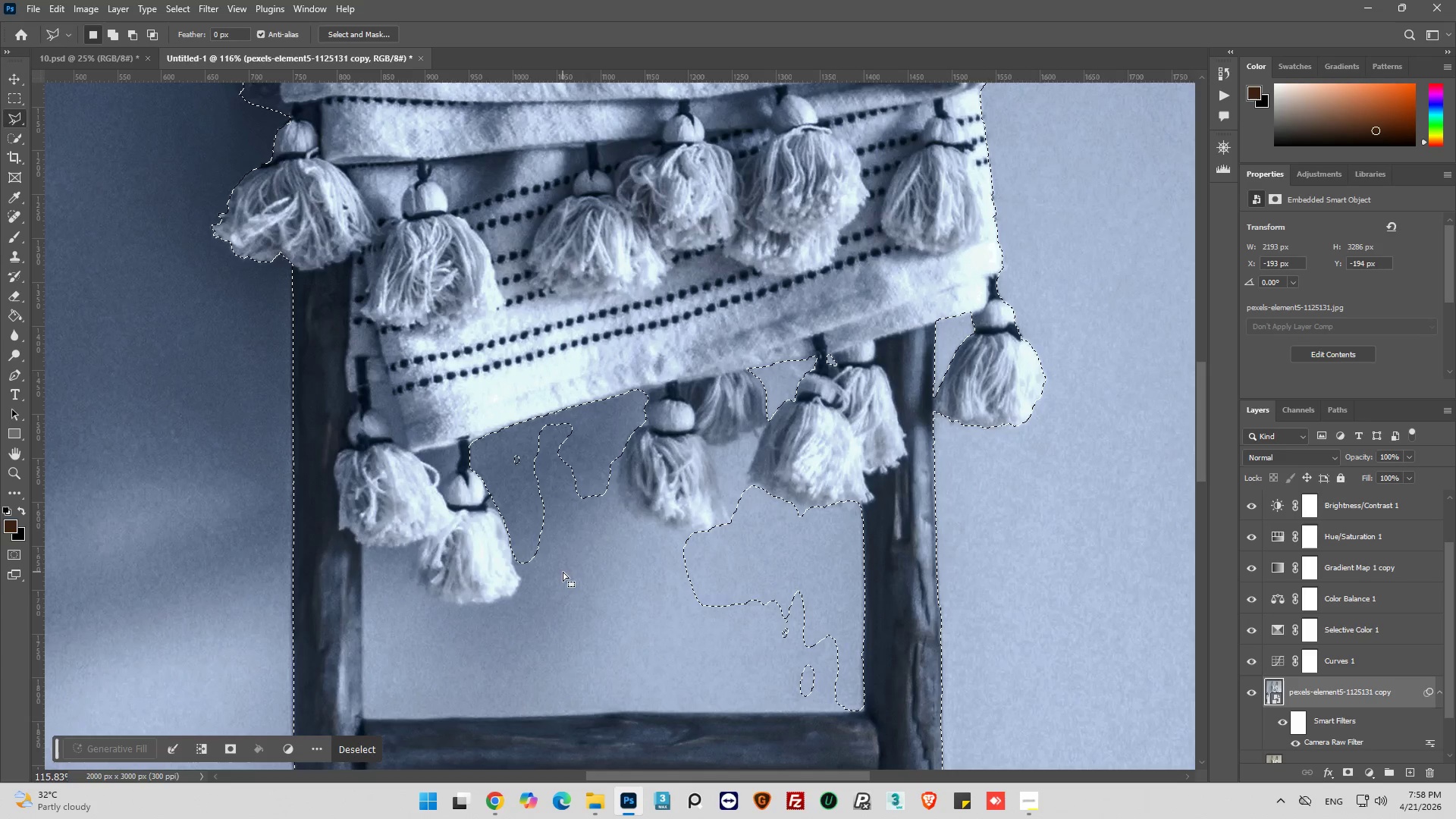 
wait(14.89)
 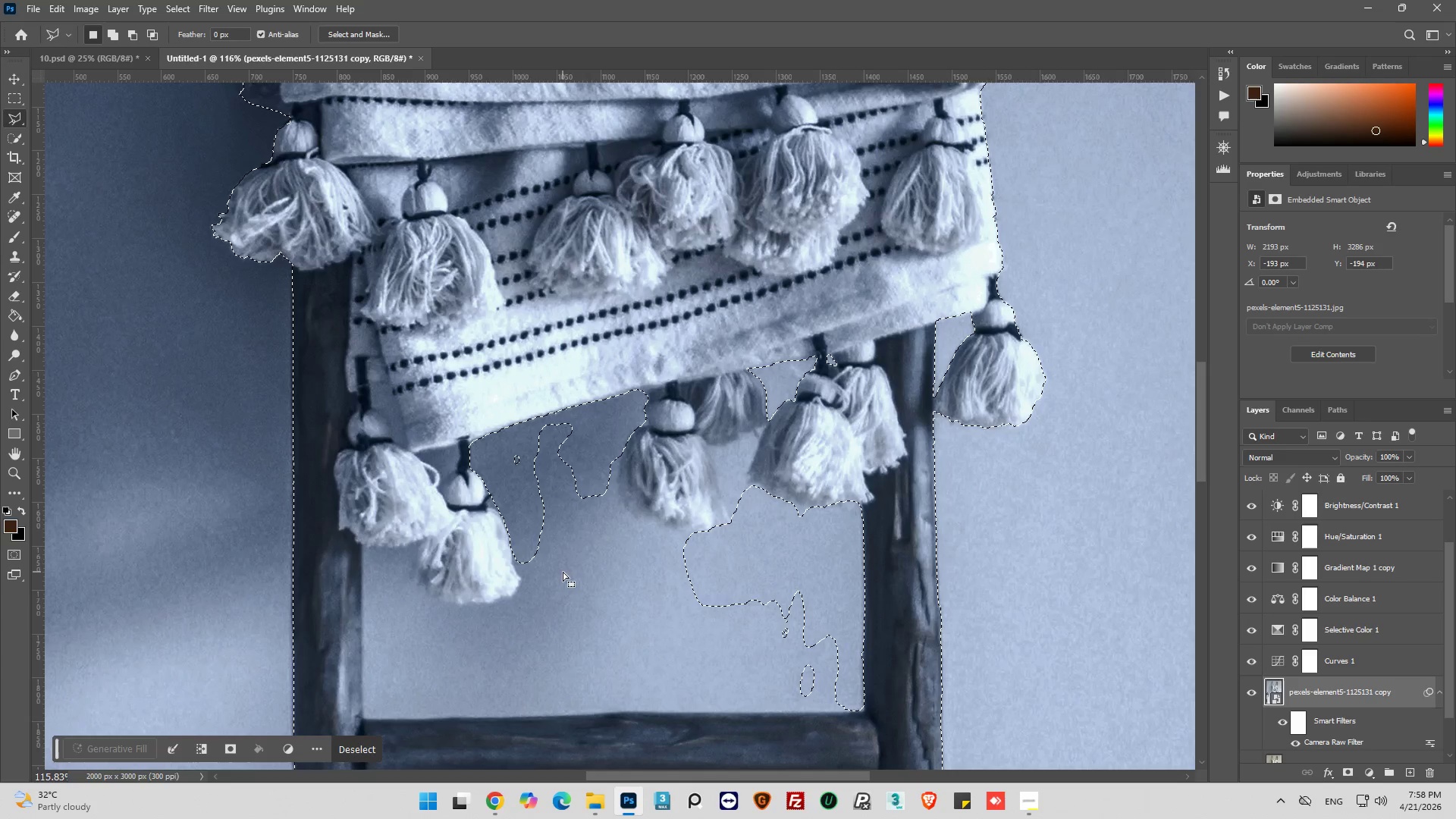 
hold_key(key=AltLeft, duration=0.8)
 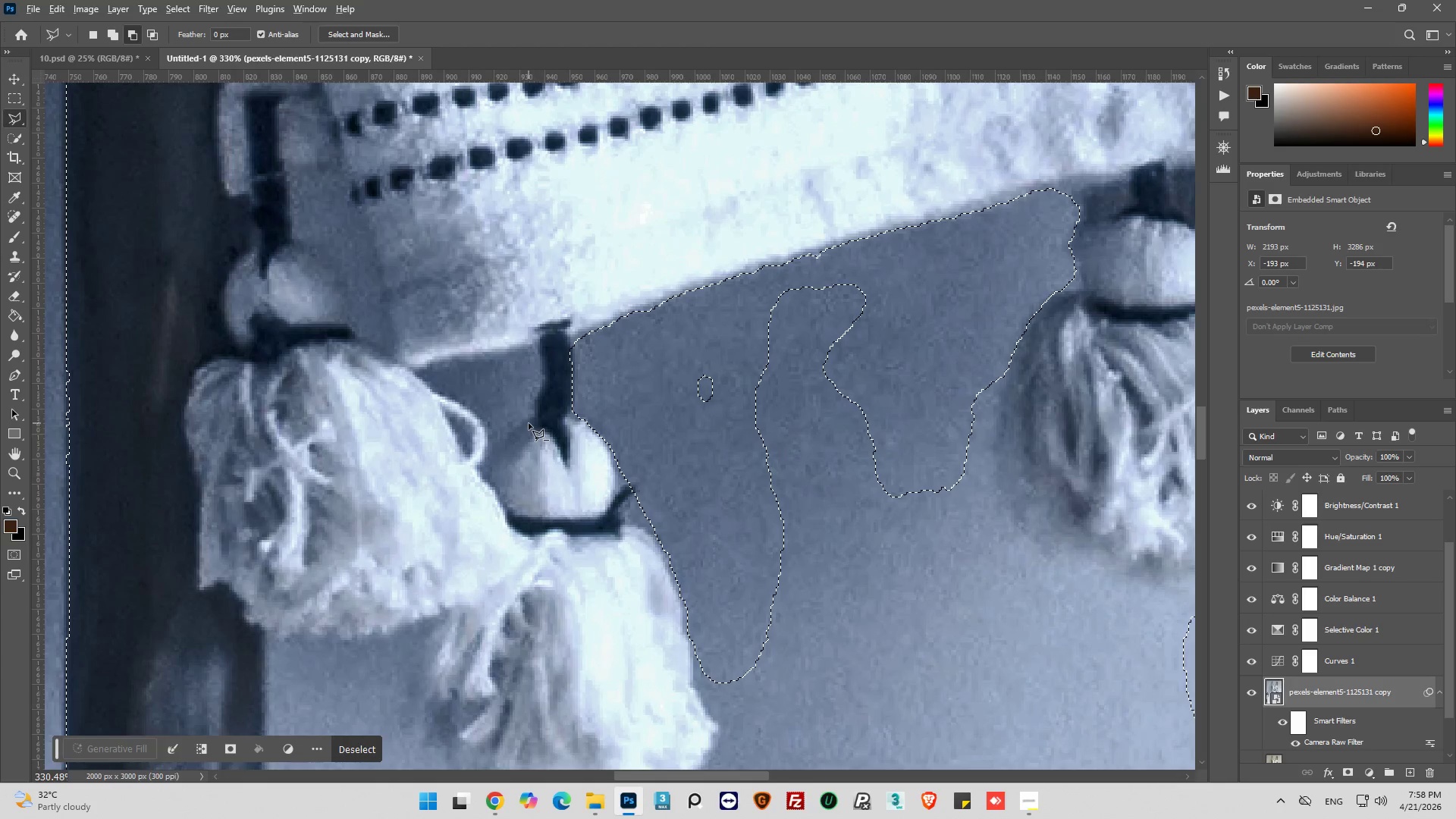 
hold_key(key=AltLeft, duration=0.75)
 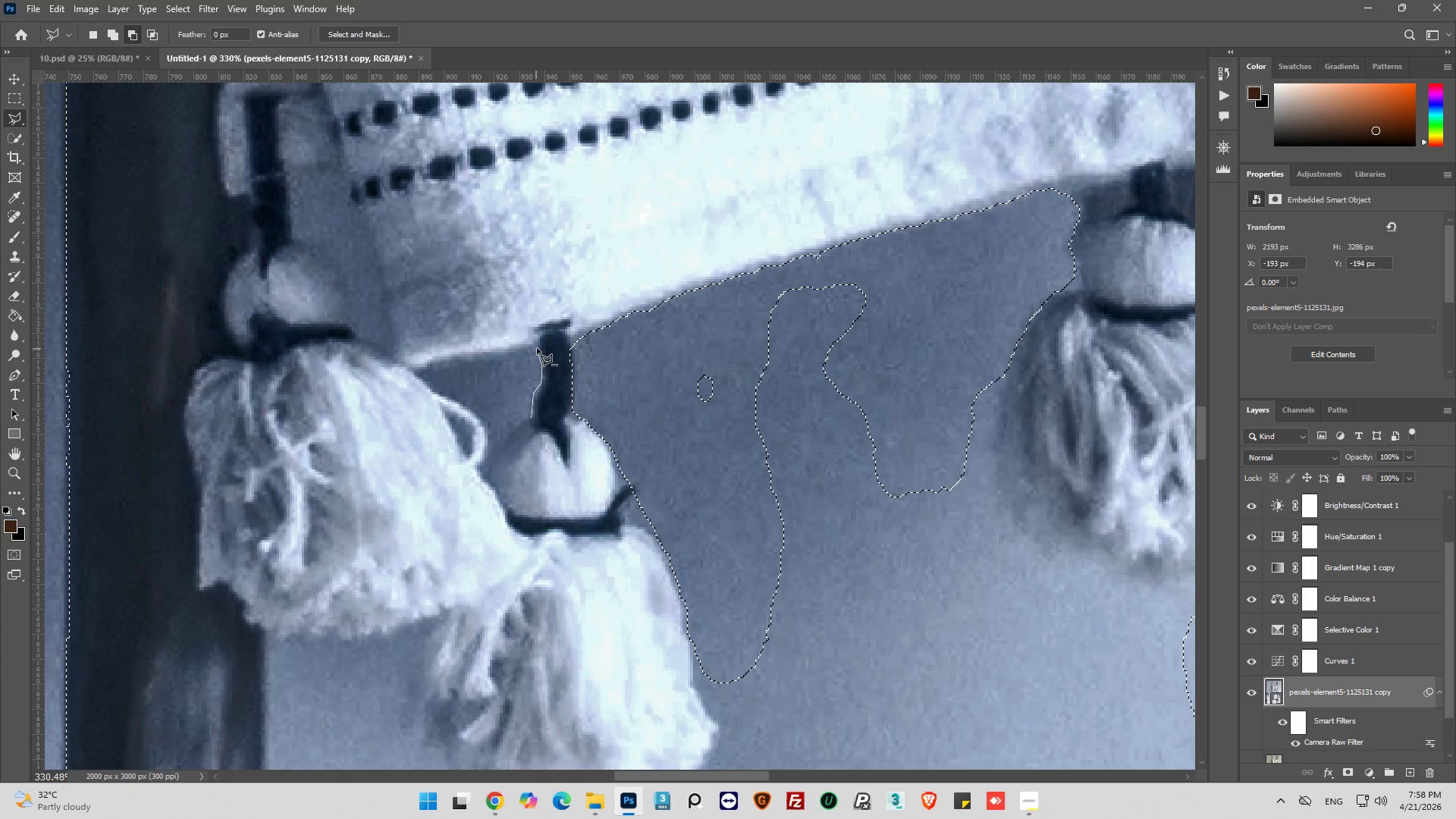 
scroll: coordinate [488, 437], scroll_direction: up, amount: 11.0
 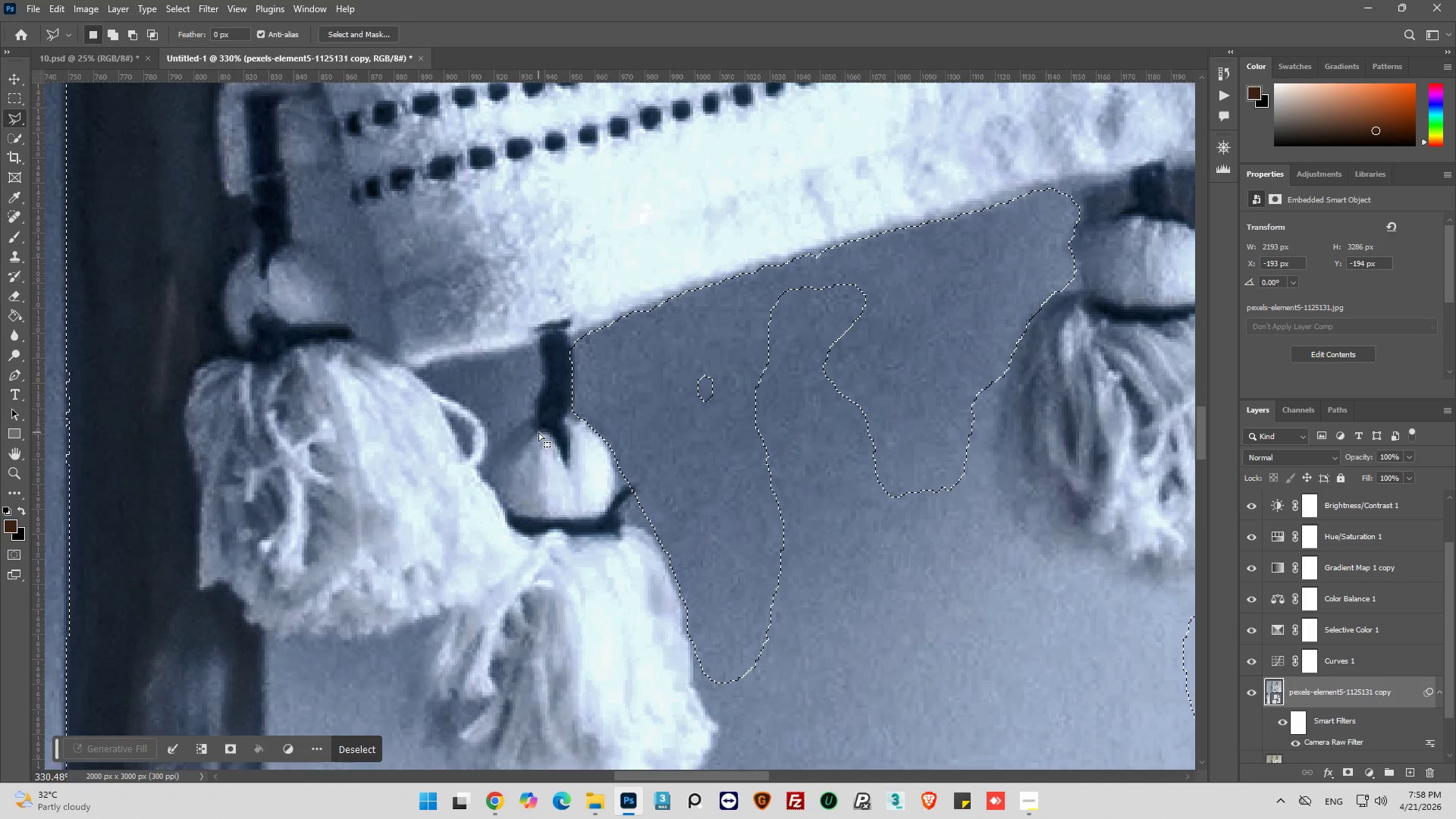 
left_click_drag(start_coordinate=[535, 346], to_coordinate=[531, 345])
 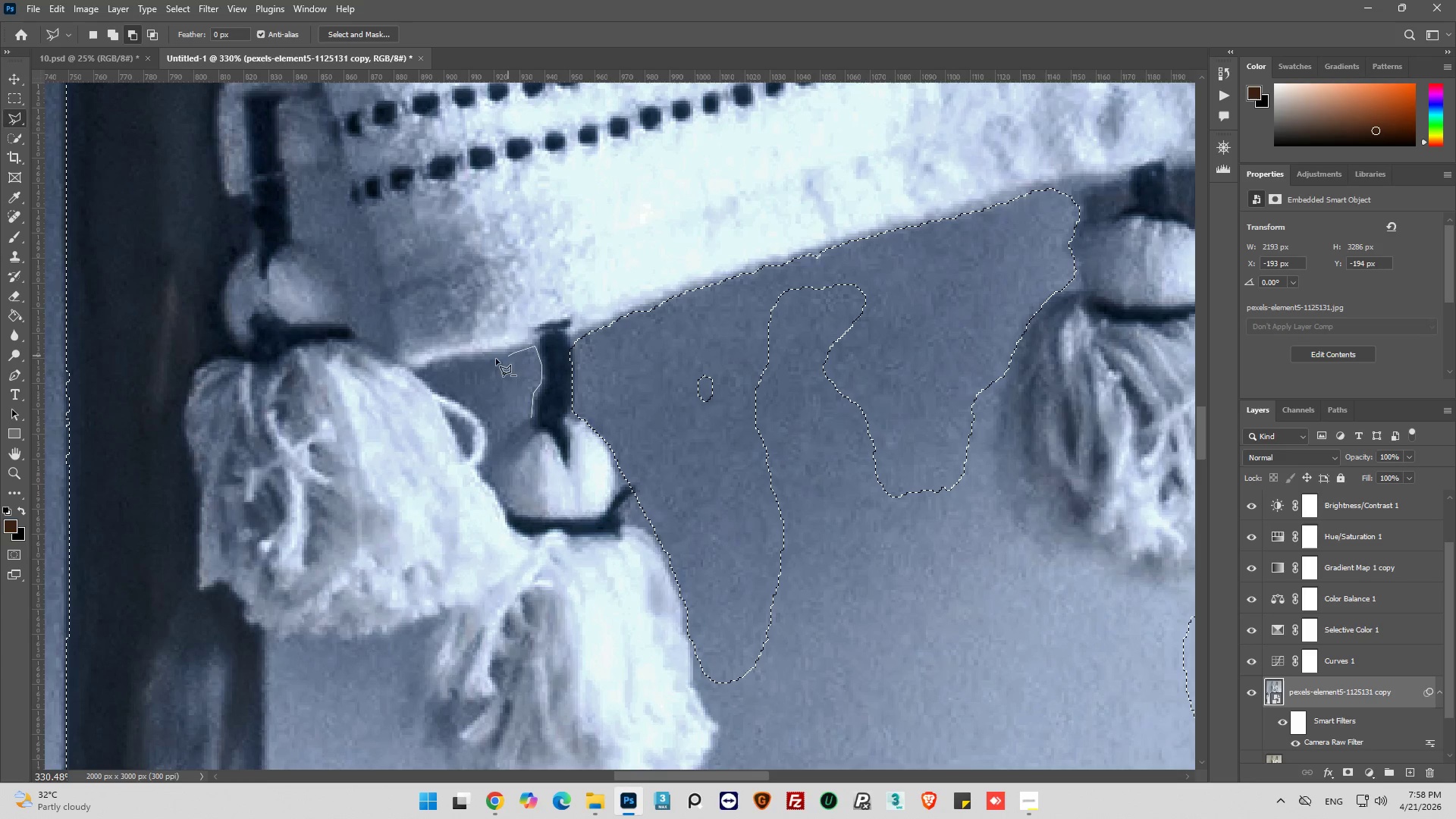 
double_click([492, 360])
 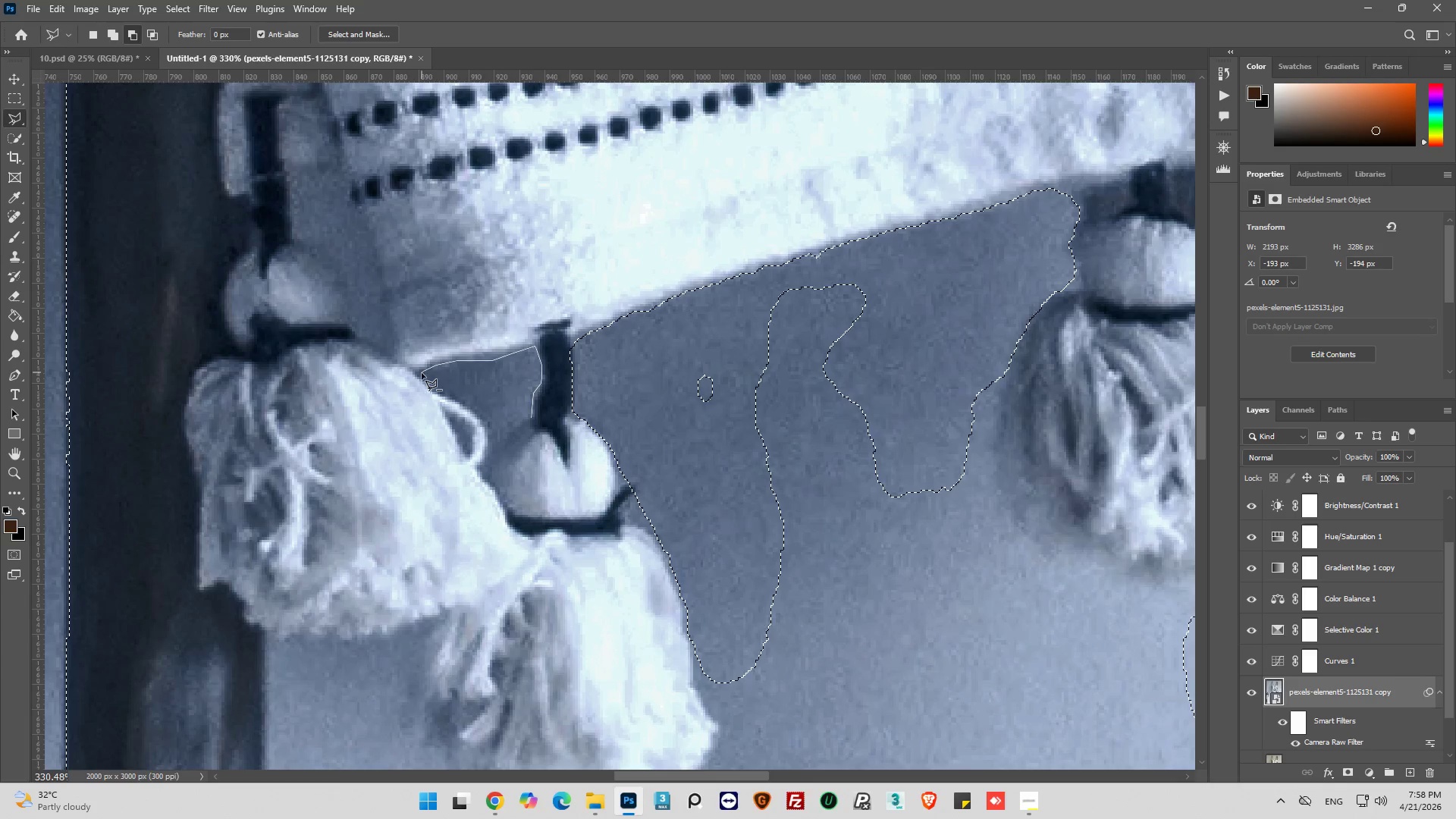 
left_click([416, 374])
 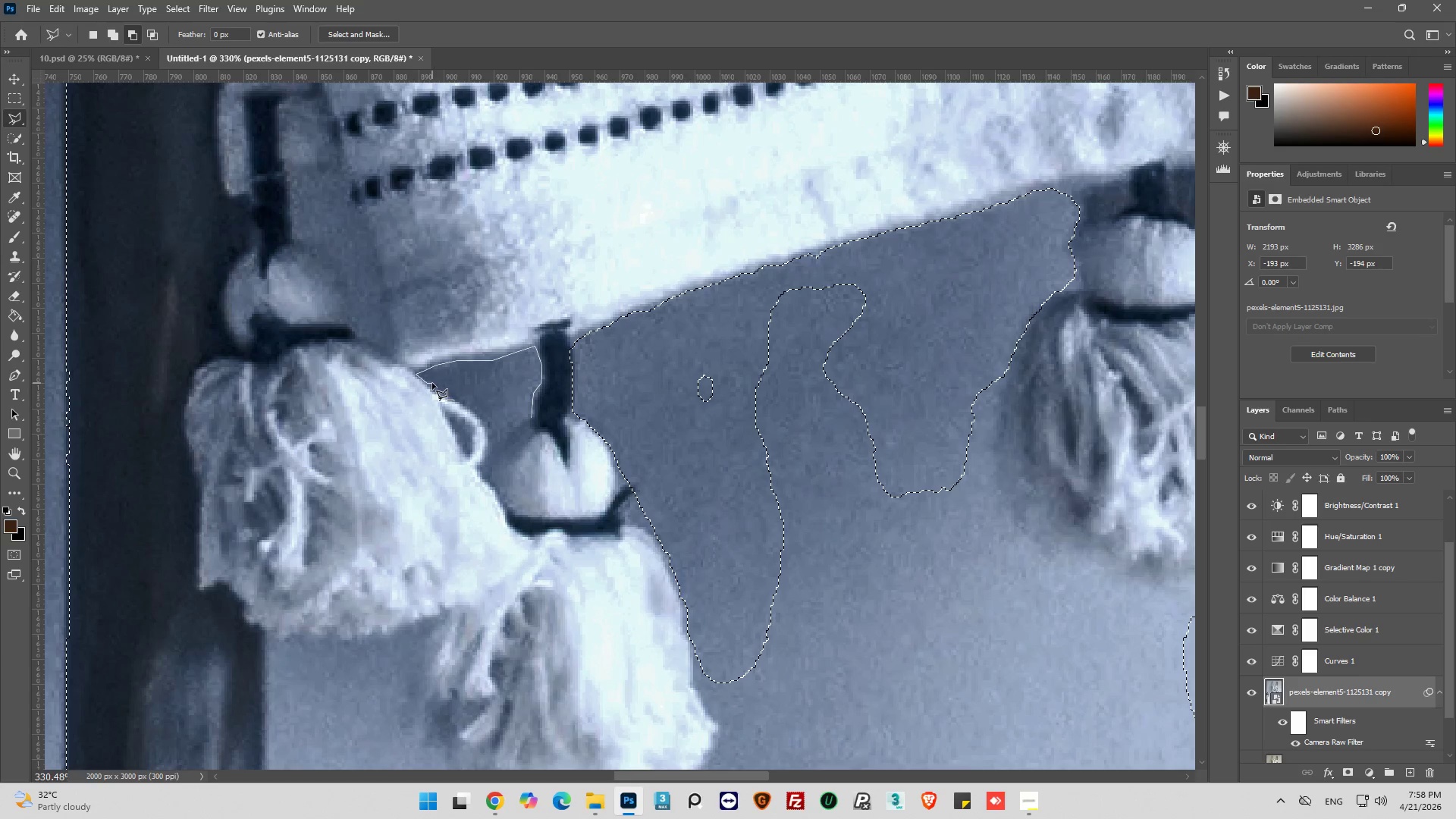 
left_click([435, 390])
 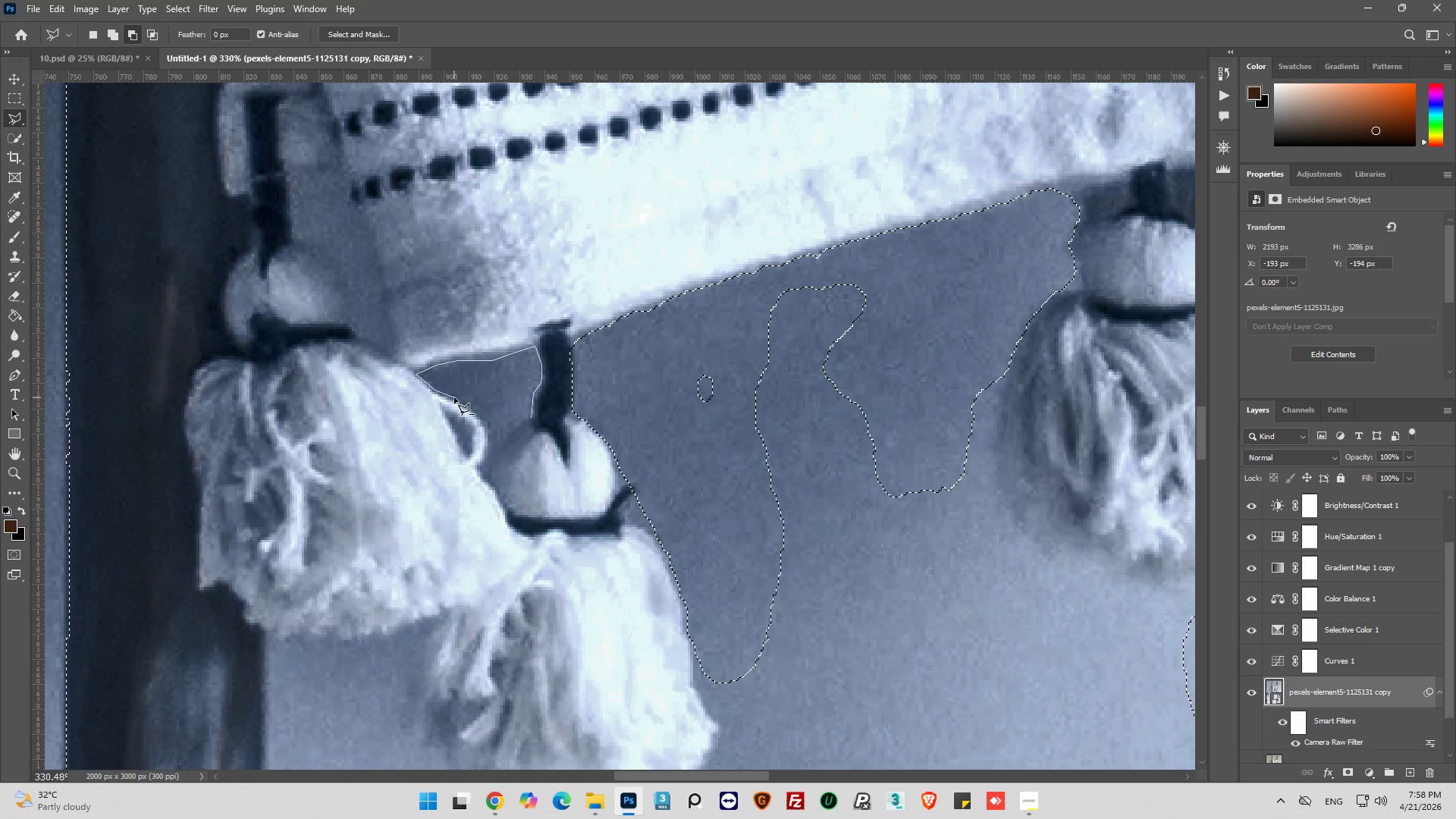 
left_click([454, 397])
 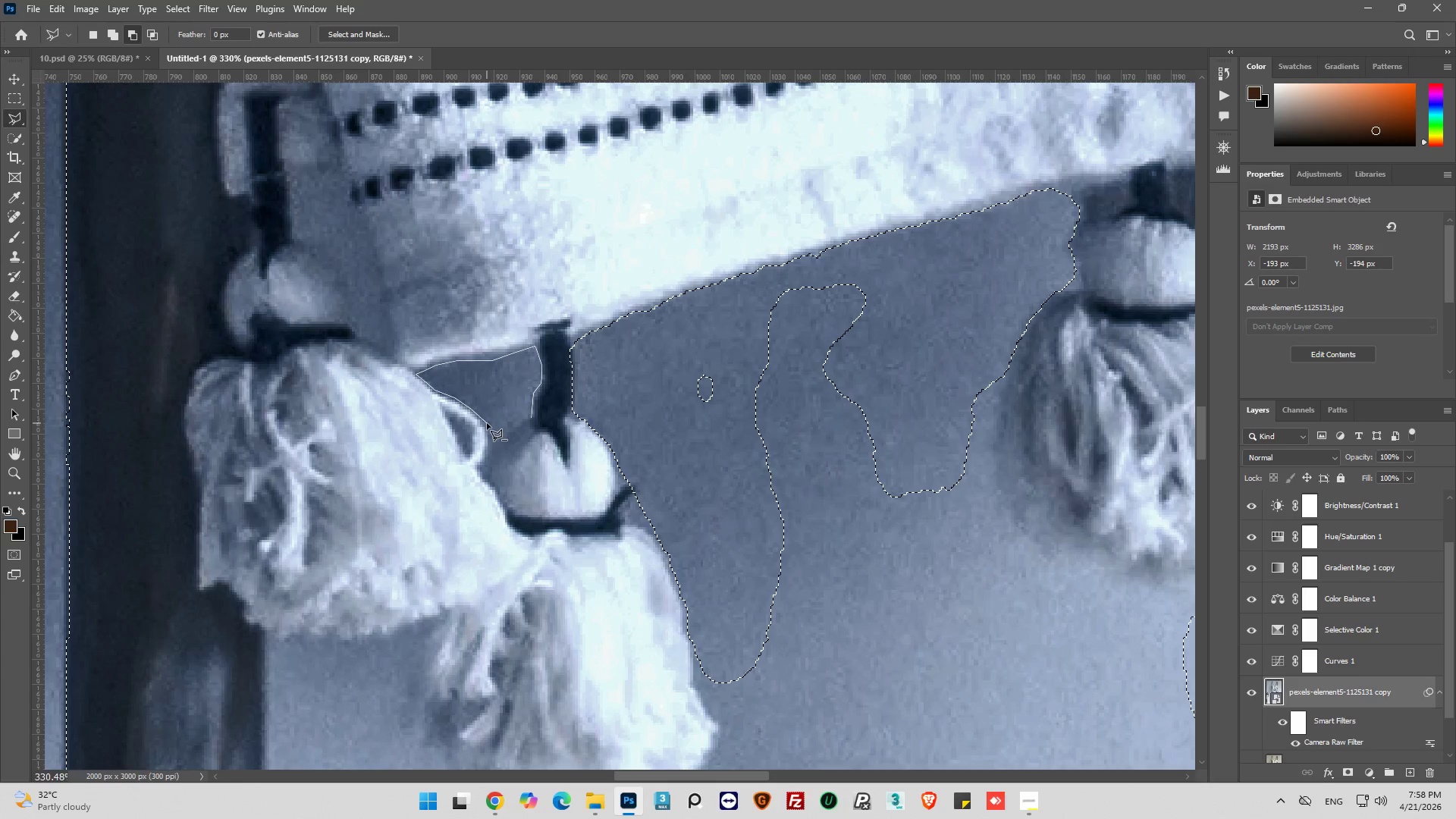 
left_click([484, 422])
 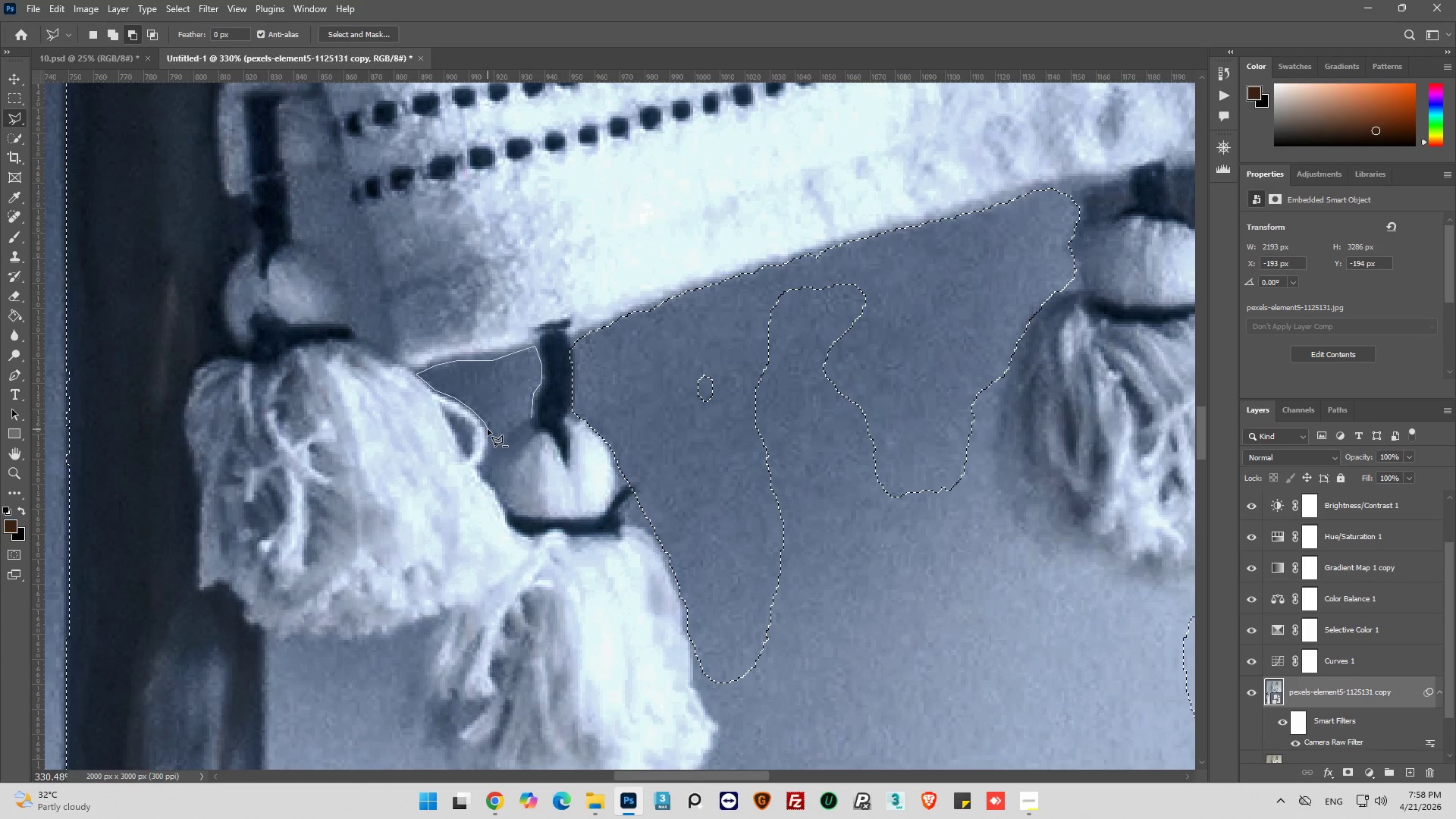 
left_click([488, 429])
 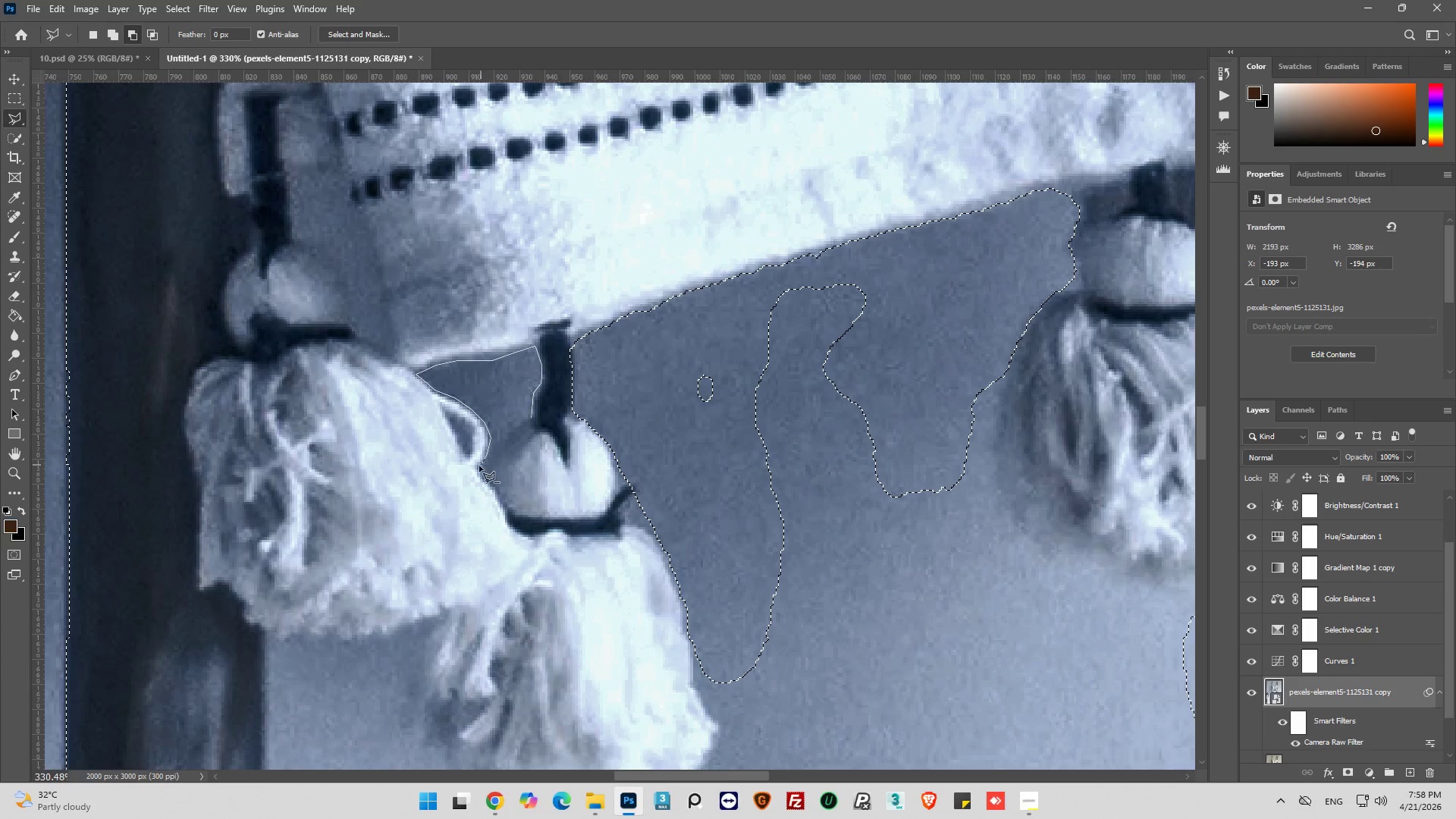 
left_click([483, 470])
 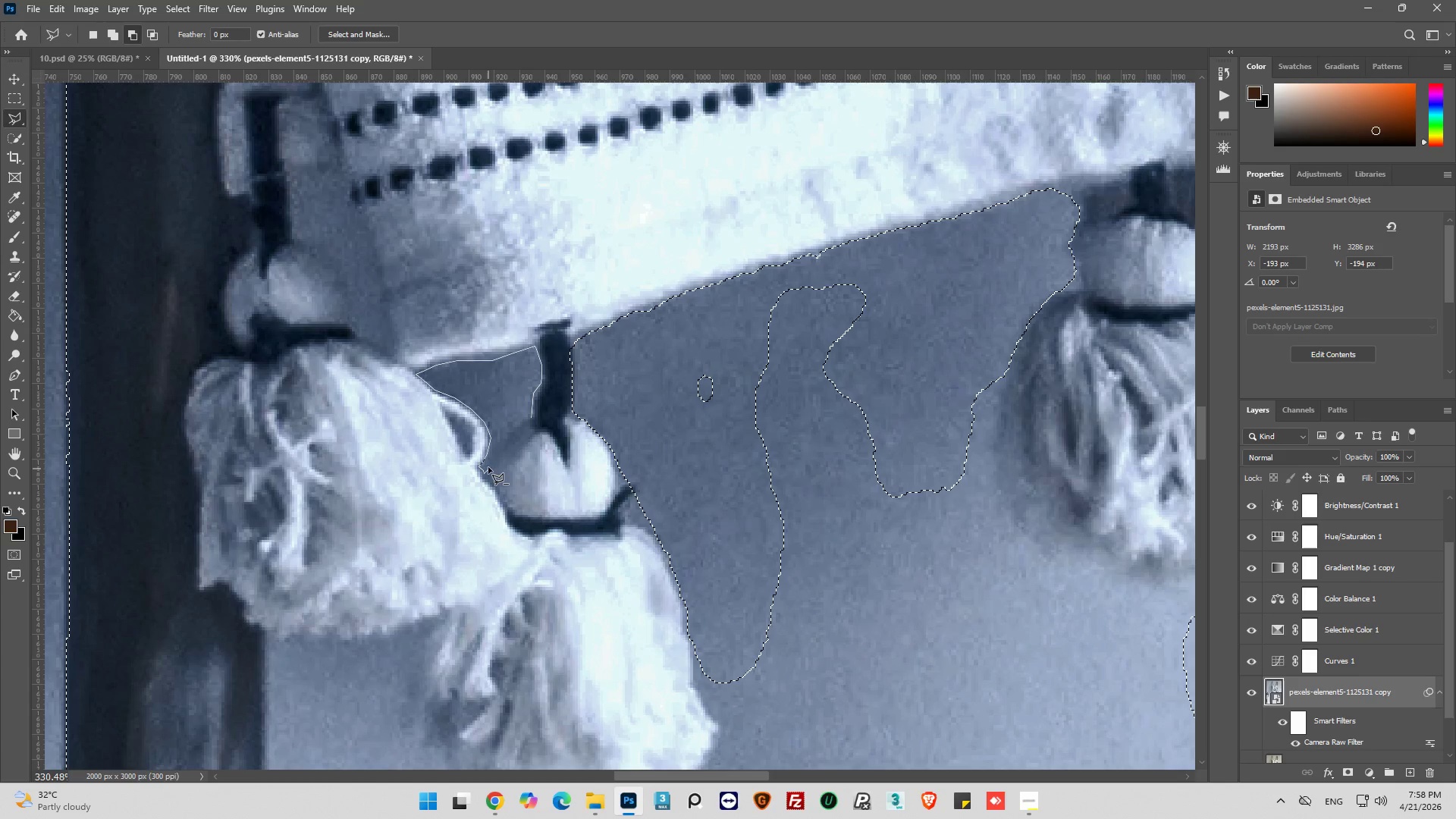 
left_click_drag(start_coordinate=[489, 465], to_coordinate=[491, 461])
 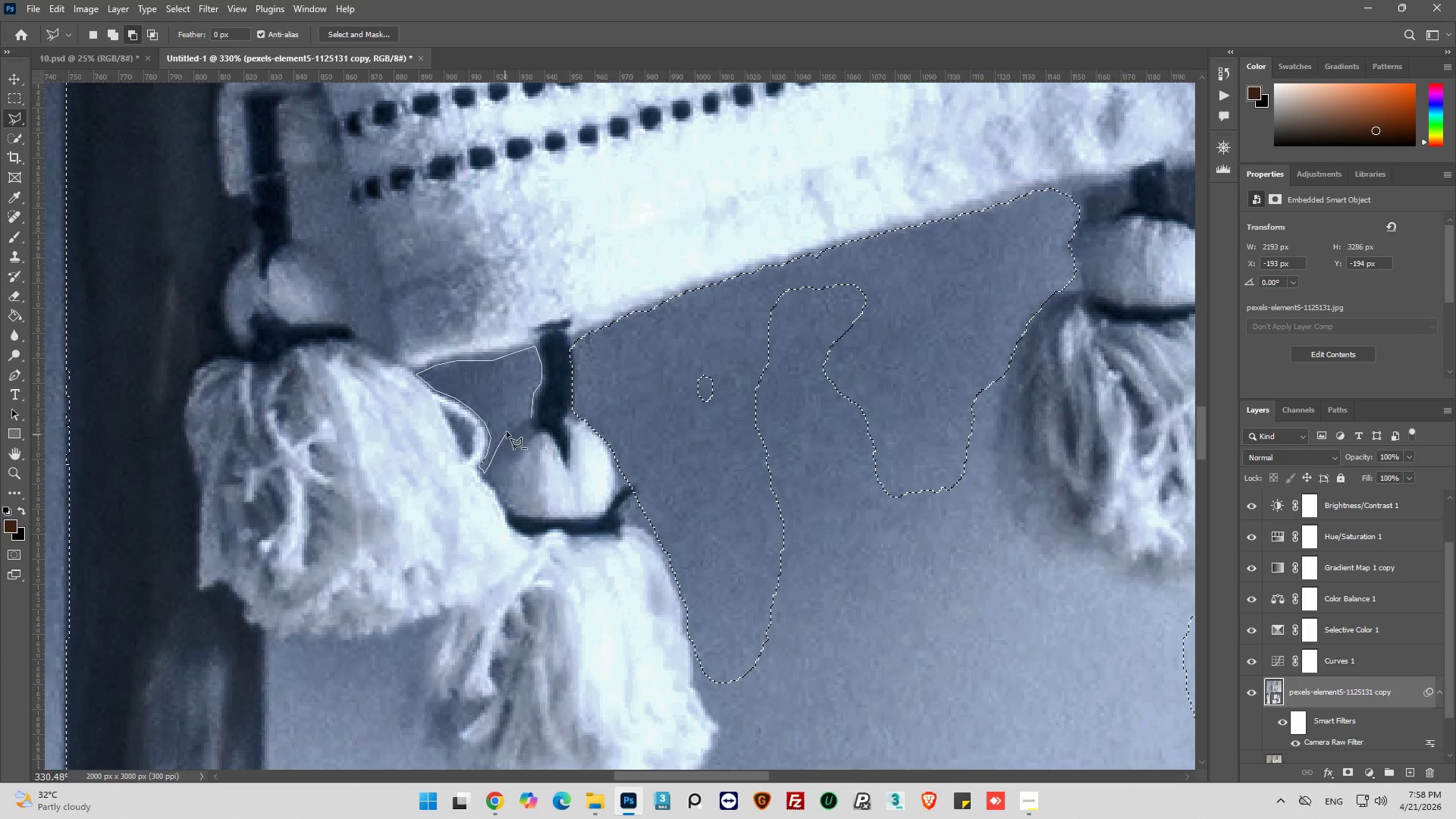 
left_click([510, 427])
 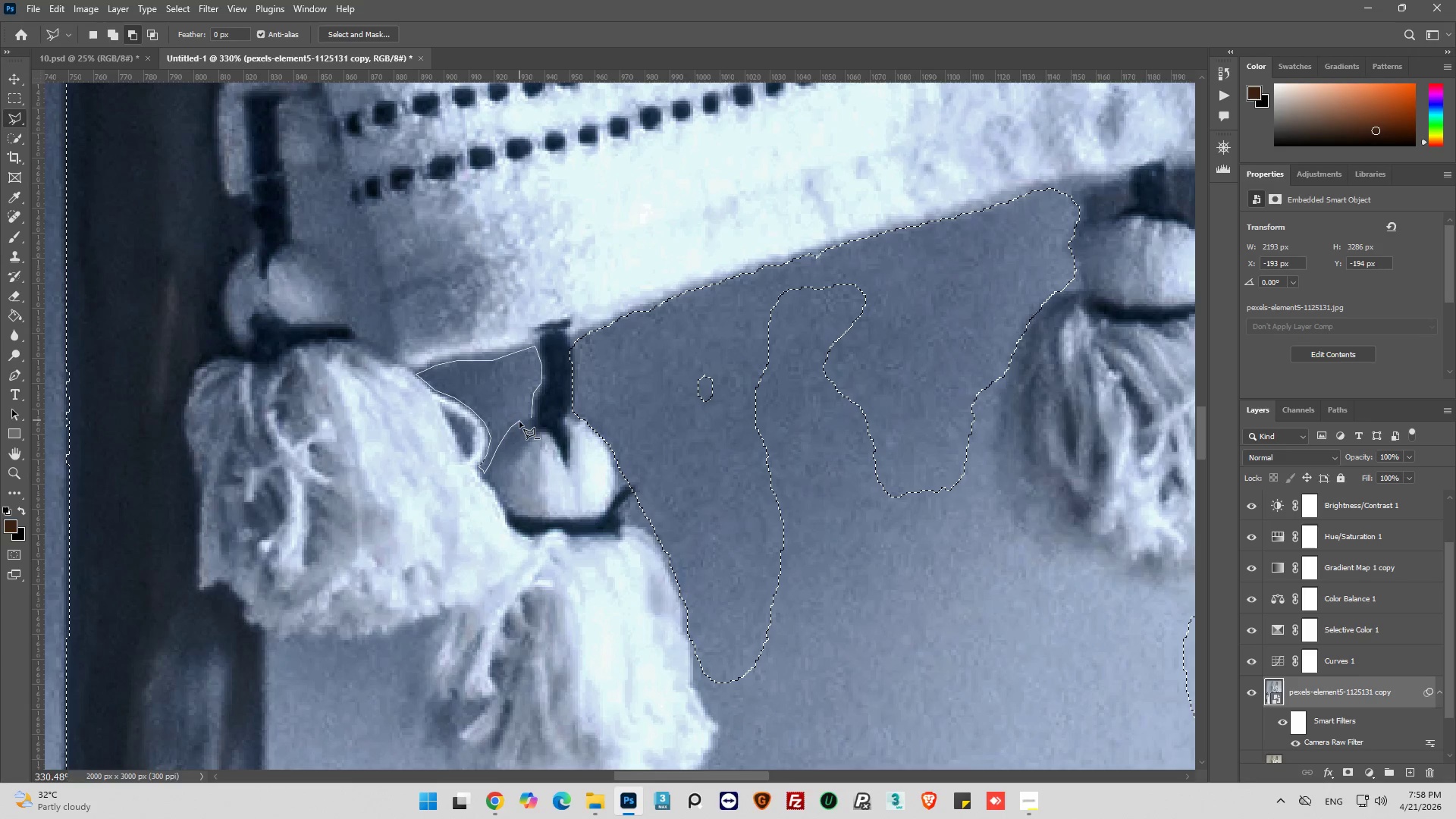 
left_click([521, 422])
 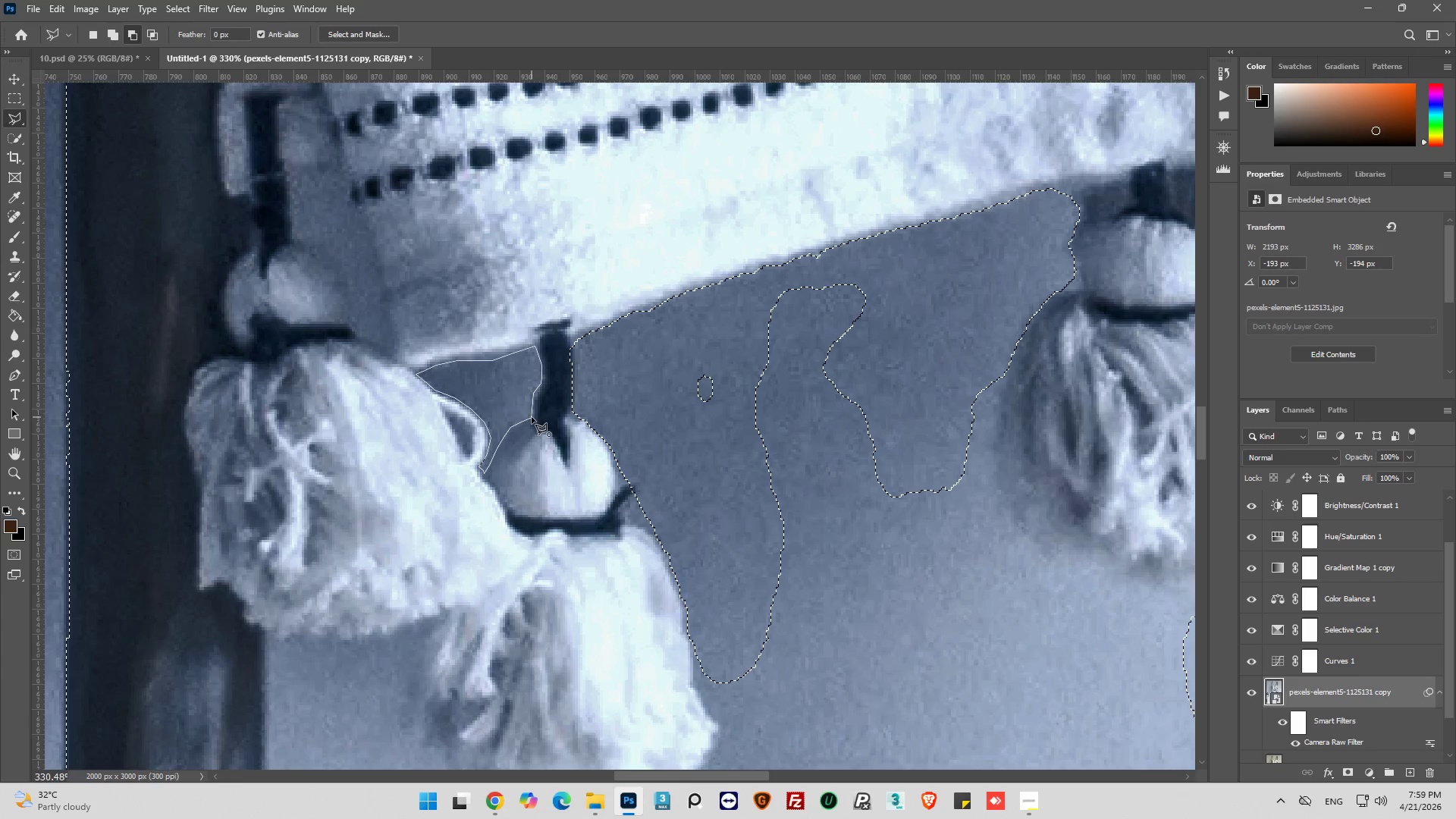 
left_click([532, 417])
 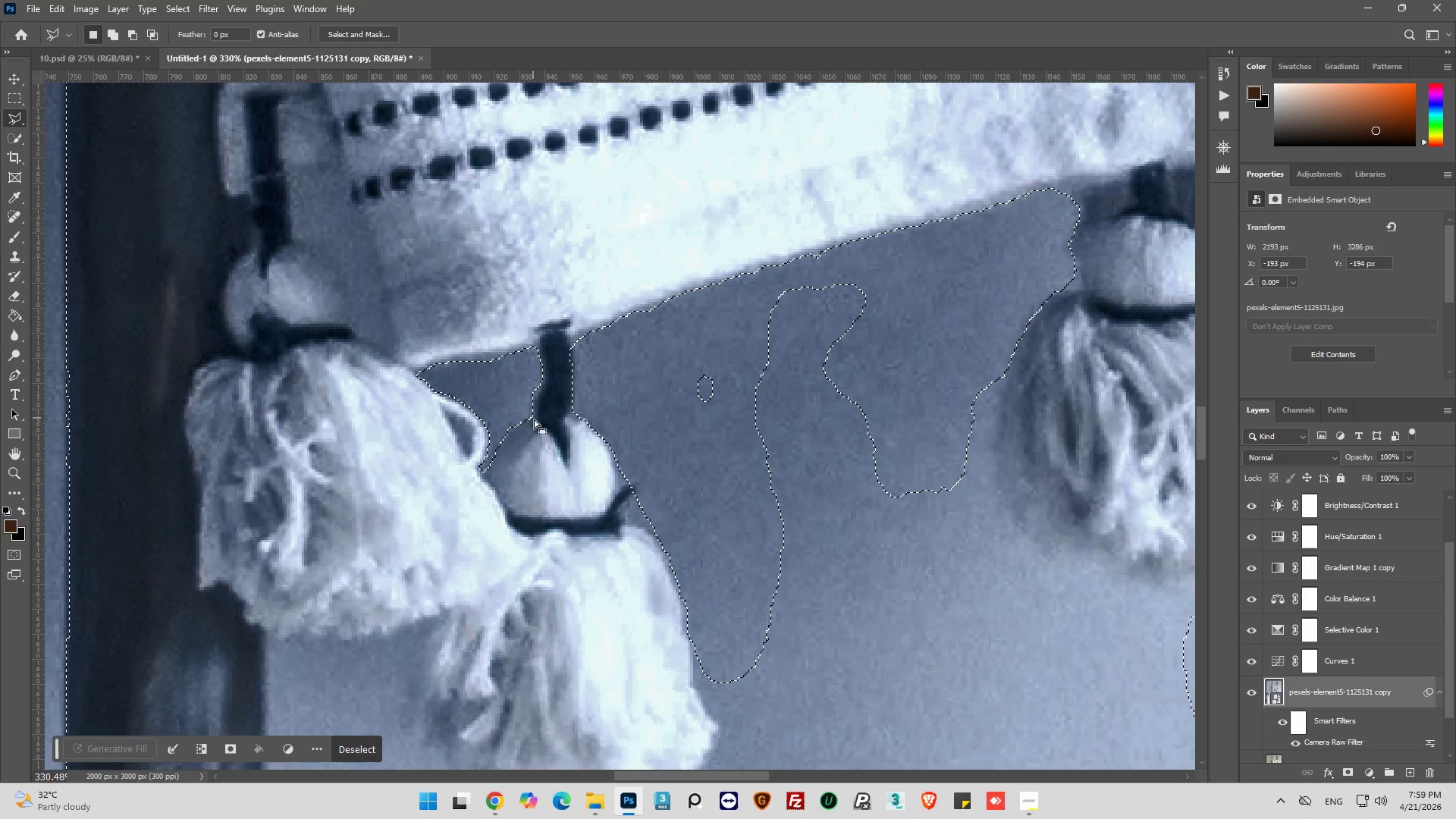 
hold_key(key=AltLeft, duration=0.48)
 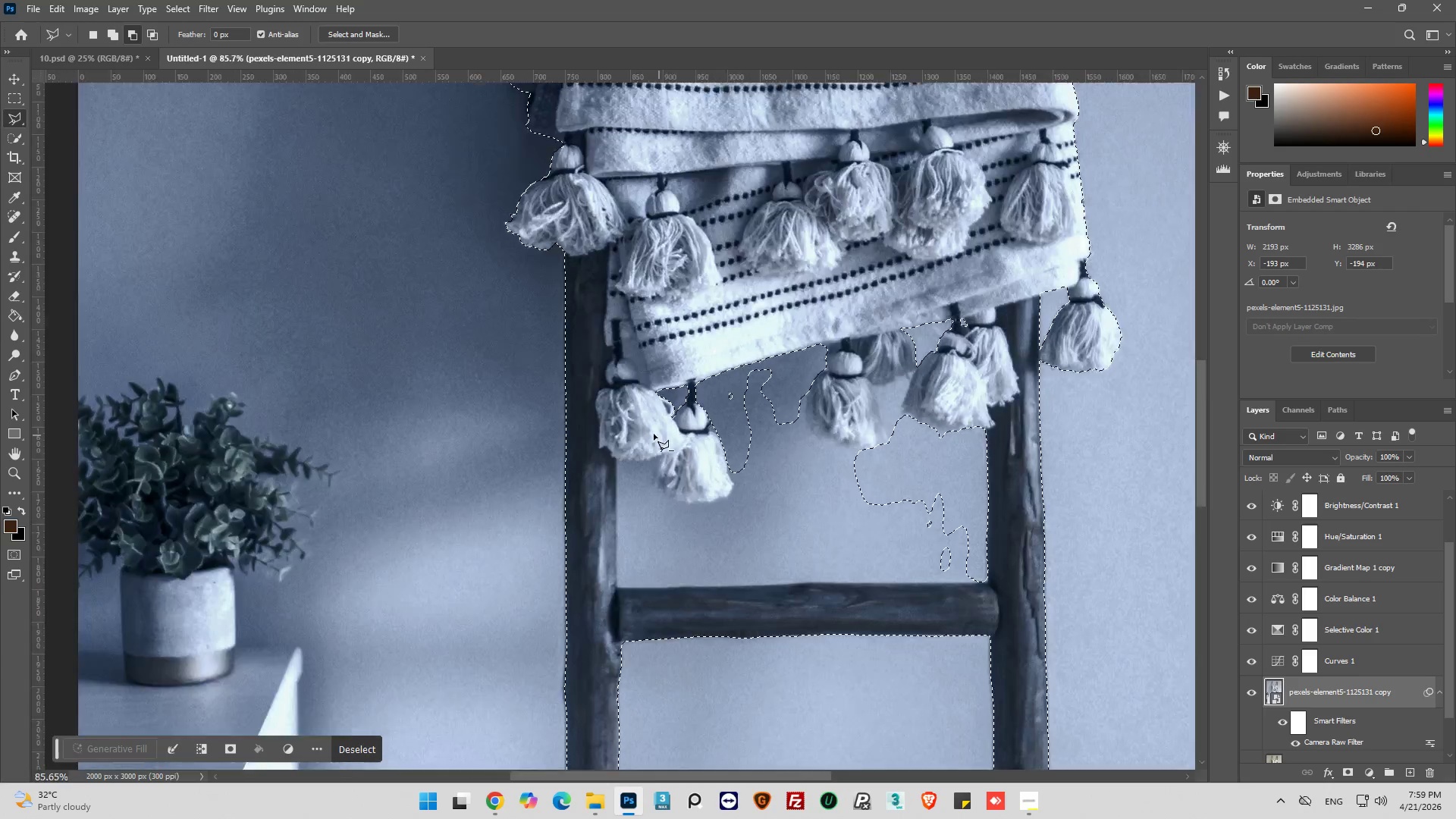 
hold_key(key=AltLeft, duration=0.64)
 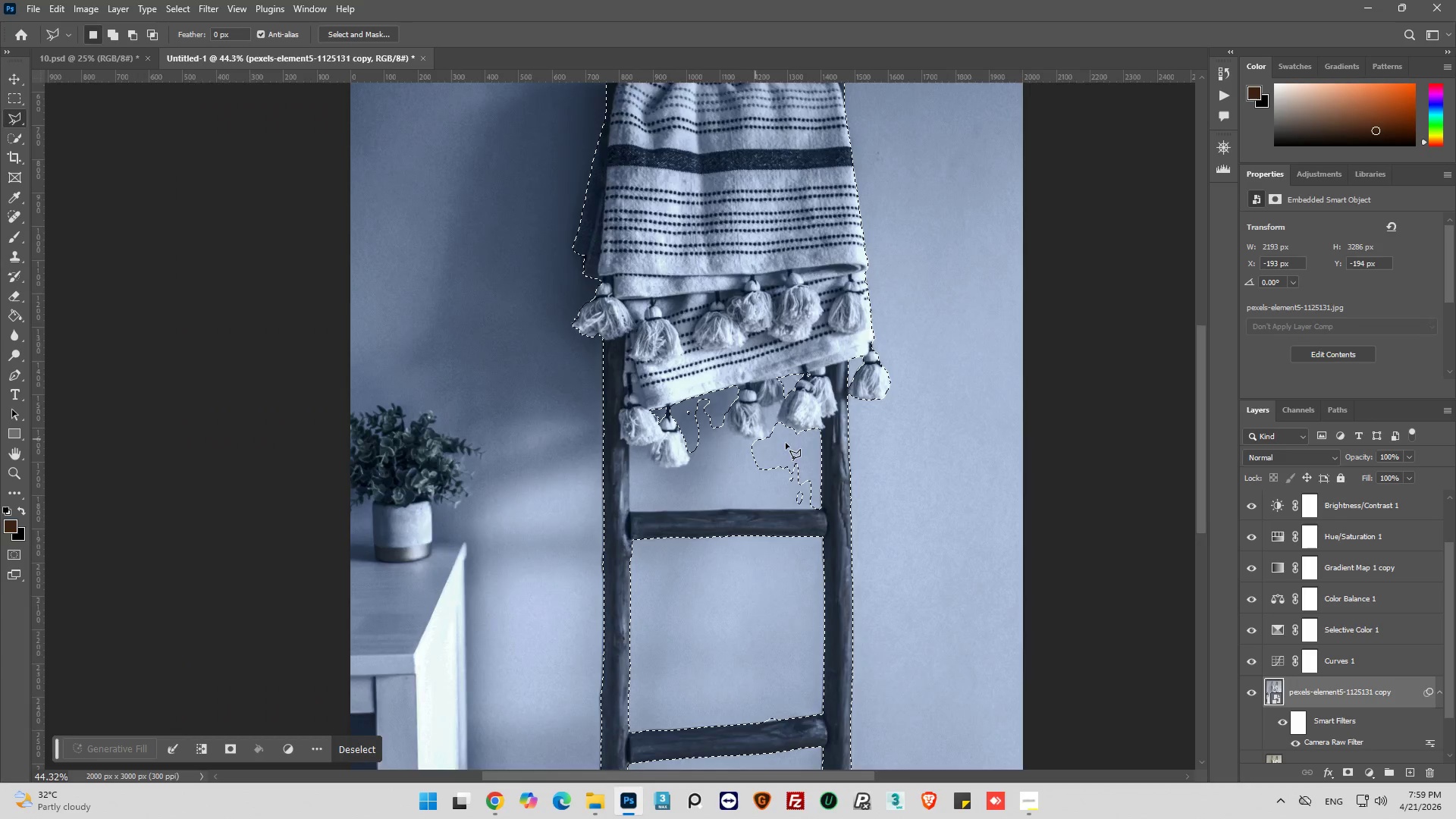 
hold_key(key=AltLeft, duration=0.69)
 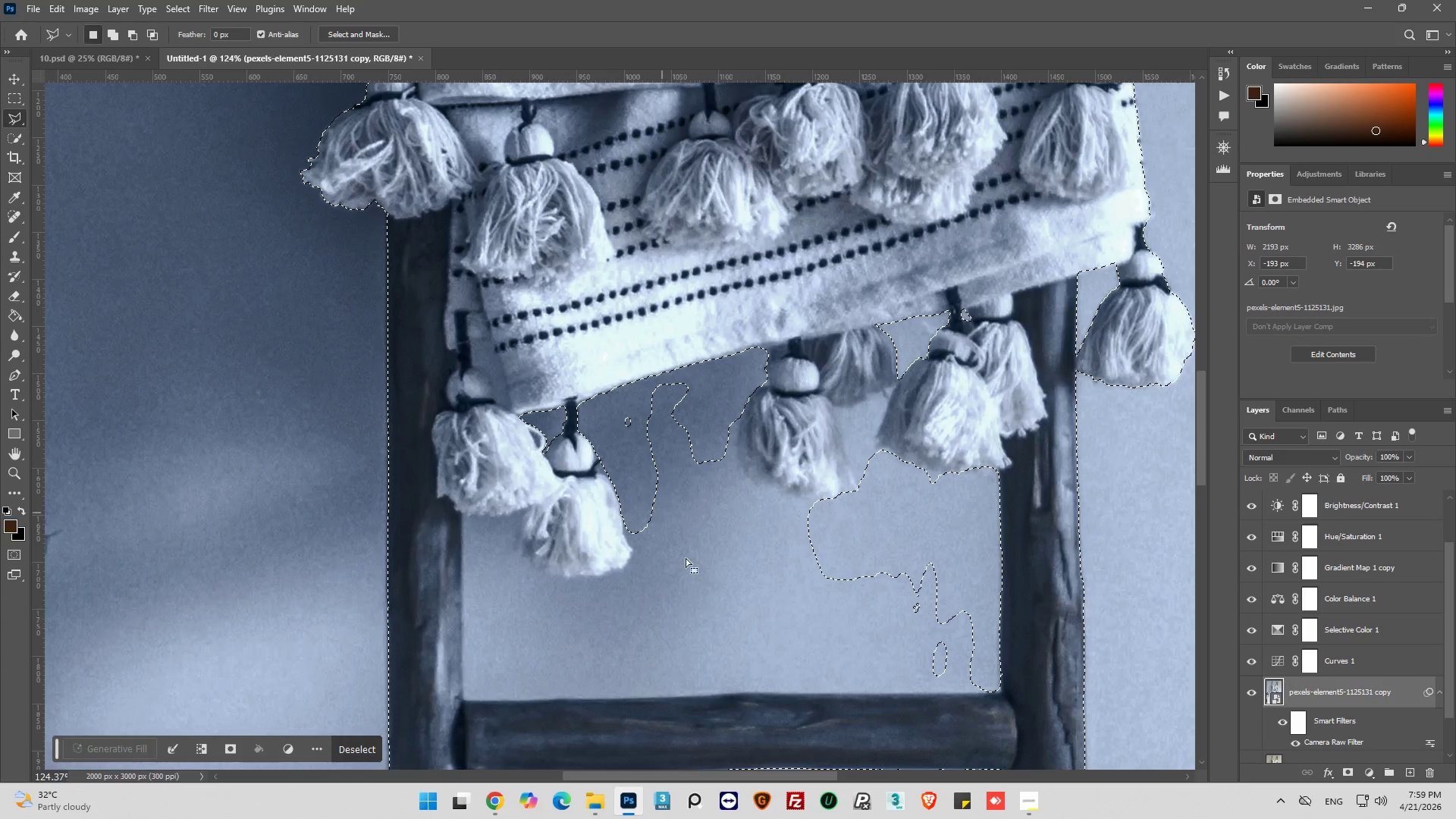 
key(Alt+AltLeft)
 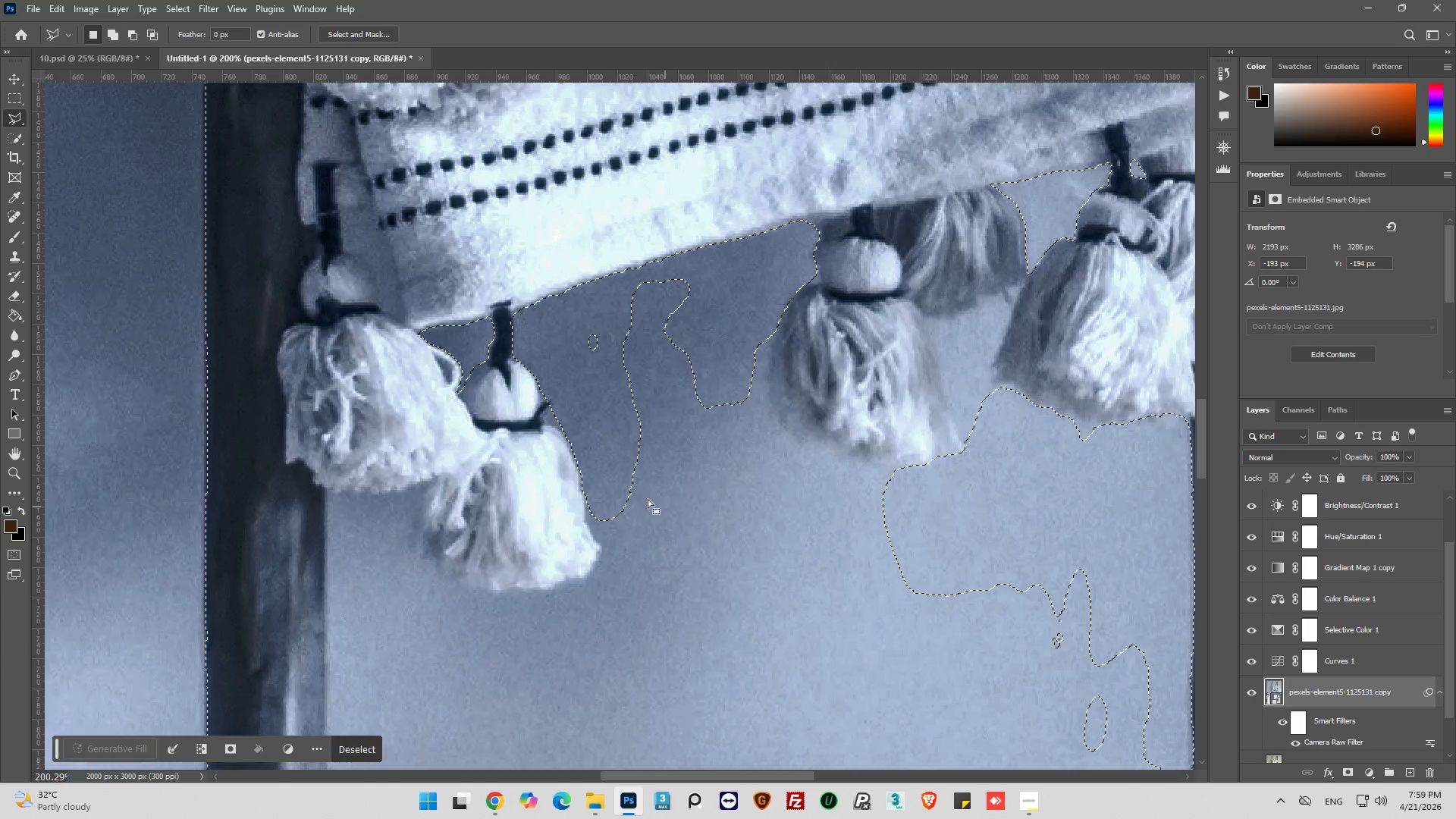 
scroll: coordinate [686, 550], scroll_direction: down, amount: 14.0
 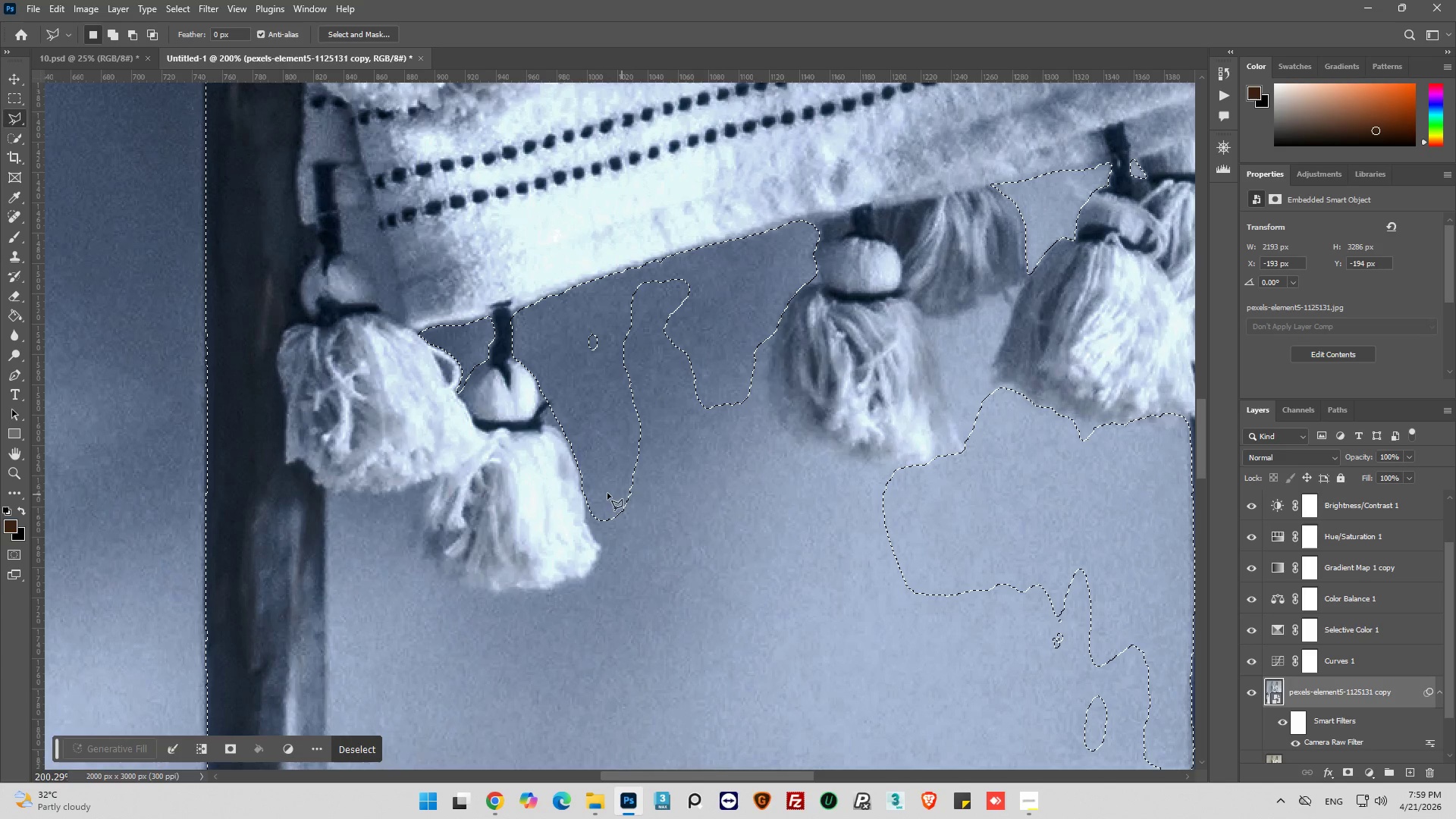 
key(Alt+AltLeft)
 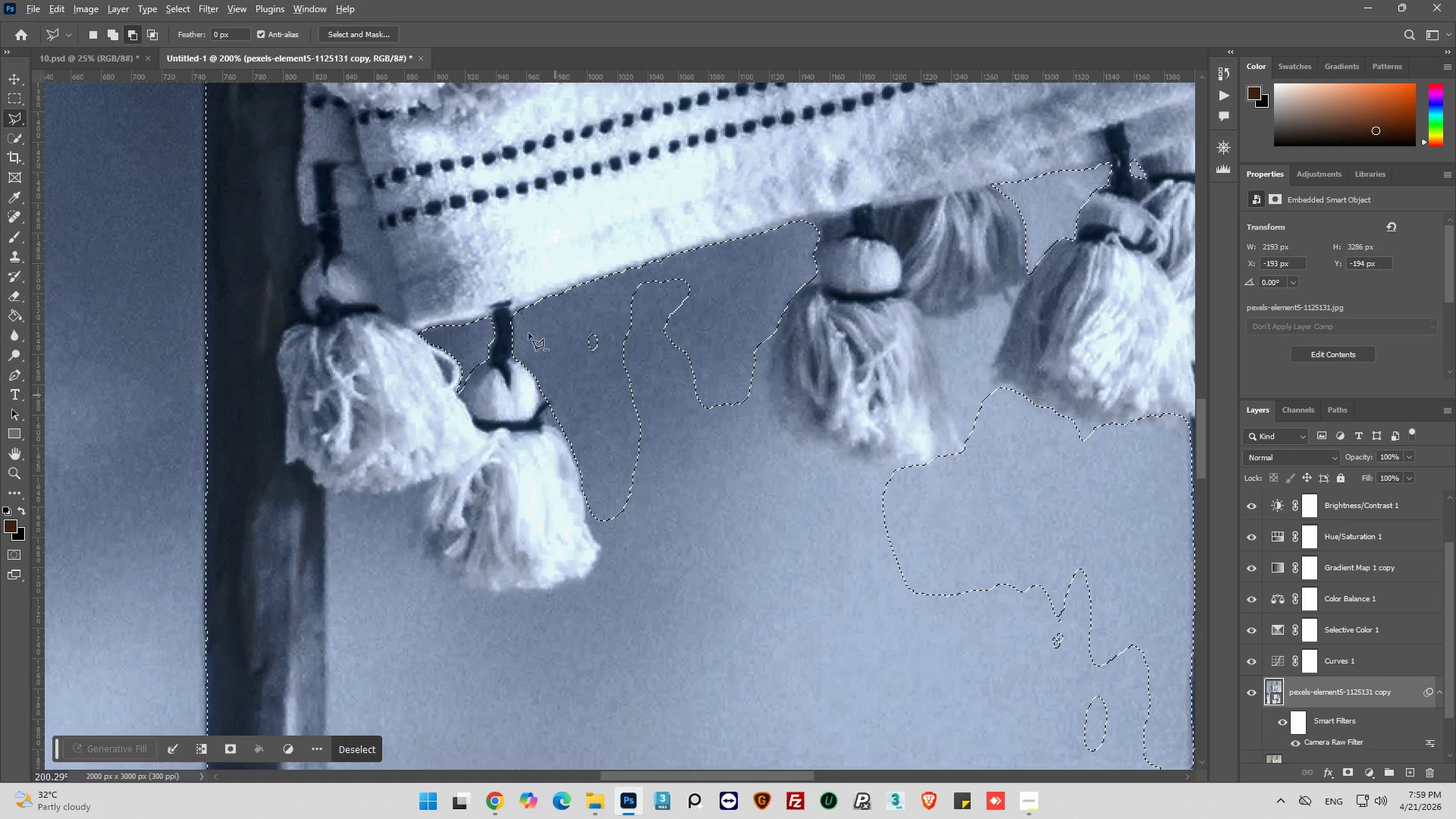 
key(Alt+AltLeft)
 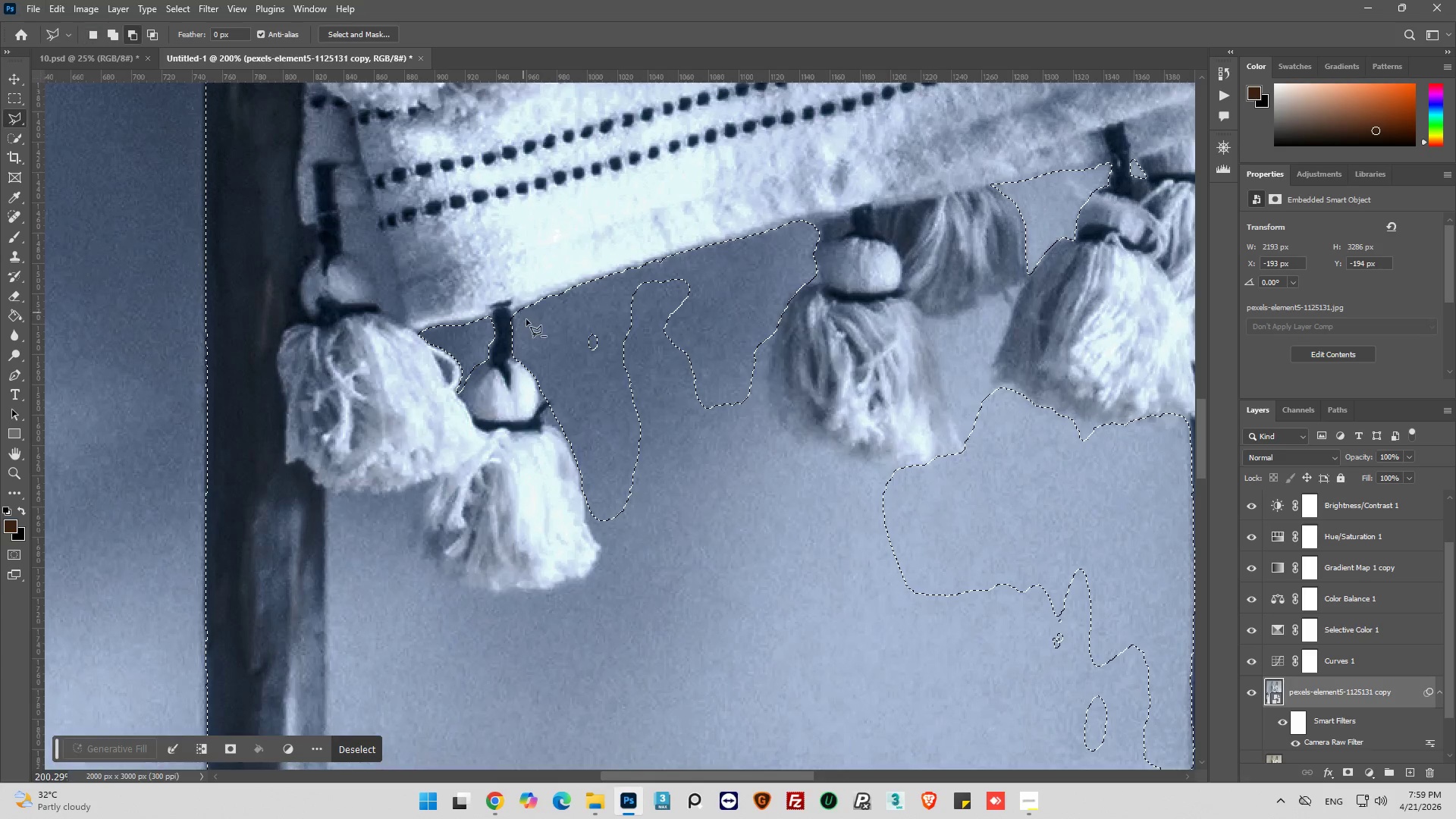 
hold_key(key=AltLeft, duration=1.67)
 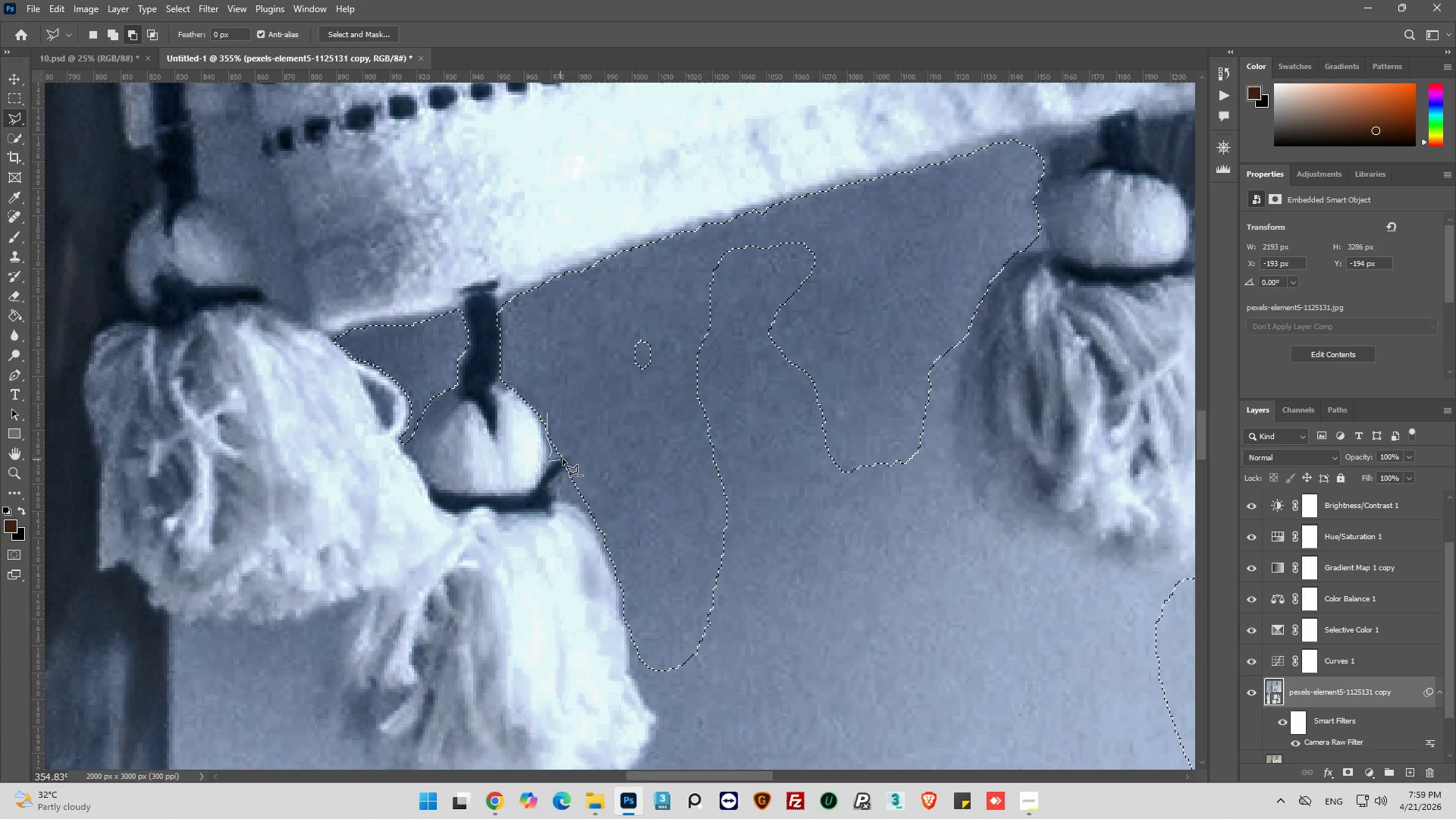 
scroll: coordinate [530, 328], scroll_direction: up, amount: 6.0
 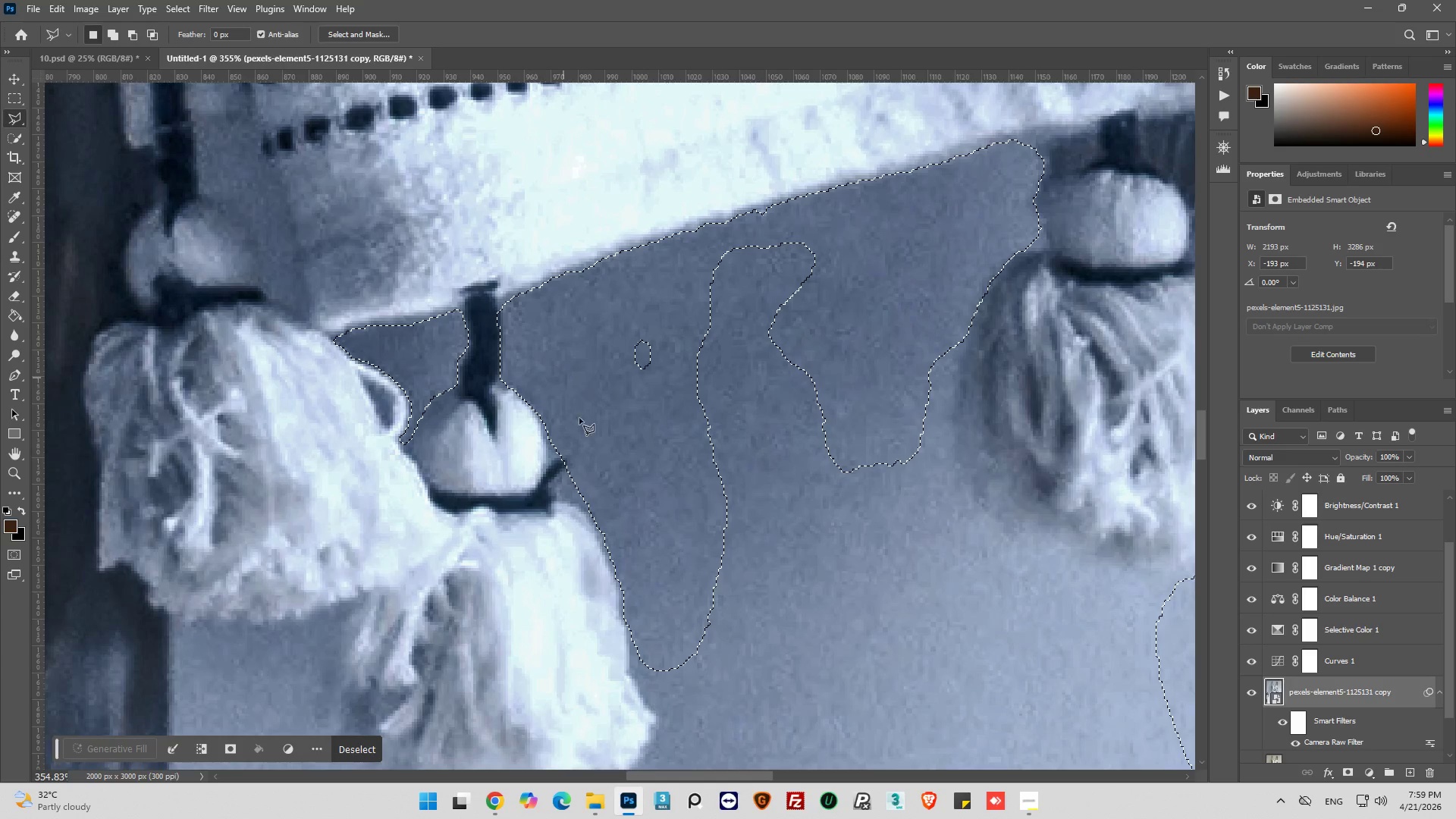 
left_click_drag(start_coordinate=[563, 457], to_coordinate=[570, 458])
 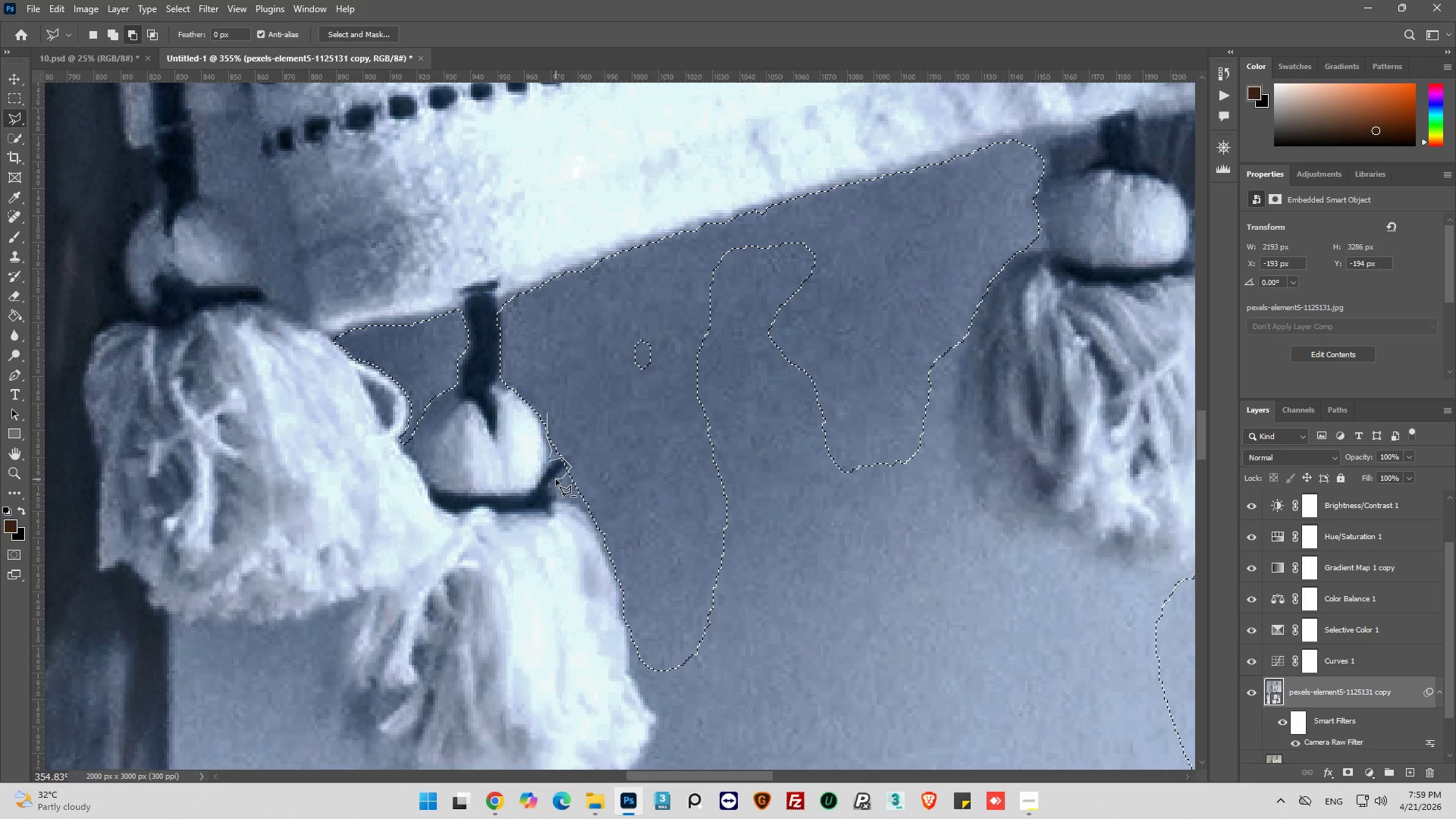 
left_click([553, 483])
 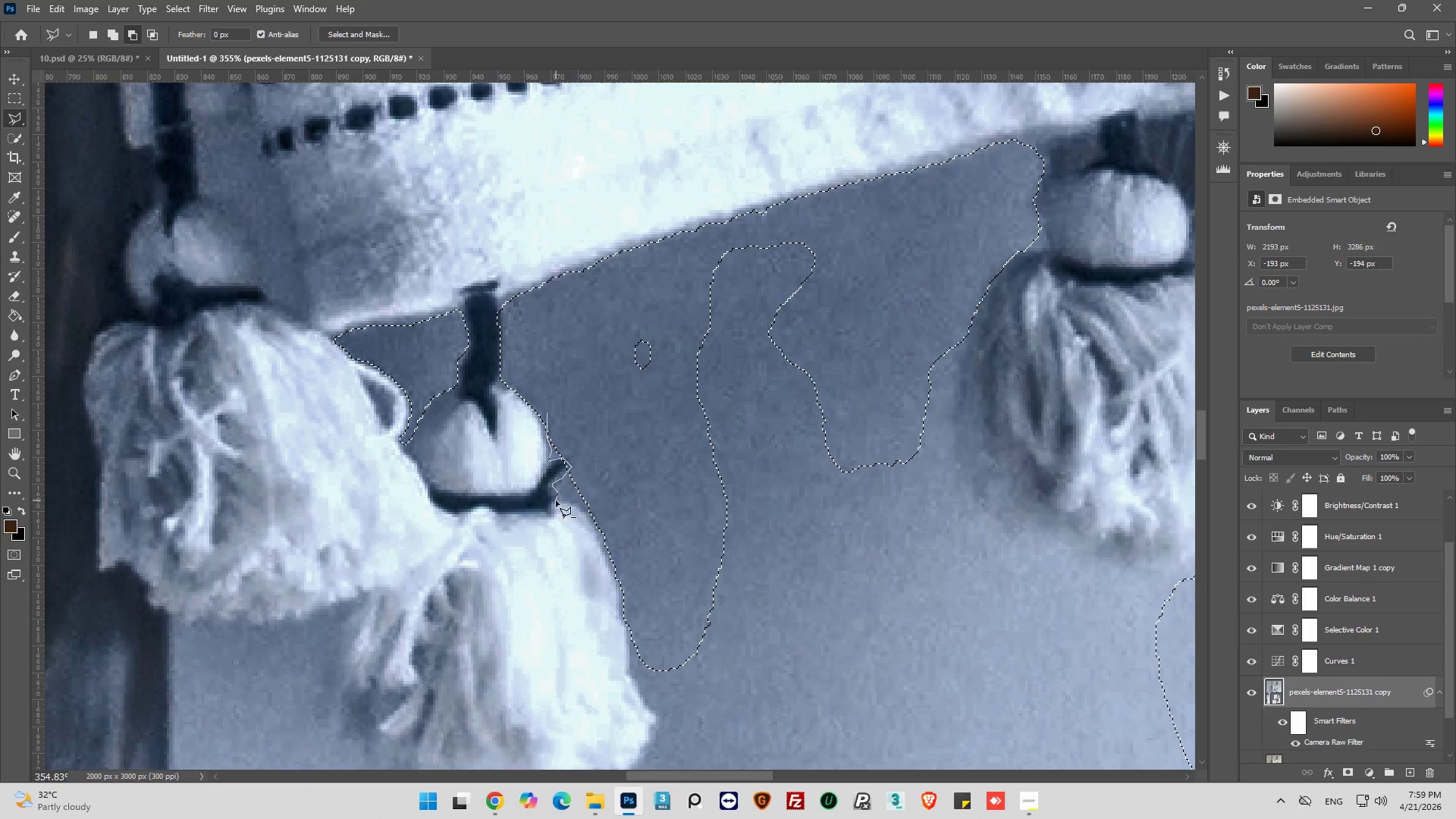 
left_click_drag(start_coordinate=[566, 501], to_coordinate=[570, 503])
 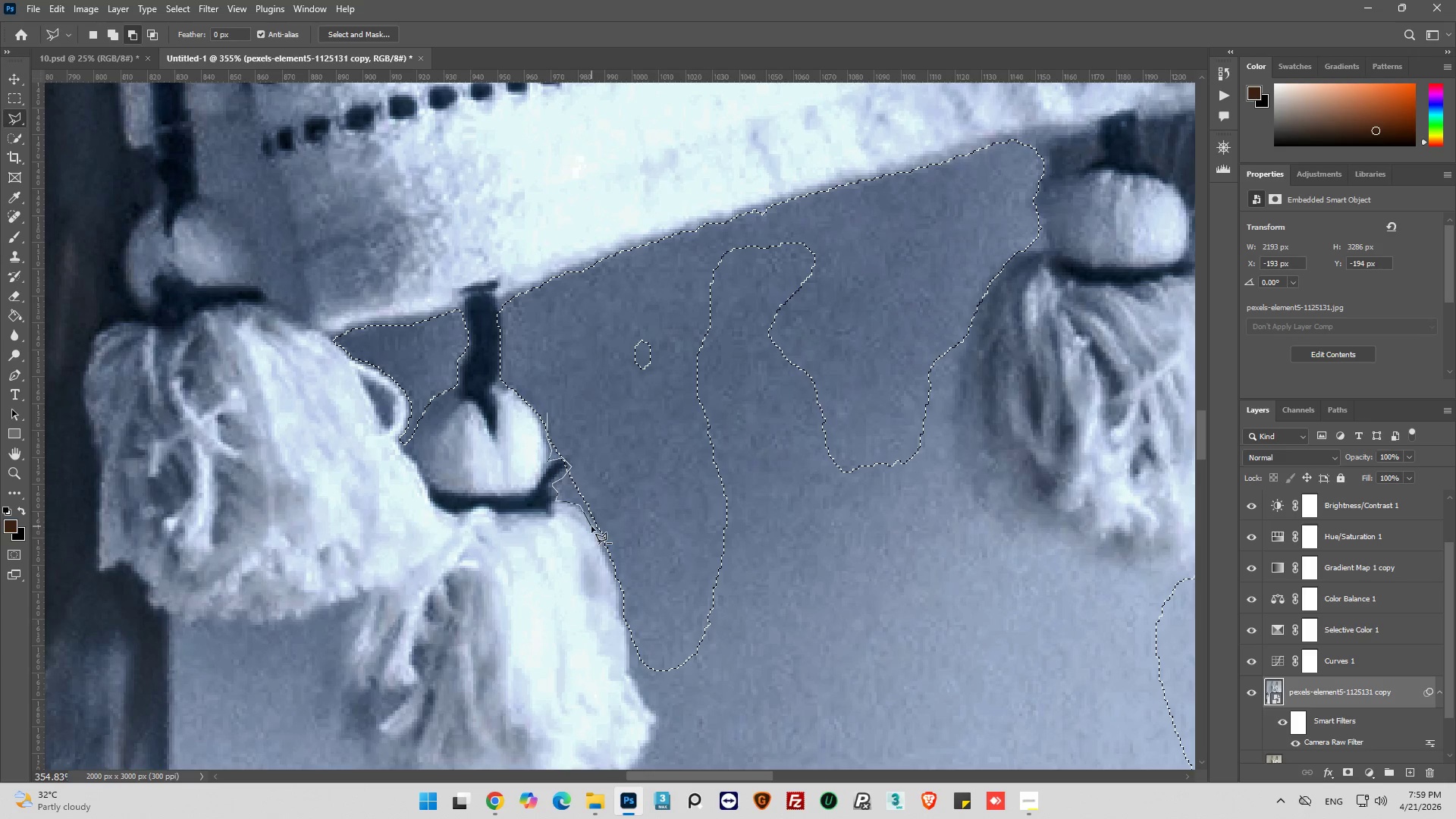 
left_click_drag(start_coordinate=[596, 526], to_coordinate=[599, 529])
 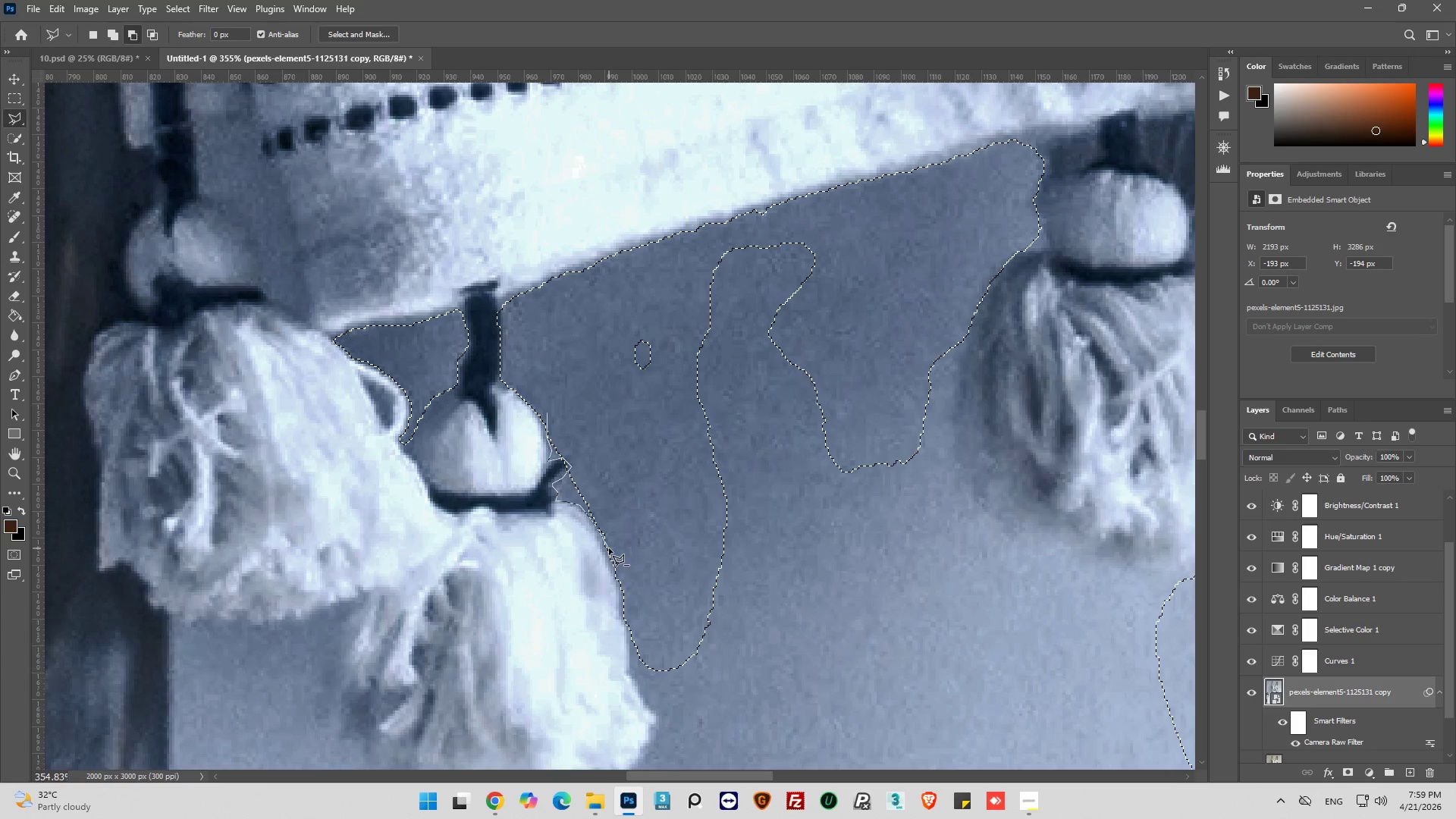 
left_click([609, 548])
 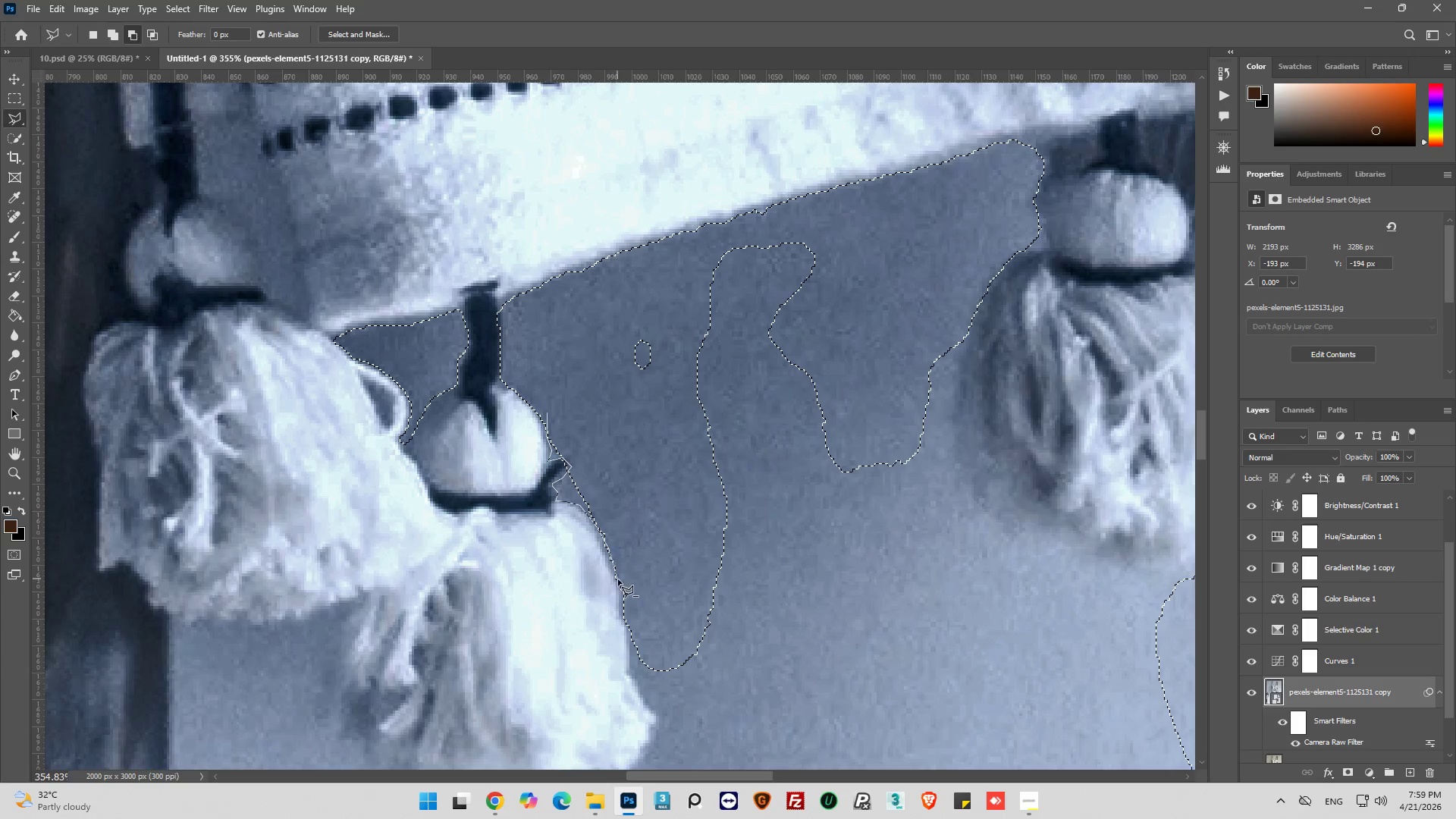 
left_click_drag(start_coordinate=[618, 580], to_coordinate=[618, 588])
 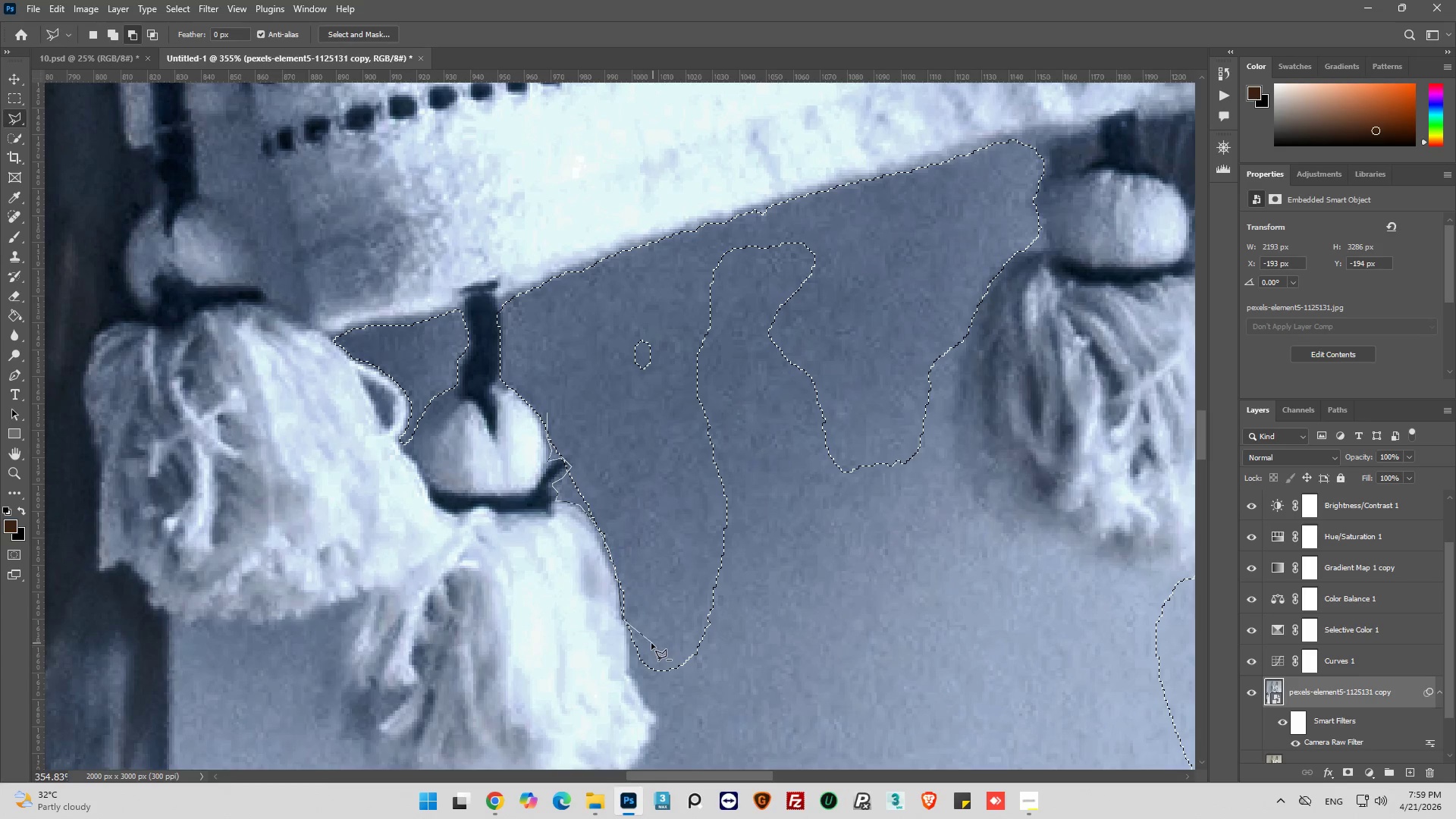 
left_click([629, 634])
 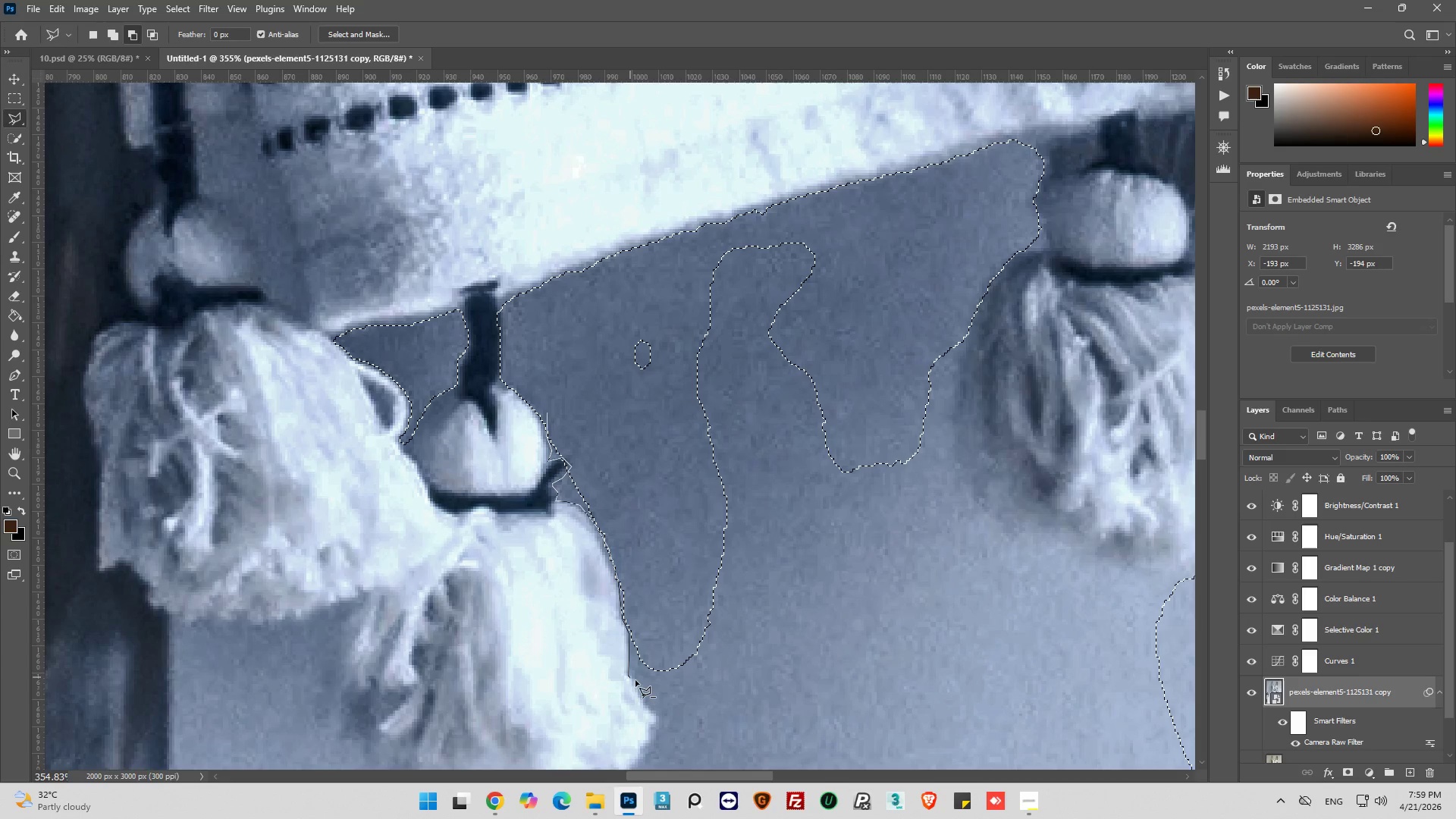 
left_click([637, 686])
 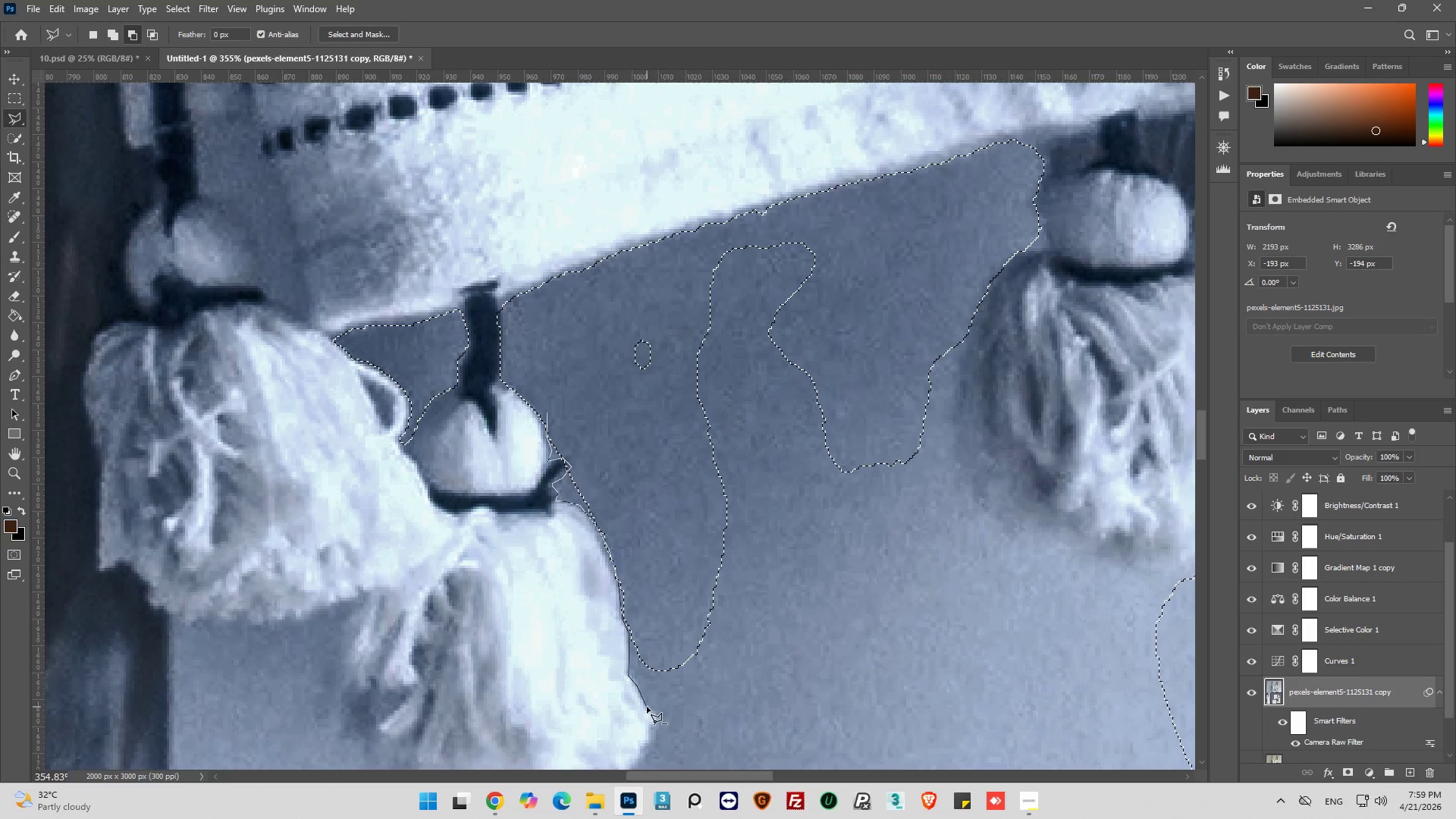 
double_click([654, 714])
 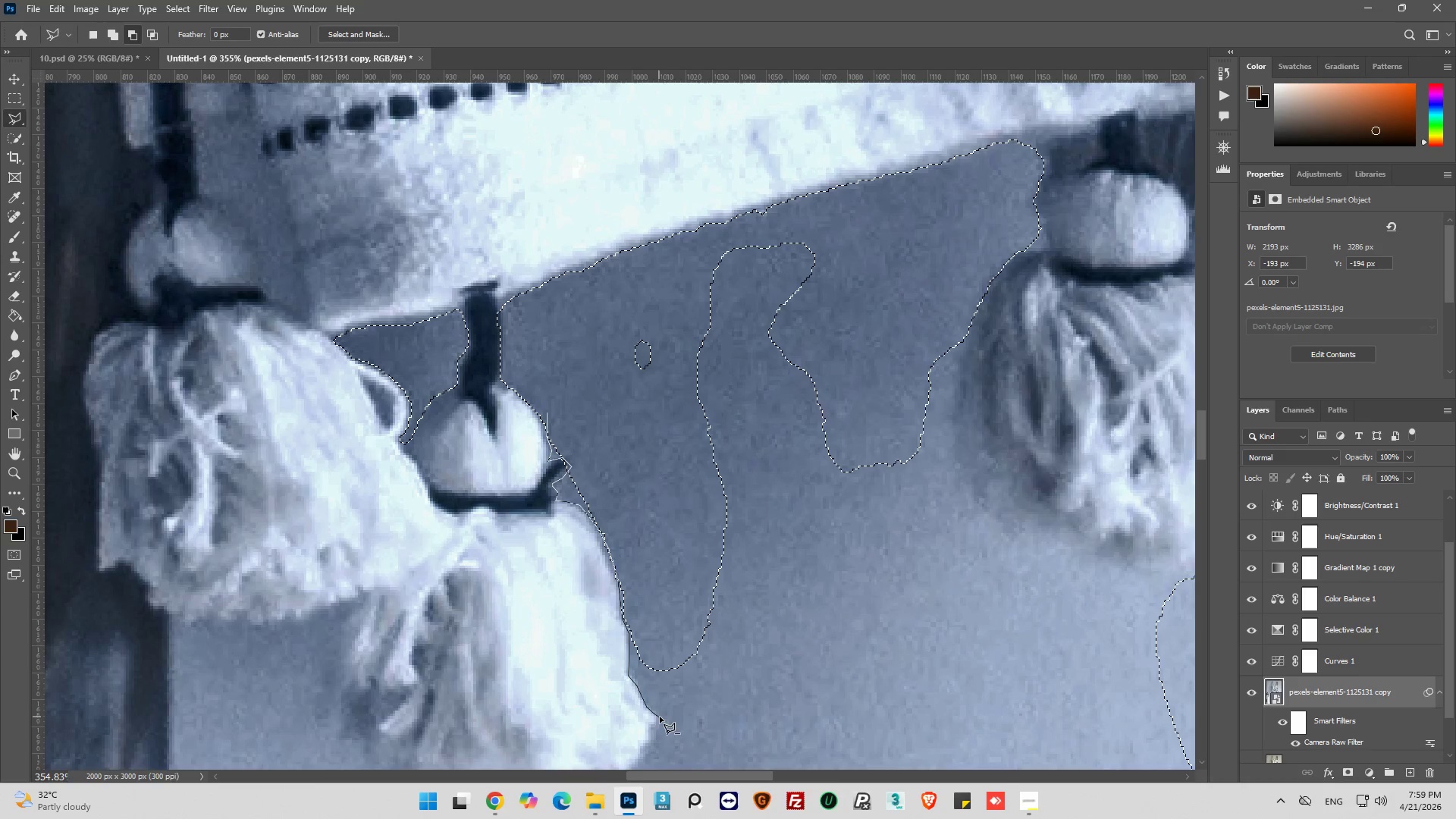 
left_click([663, 715])
 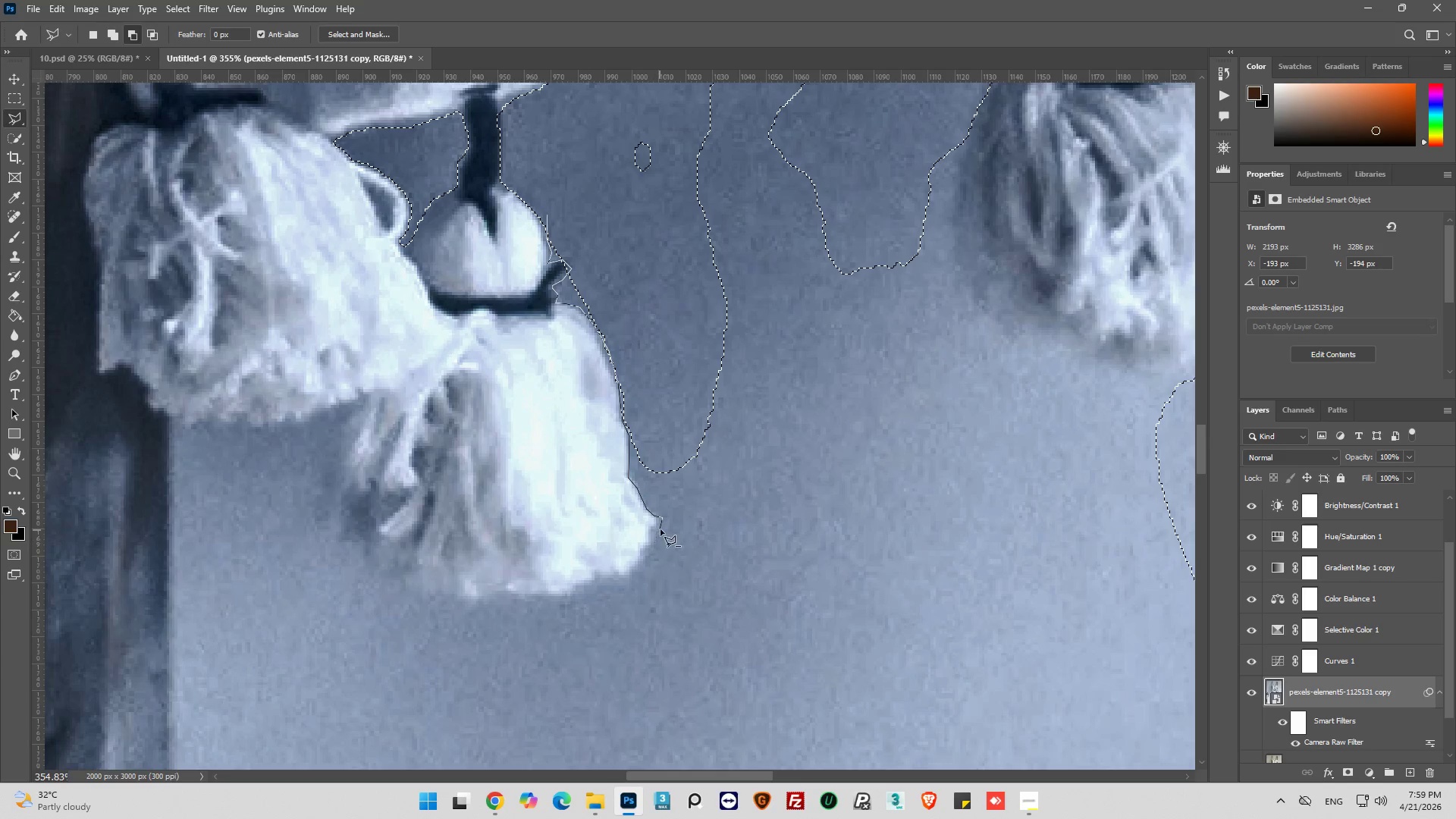 
double_click([654, 529])
 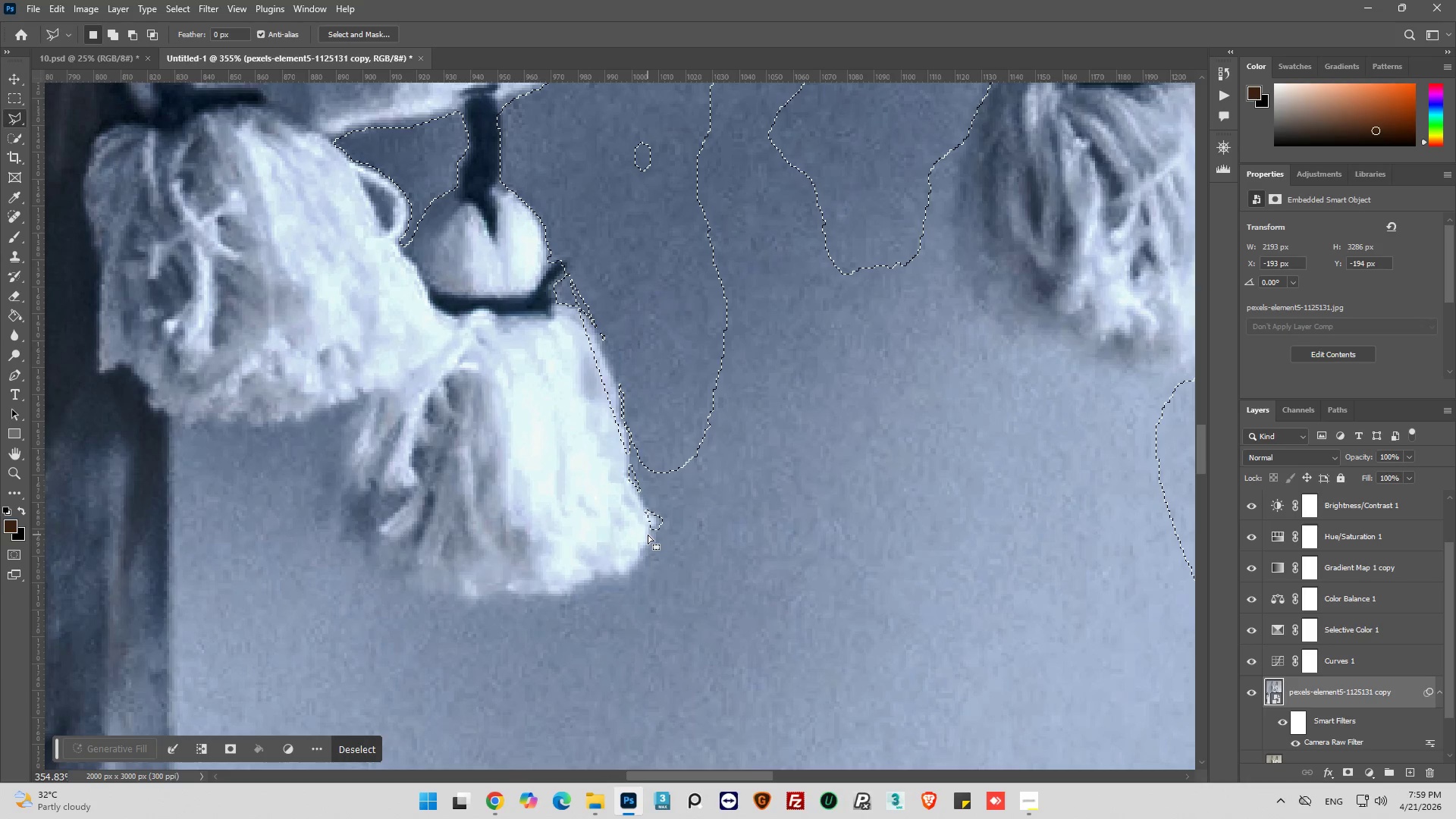 
key(Control+Z)
 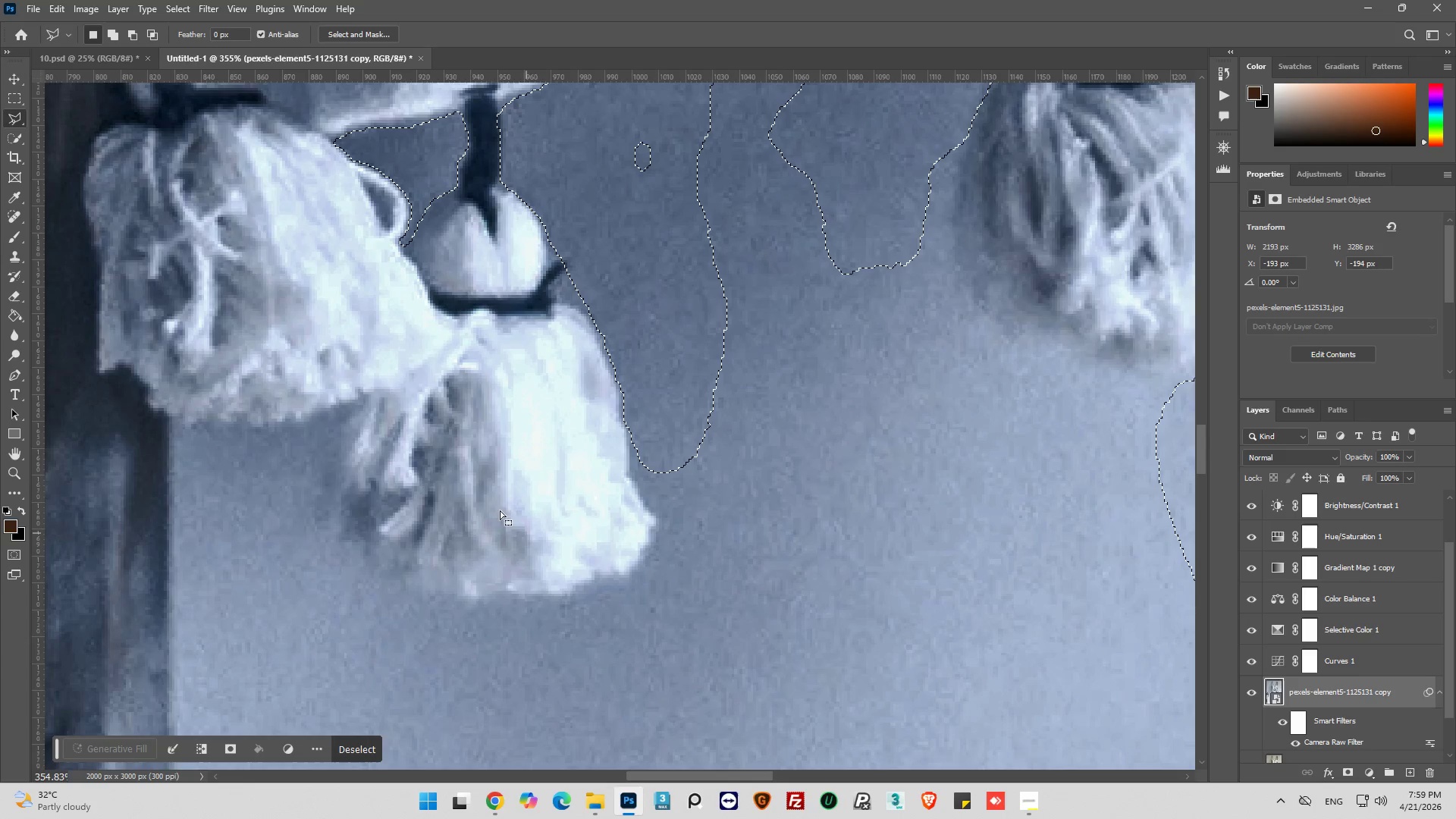 
hold_key(key=AltLeft, duration=0.38)
scroll: coordinate [513, 452], scroll_direction: down, amount: 7.0
 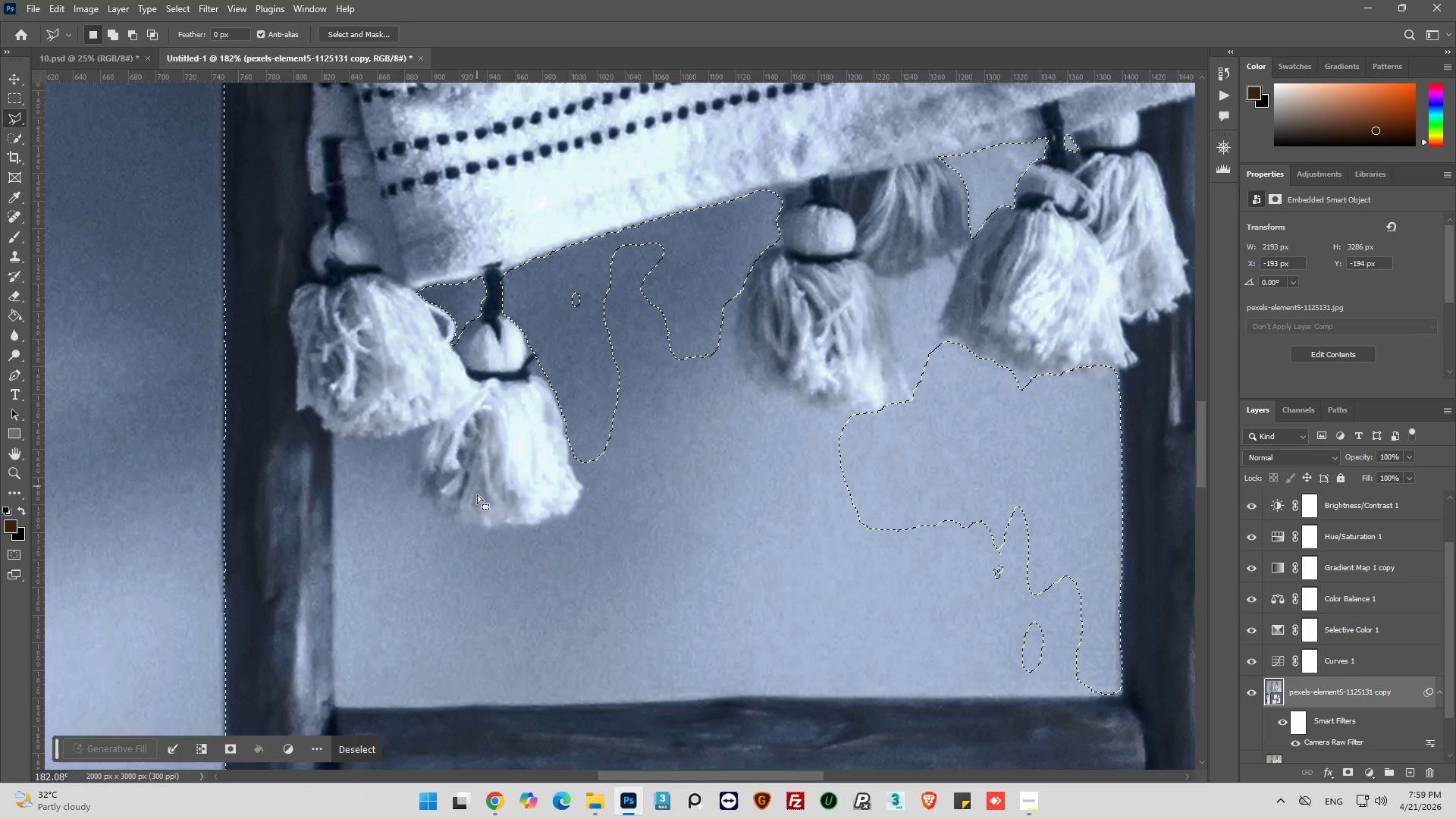 
key(Alt+AltLeft)
 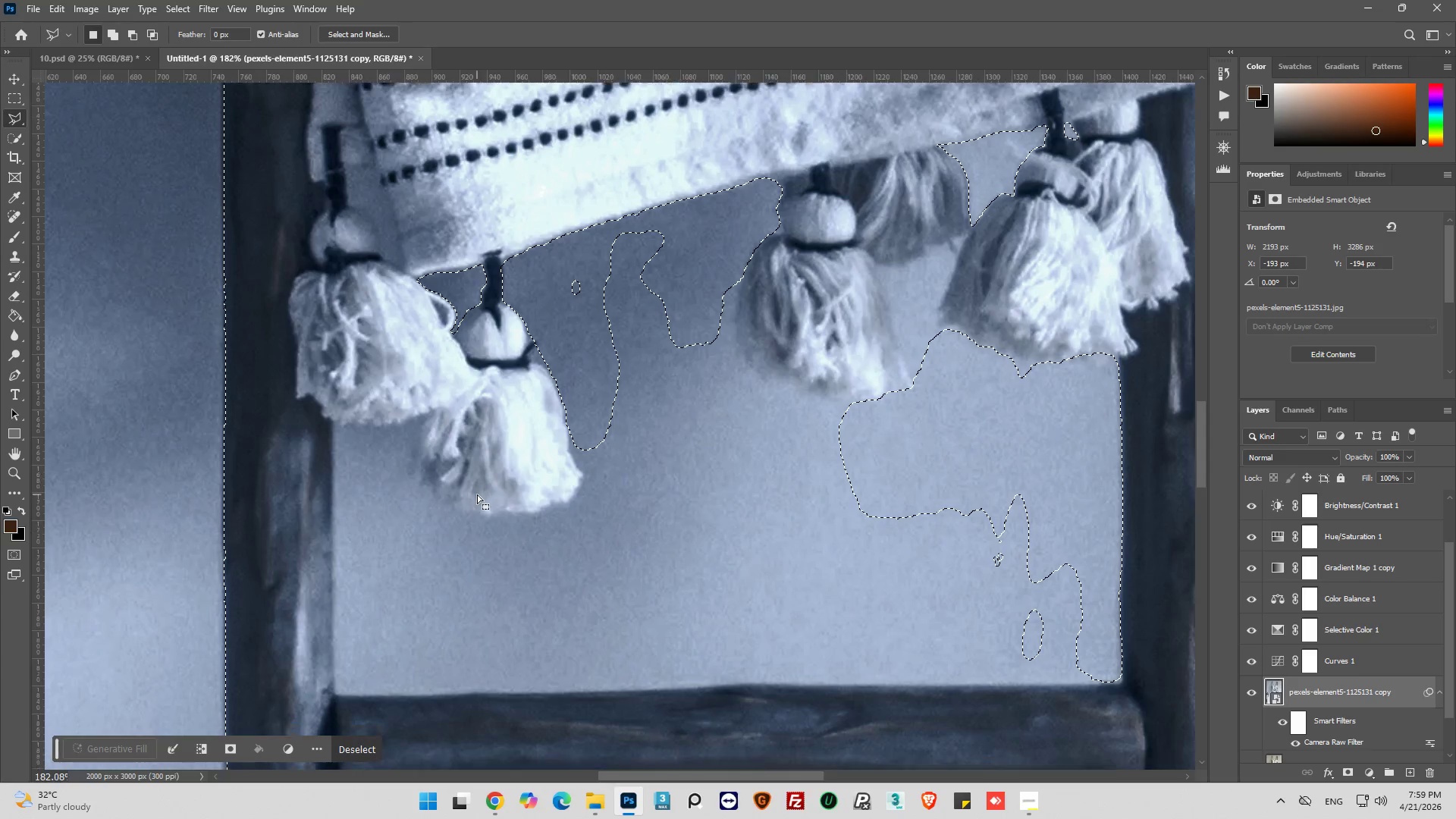 
hold_key(key=AltLeft, duration=0.39)
 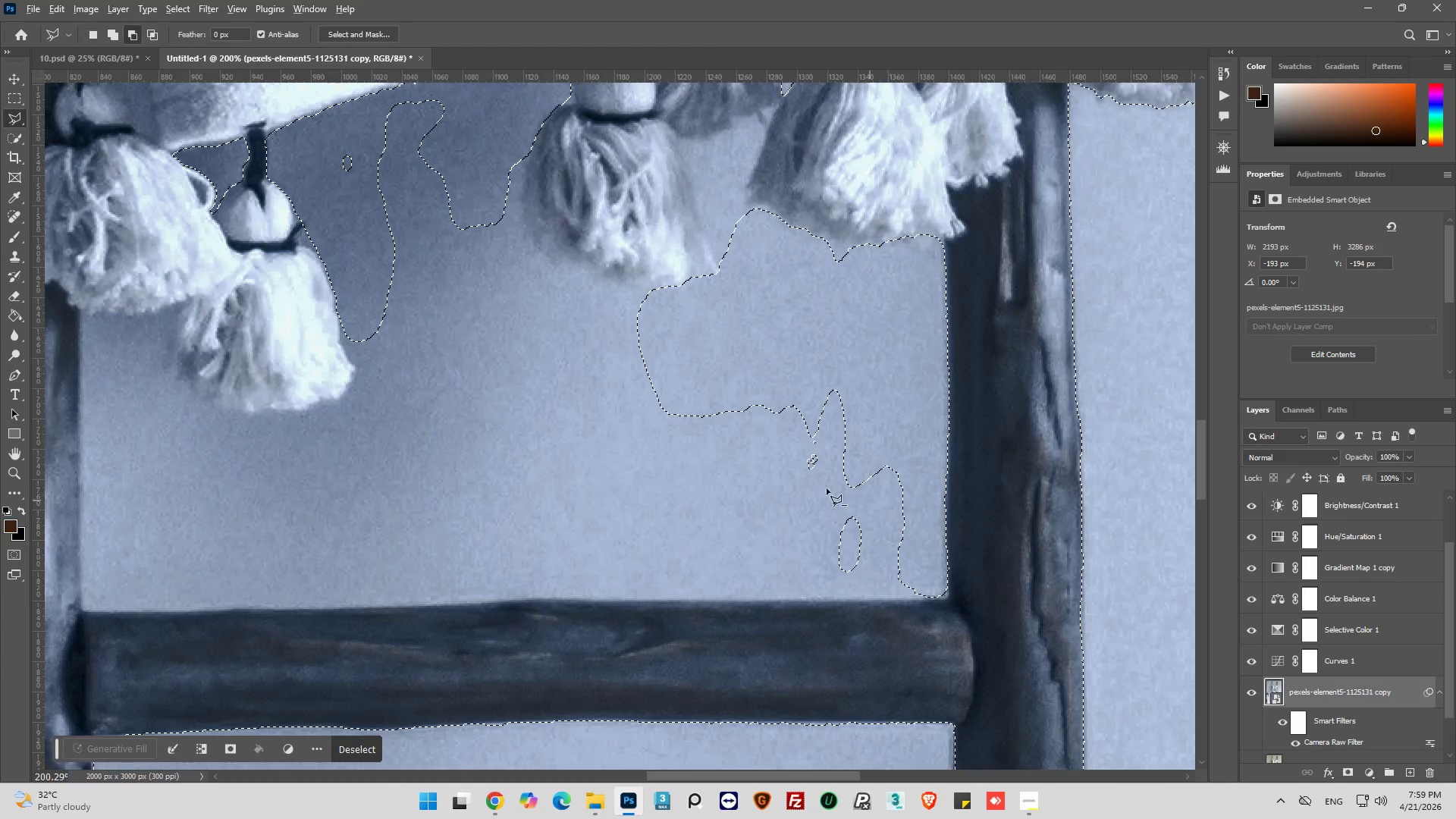 
scroll: coordinate [466, 489], scroll_direction: down, amount: 7.0
 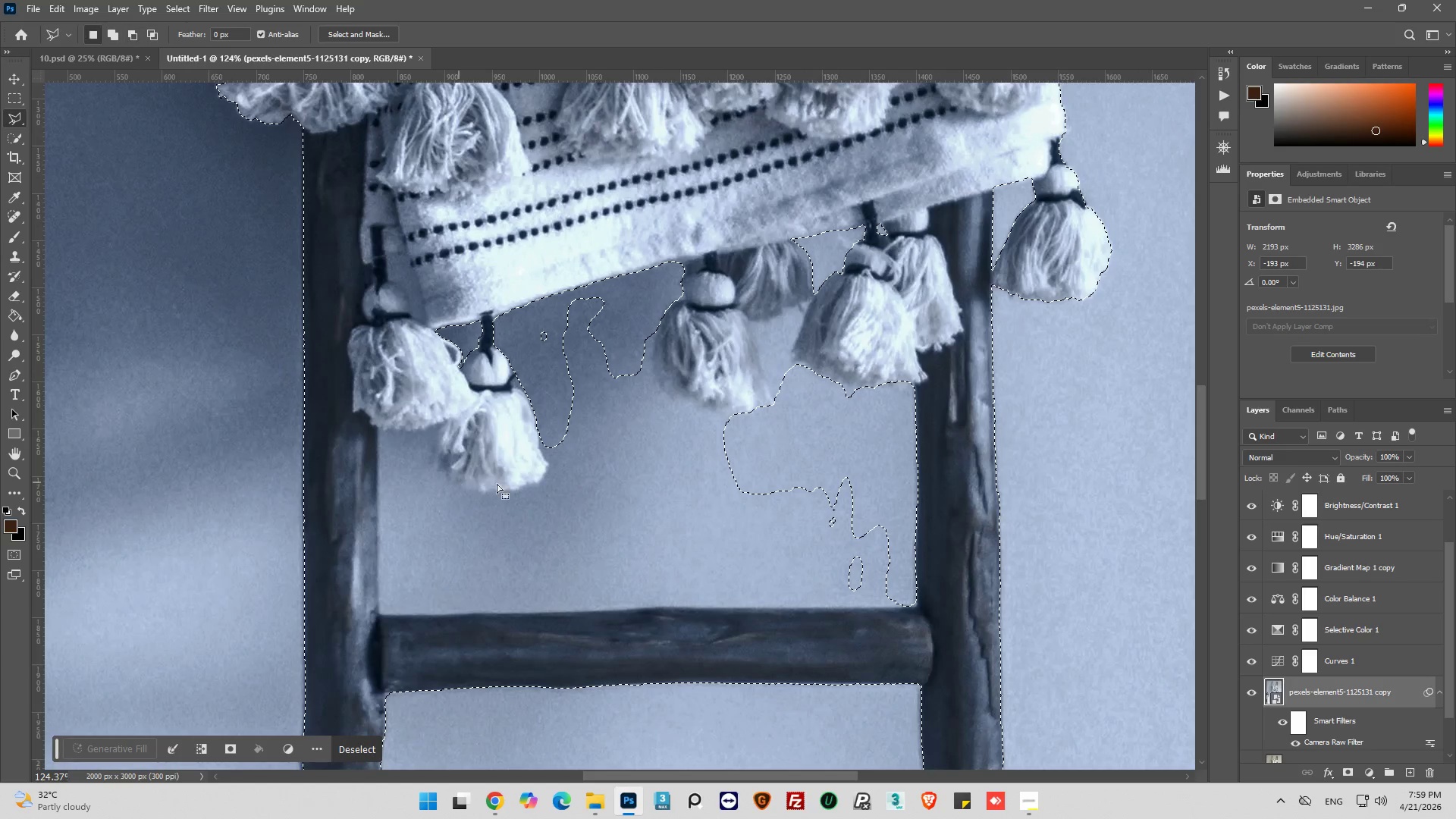 
hold_key(key=AltLeft, duration=0.41)
 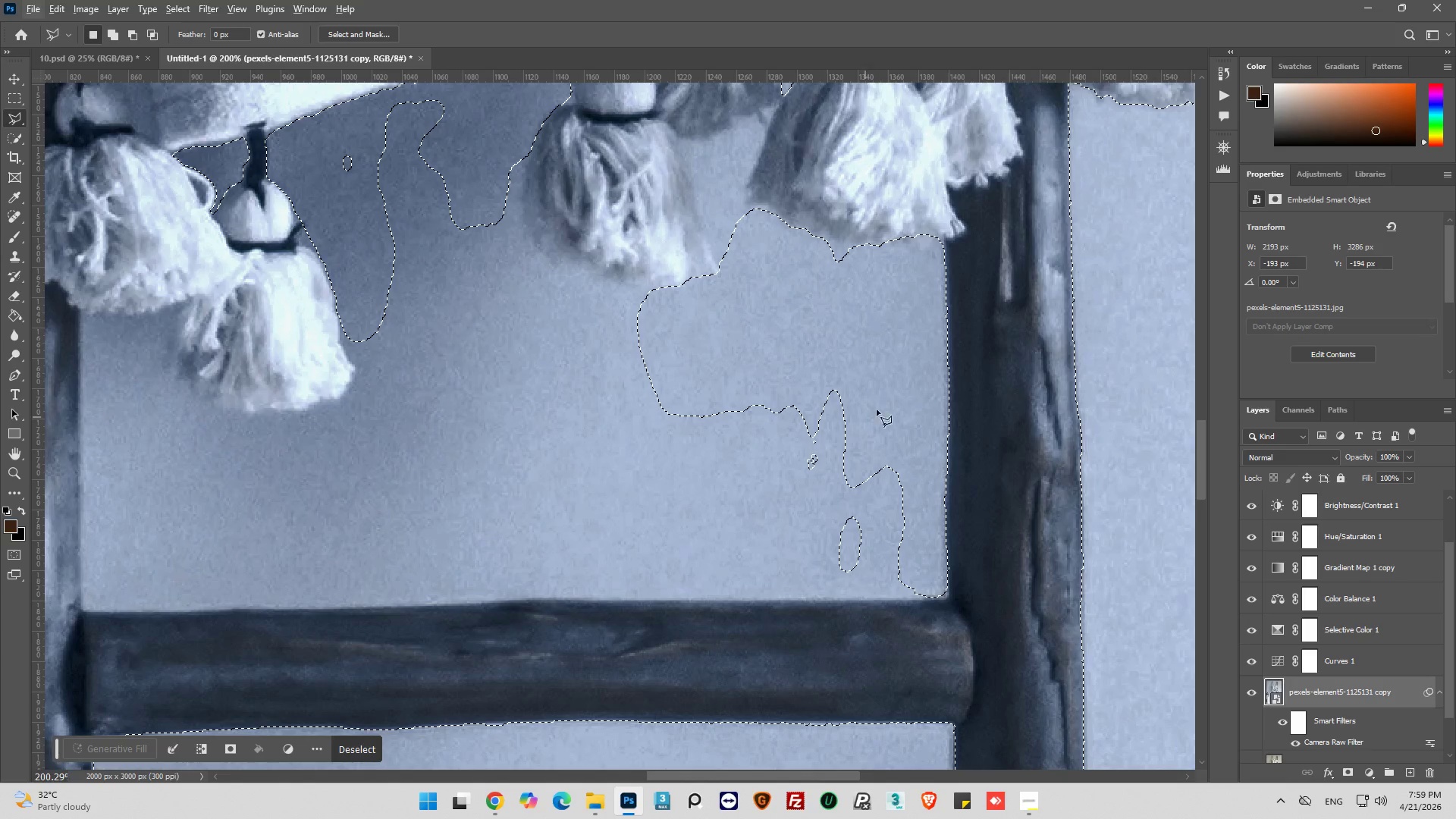 
scroll: coordinate [893, 622], scroll_direction: up, amount: 5.0
 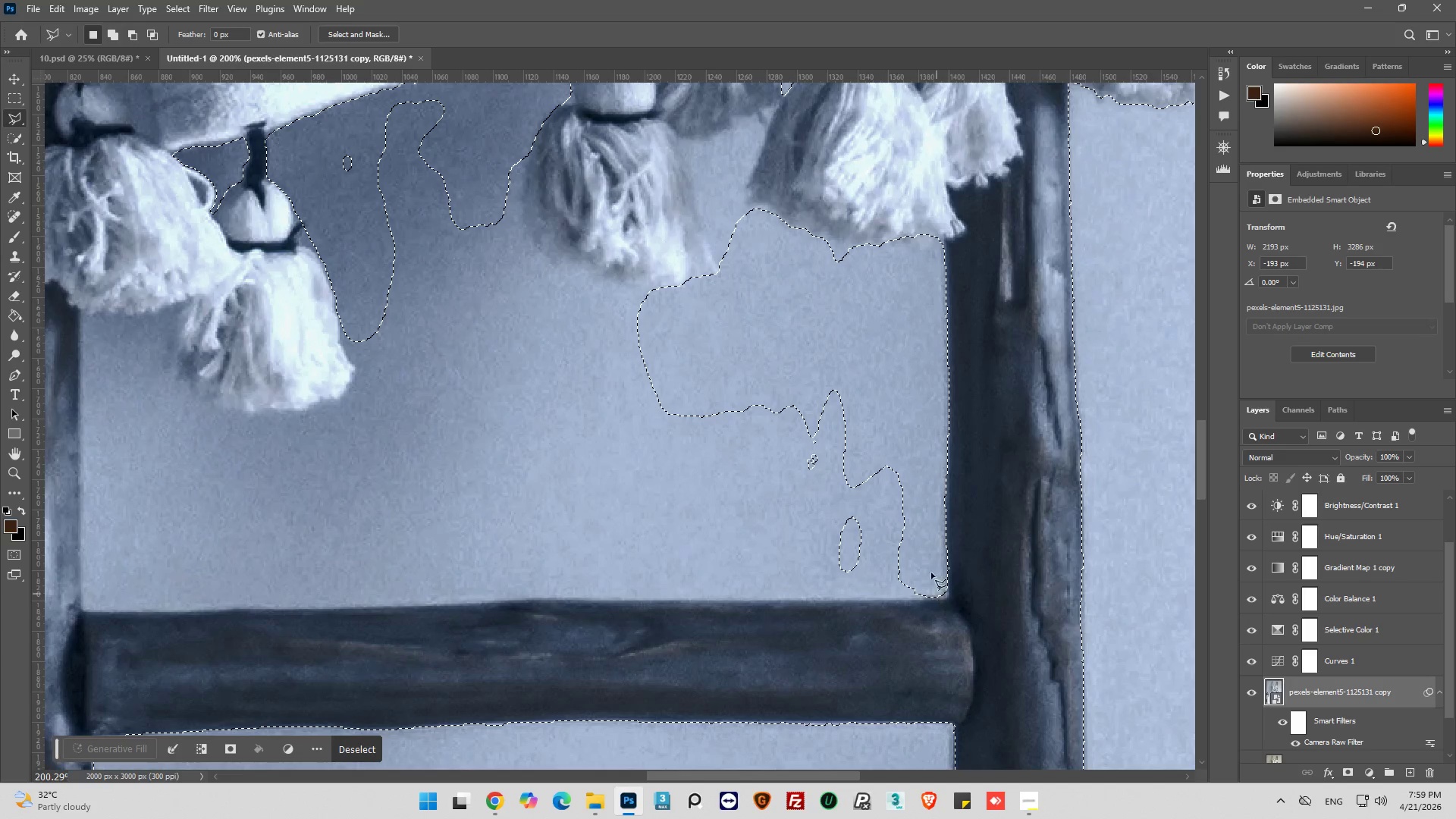 
hold_key(key=AltLeft, duration=0.75)
left_click([913, 399])
 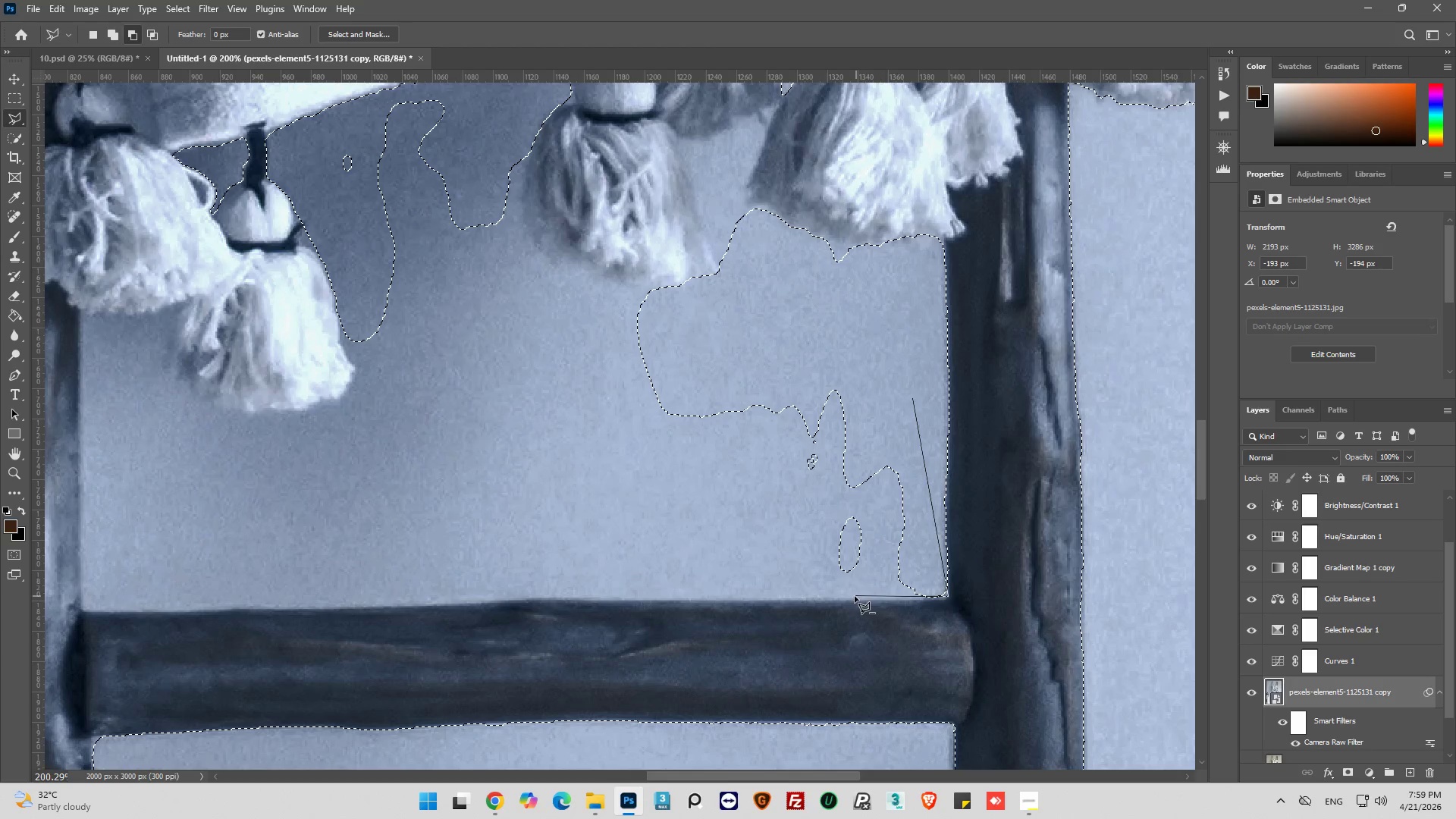 
left_click_drag(start_coordinate=[847, 600], to_coordinate=[834, 599])
 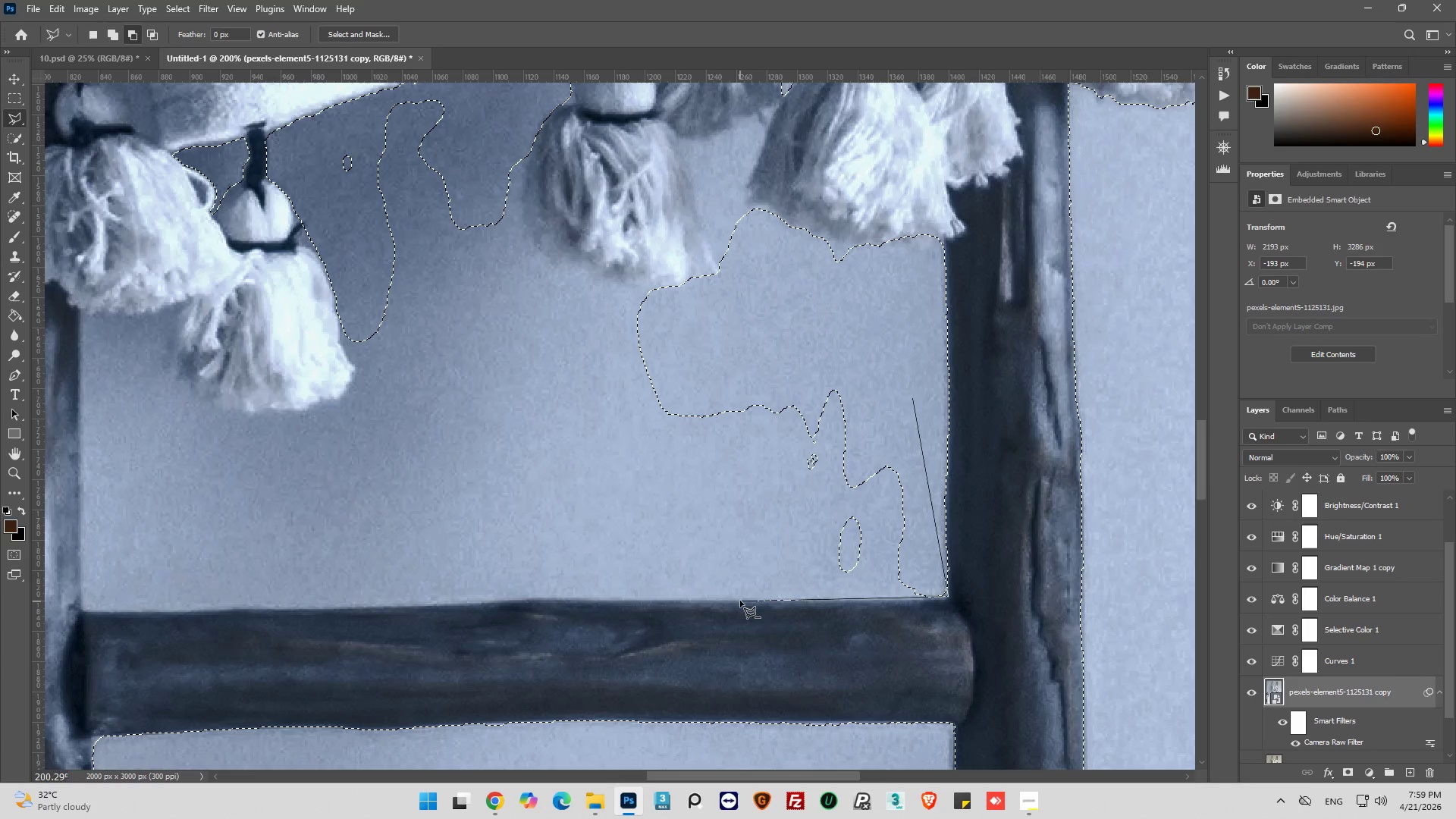 
left_click_drag(start_coordinate=[739, 601], to_coordinate=[730, 598])
 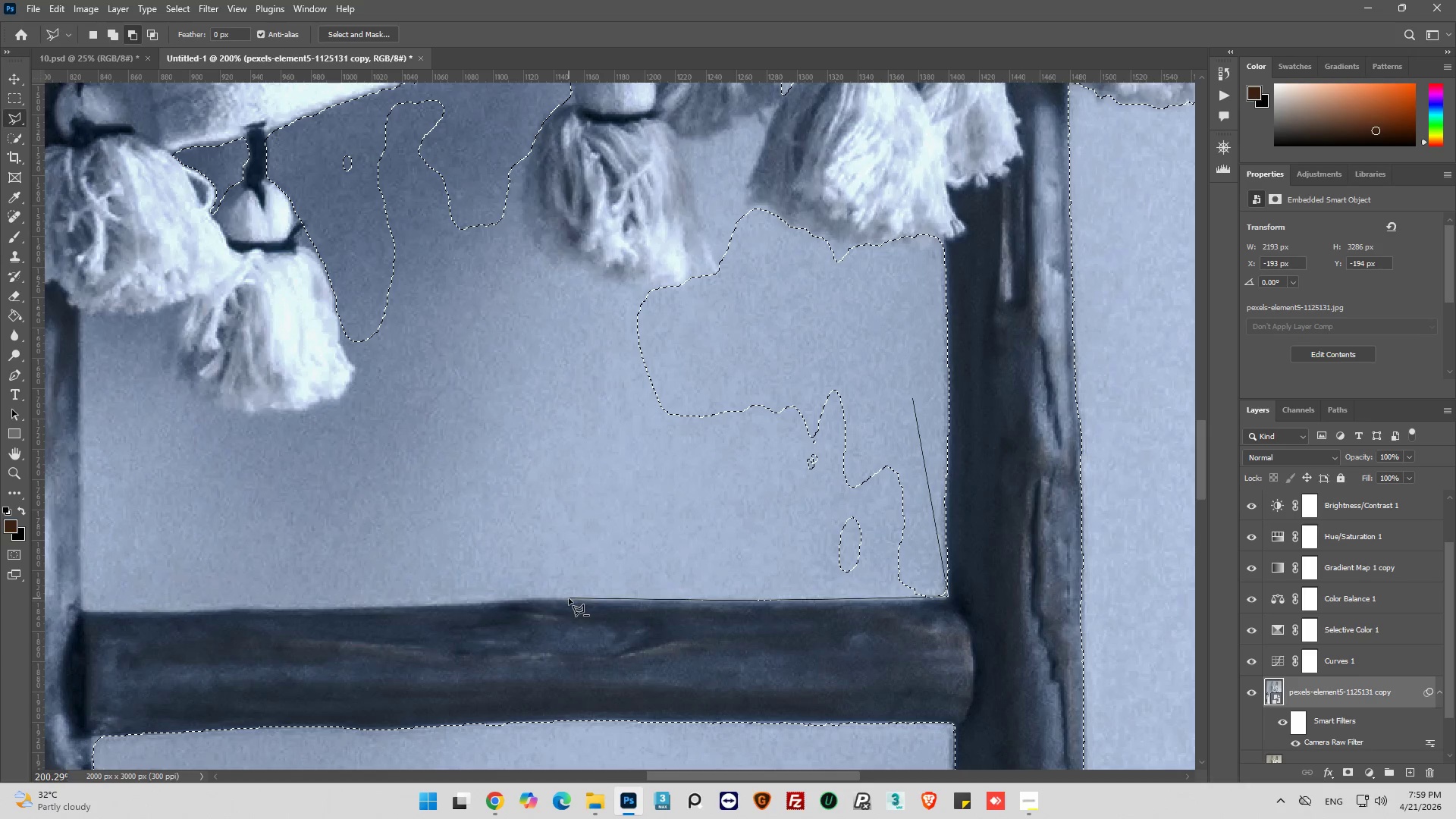 
left_click([568, 598])
 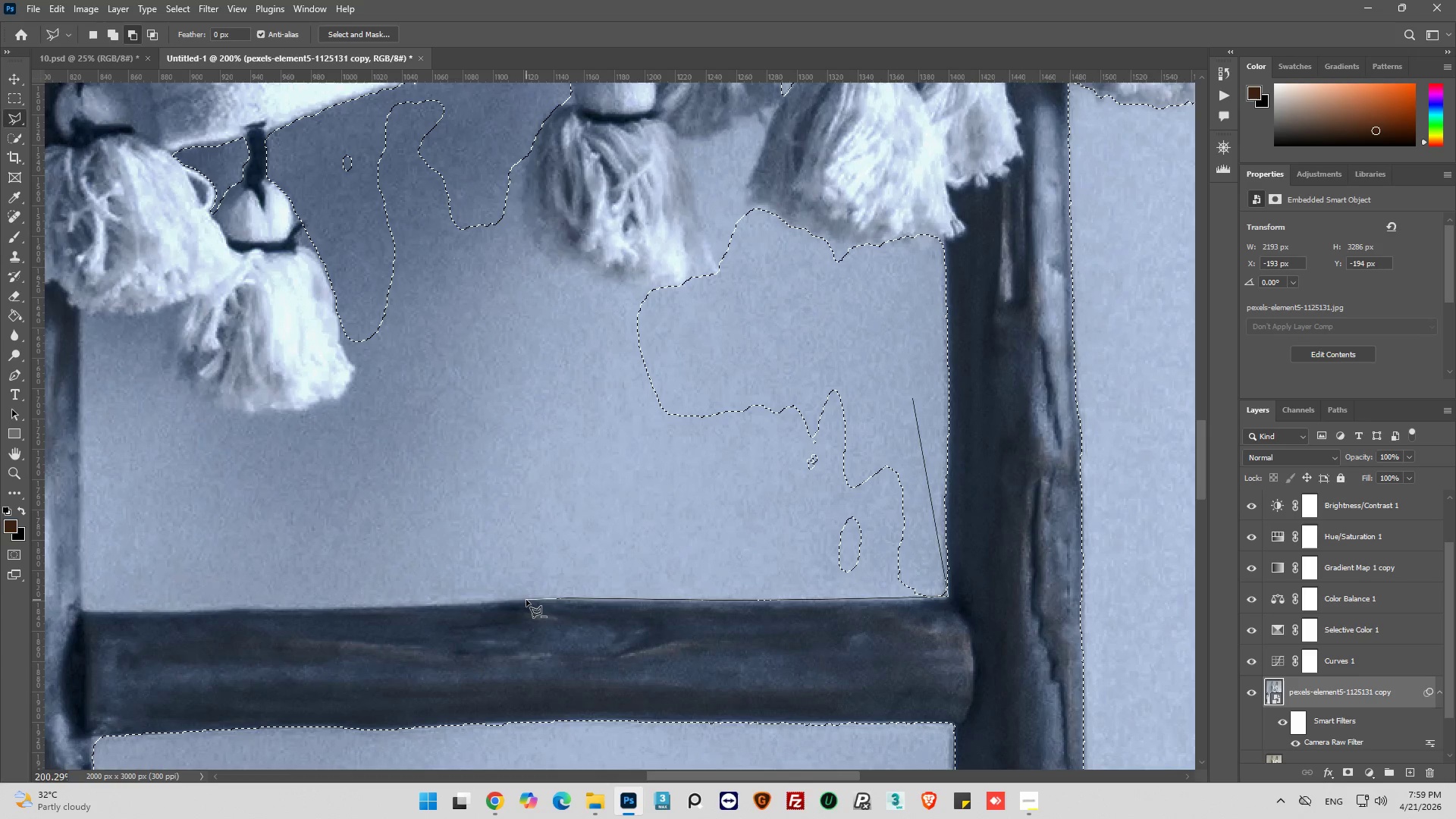 
left_click_drag(start_coordinate=[526, 598], to_coordinate=[517, 598])
 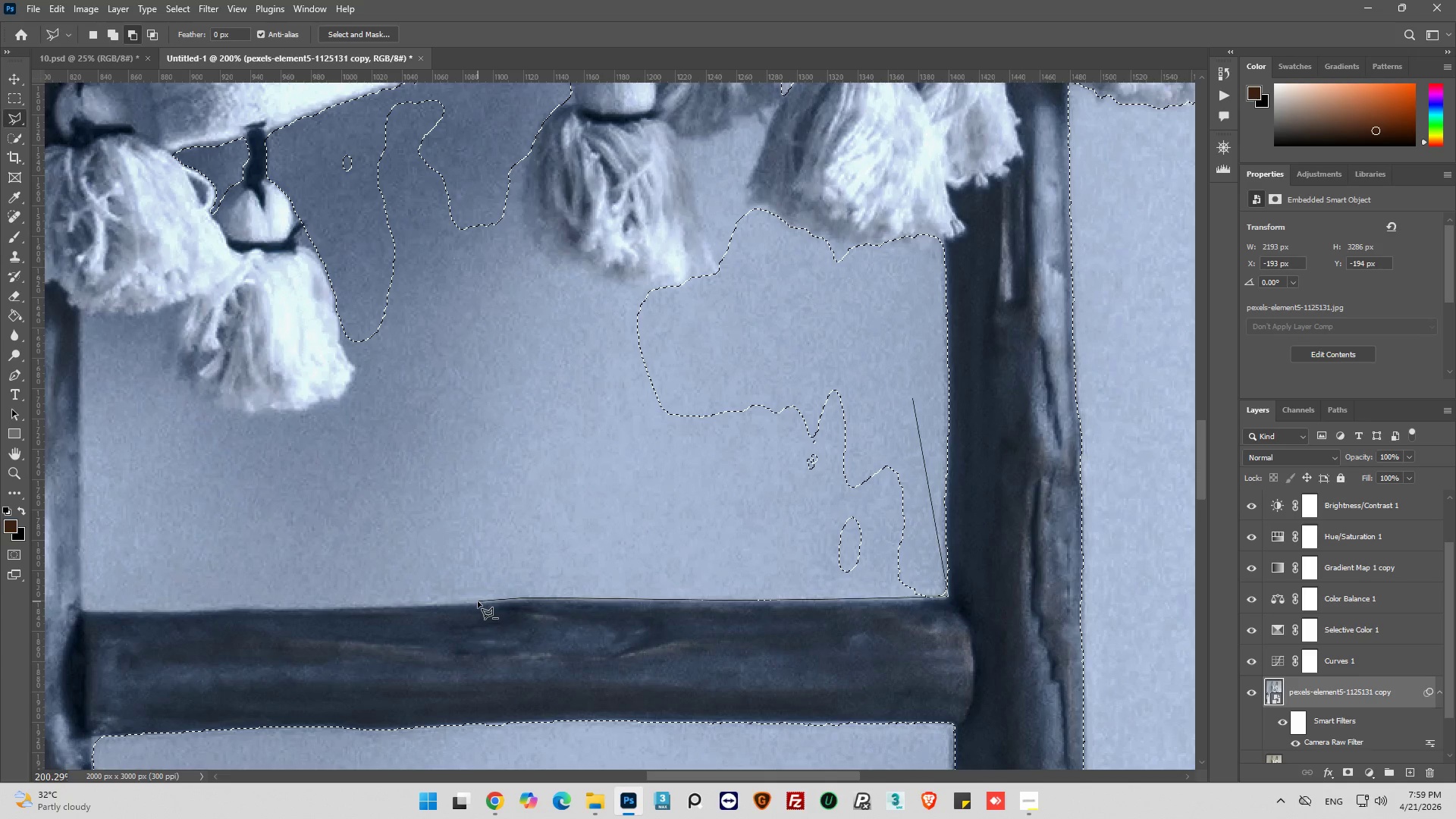 
left_click_drag(start_coordinate=[478, 601], to_coordinate=[466, 604])
 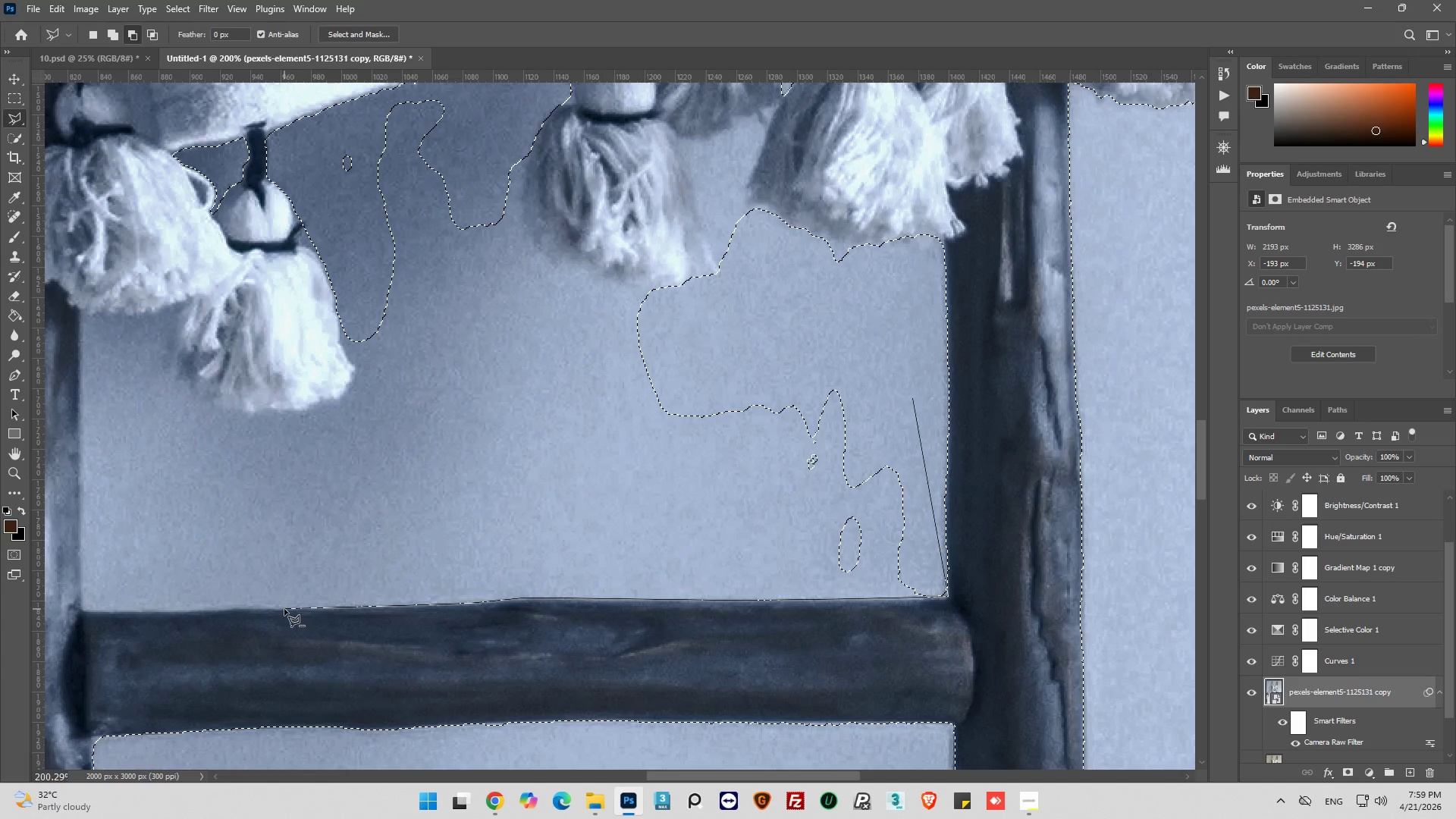 
left_click([248, 607])
 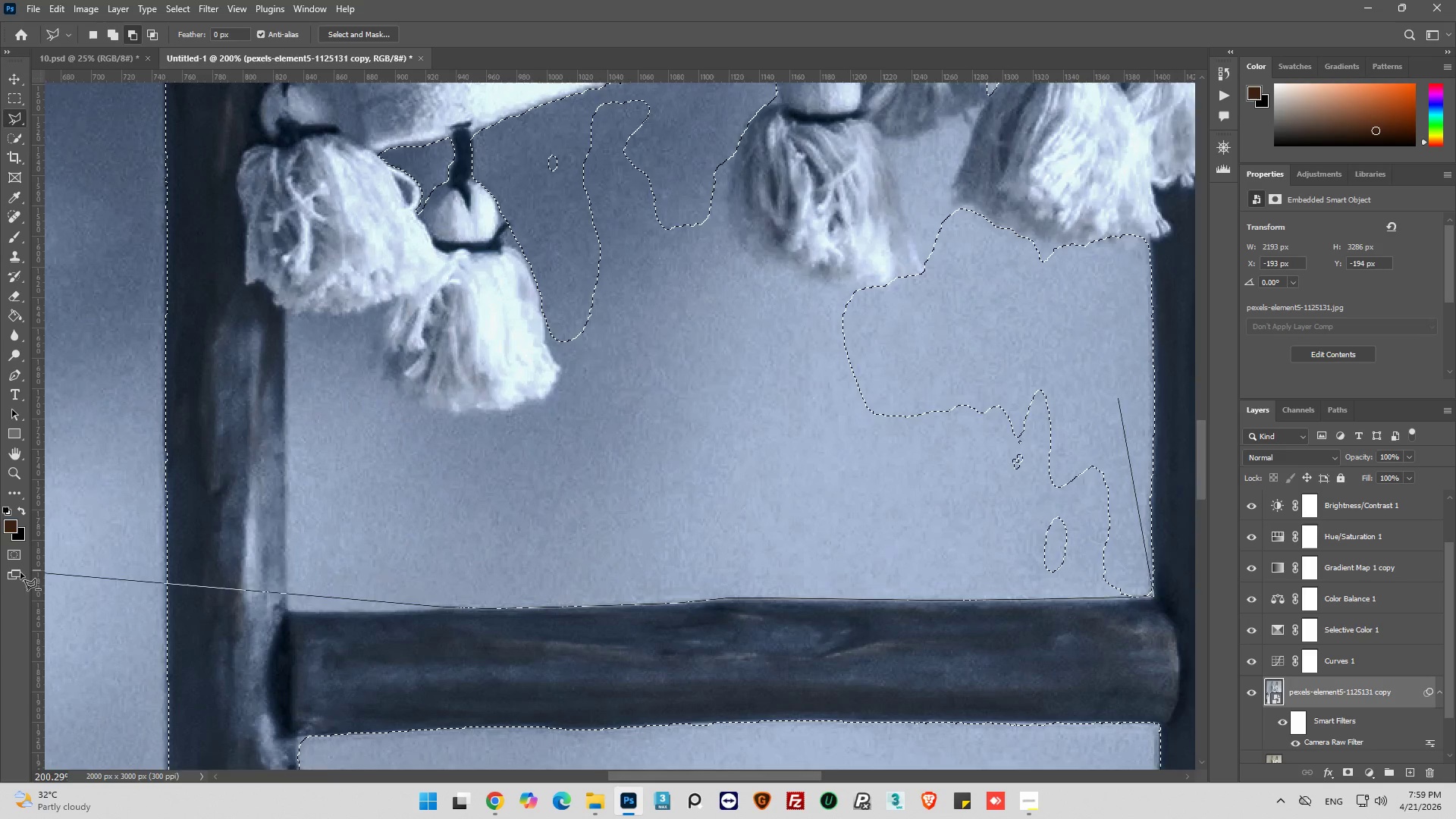 
wait(8.23)
 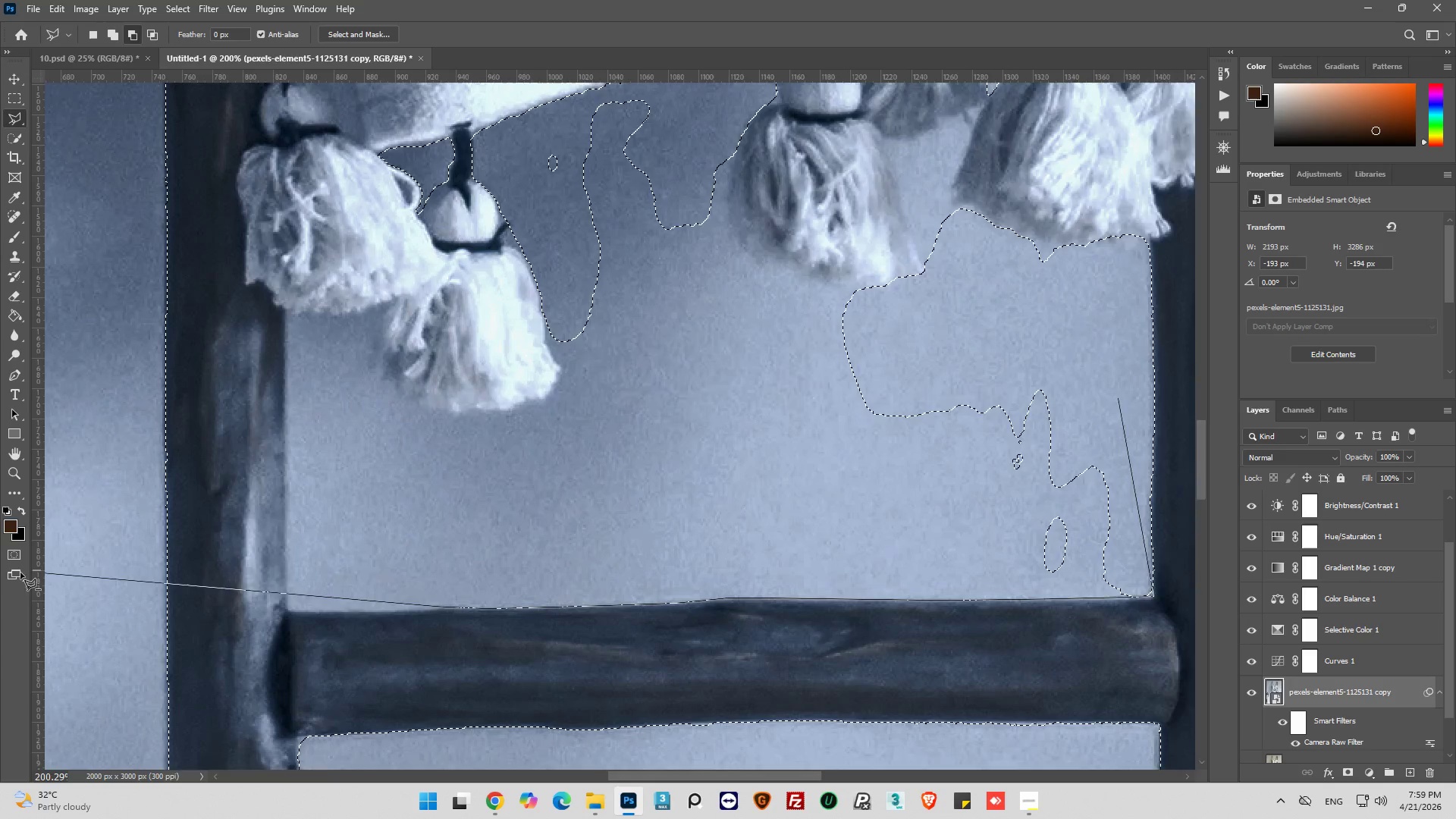 
left_click([354, 610])
 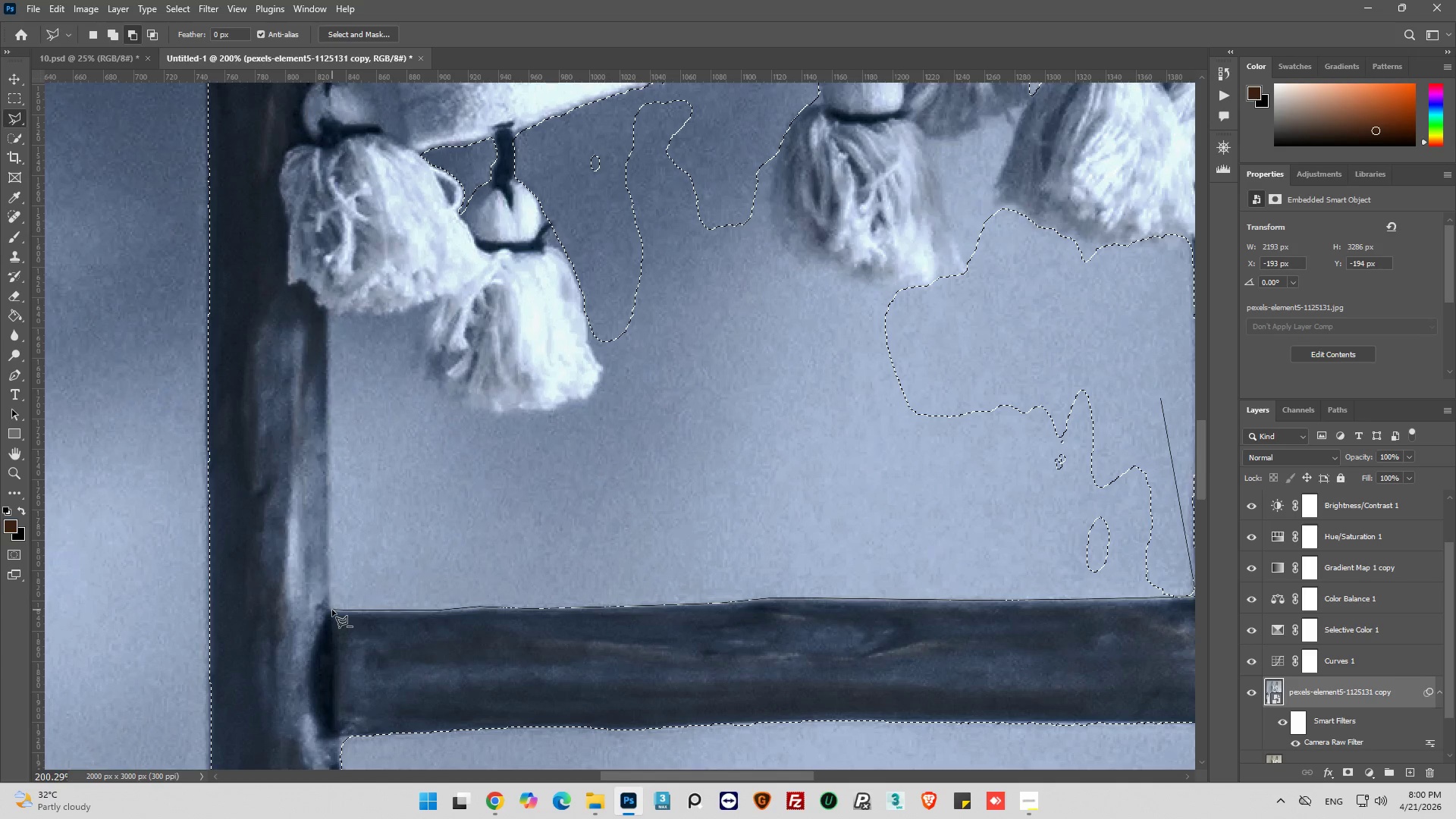 
left_click([332, 610])
 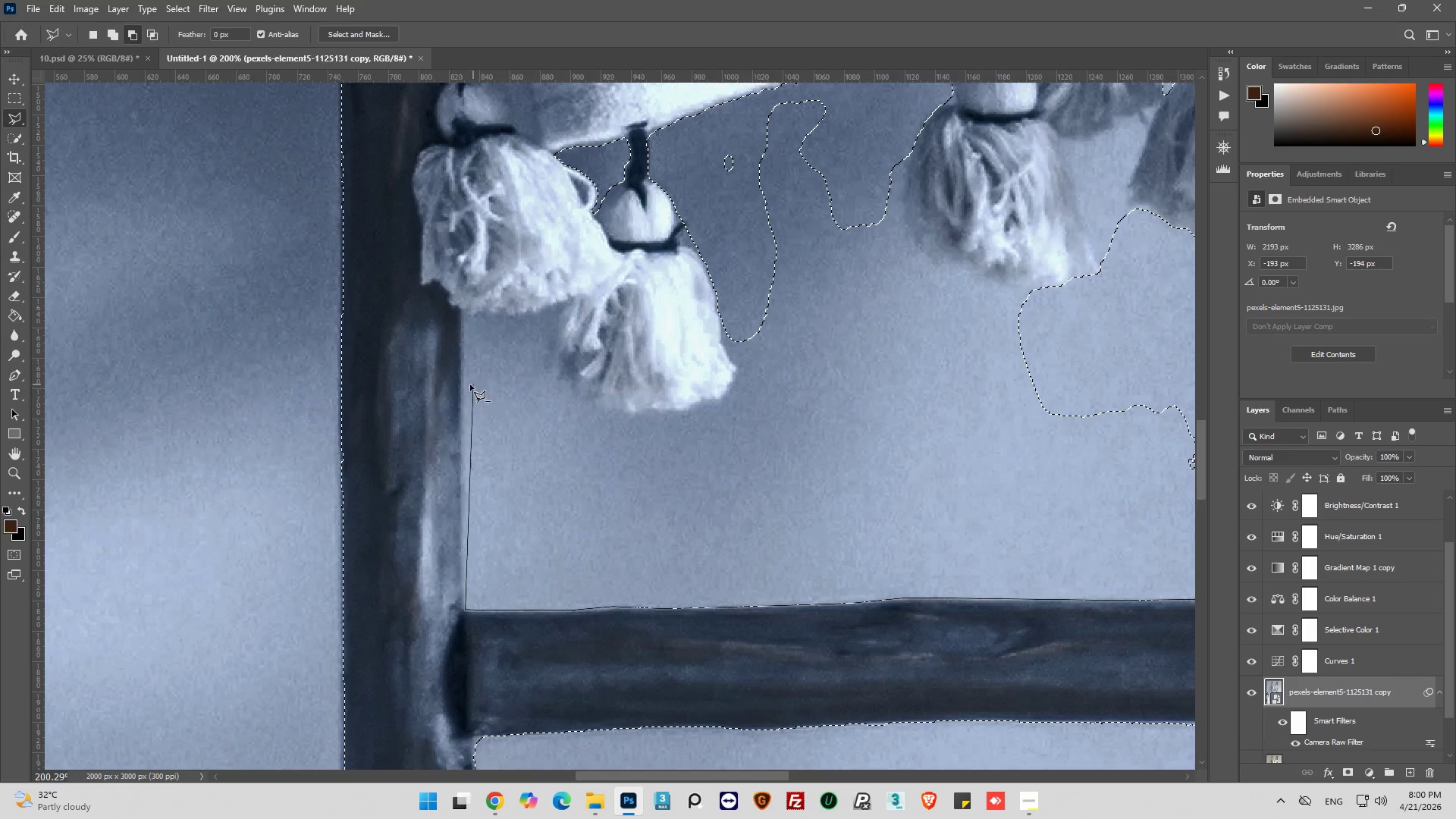 
wait(5.97)
 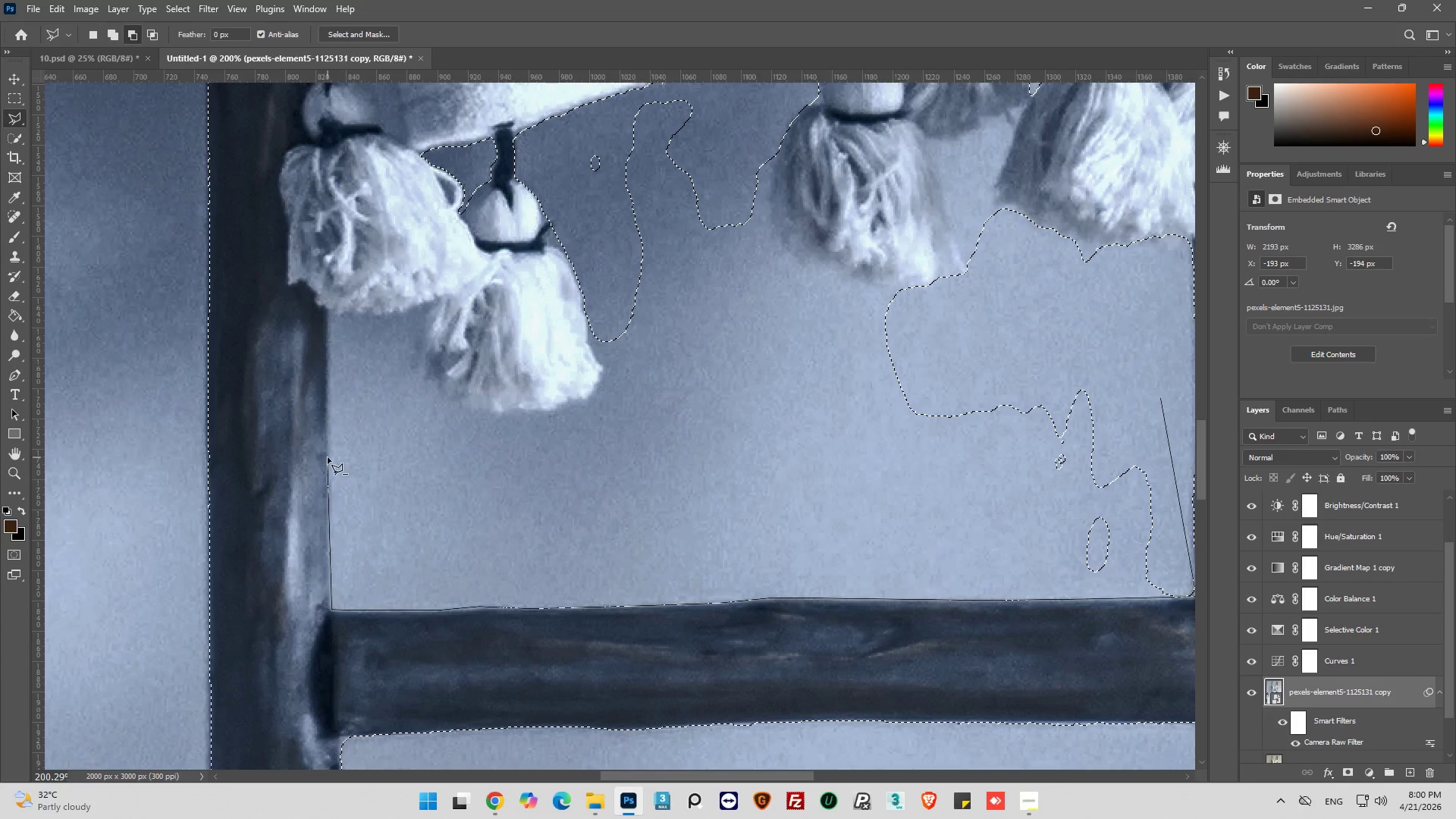 
left_click([463, 392])
 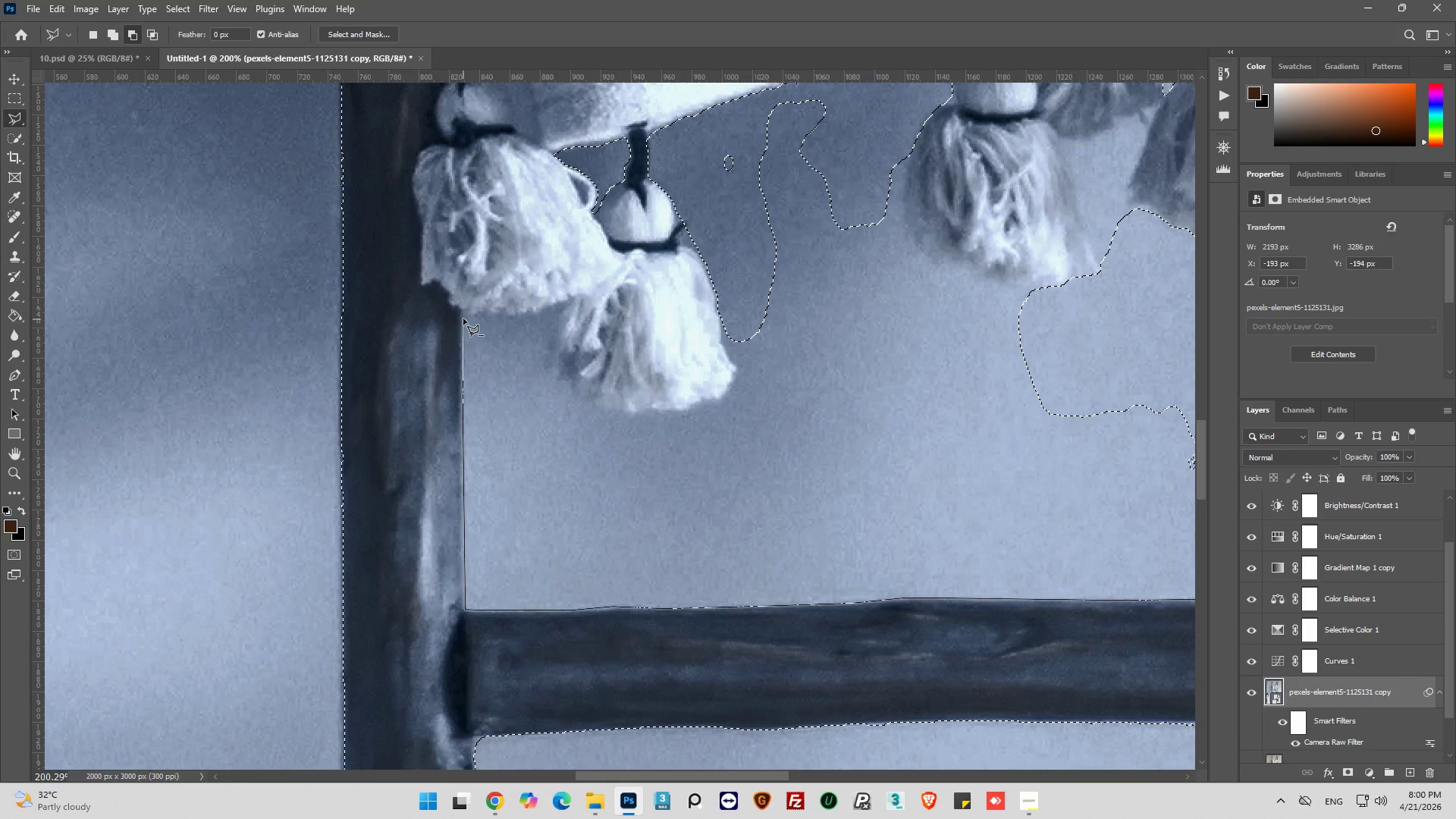 
left_click([463, 318])
 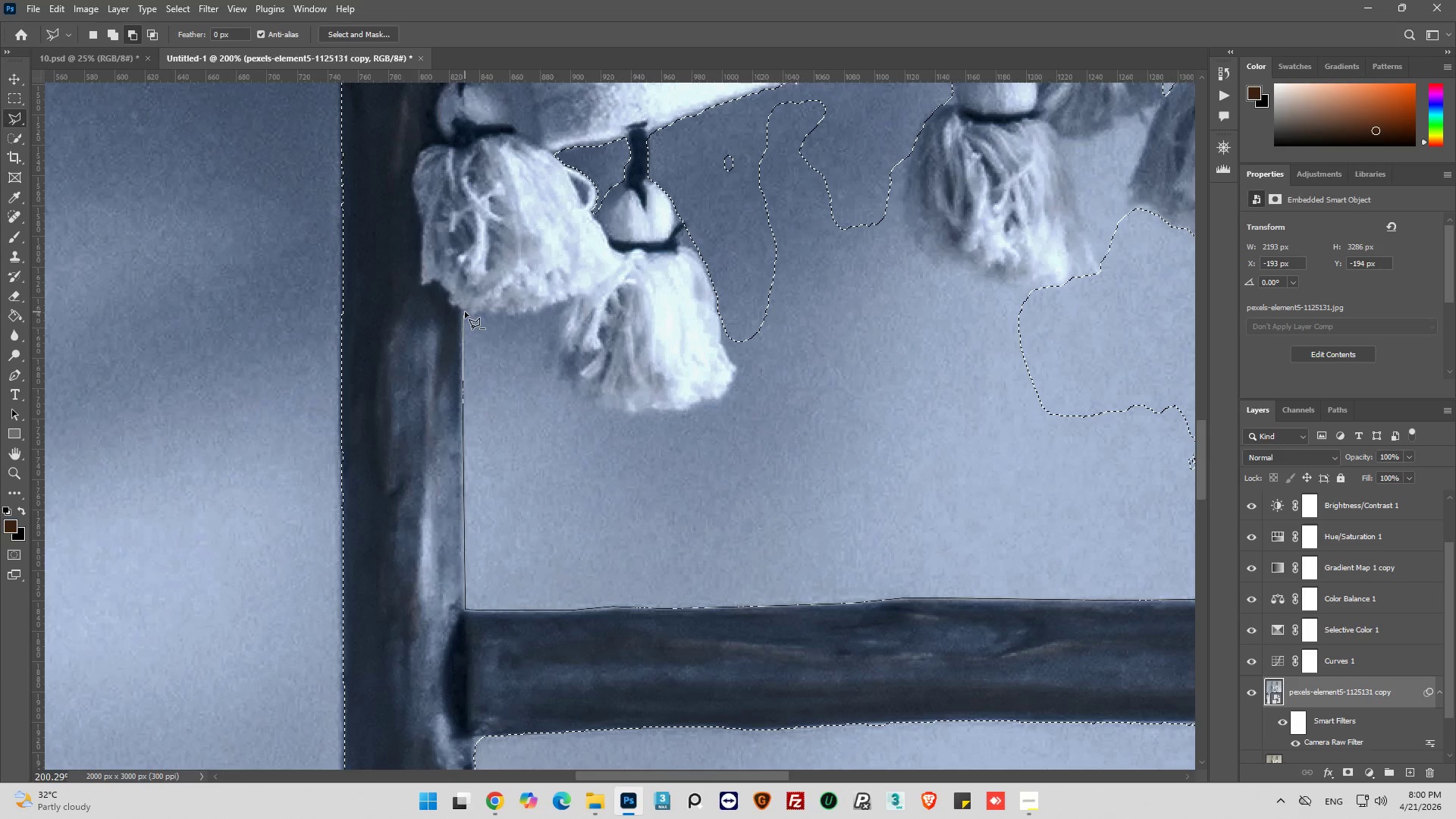 
left_click([463, 311])
 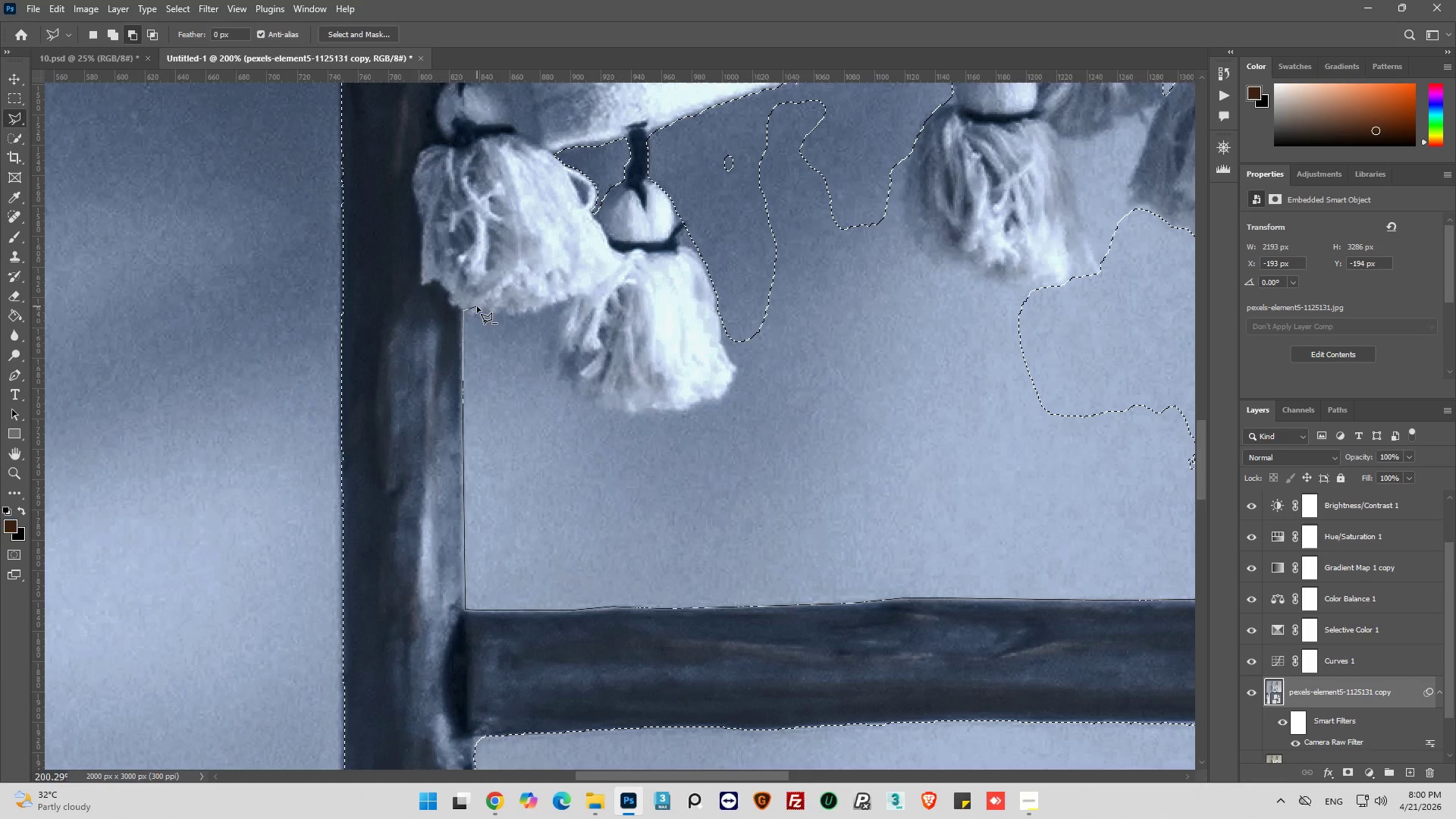 
hold_key(key=AltLeft, duration=0.81)
scroll: coordinate [573, 305], scroll_direction: up, amount: 4.0
 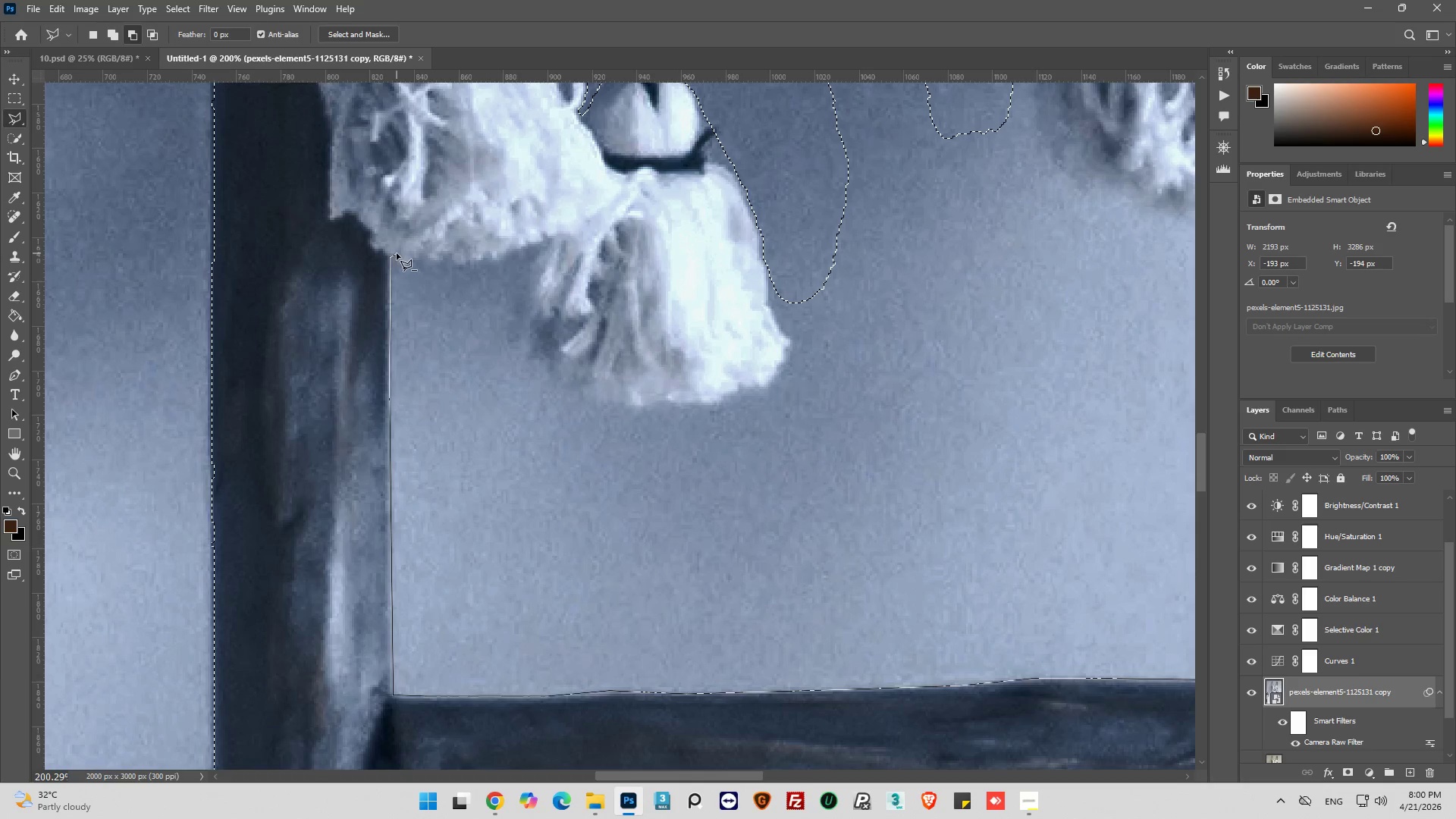 
left_click([399, 249])
 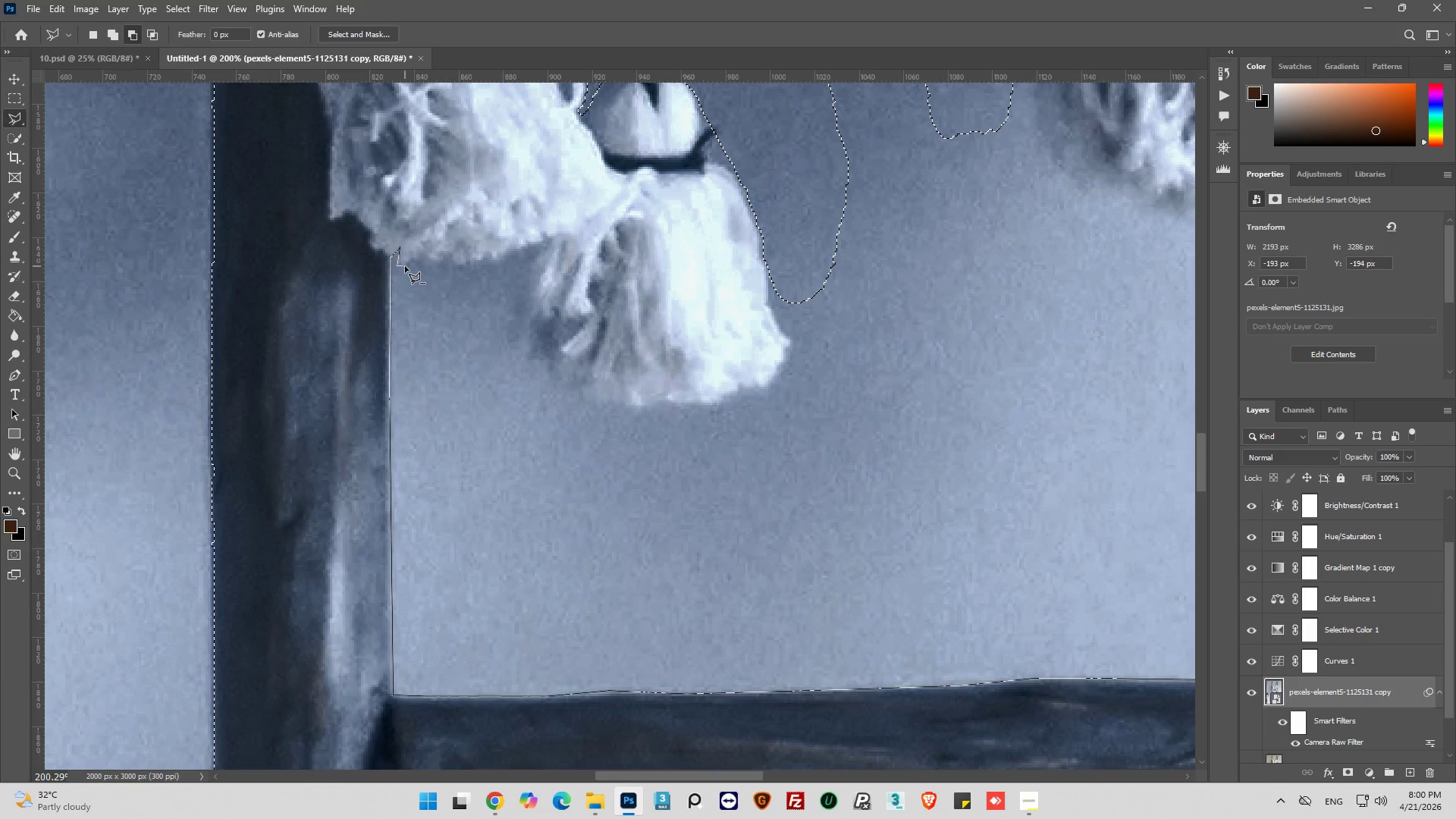 
left_click([417, 256])
 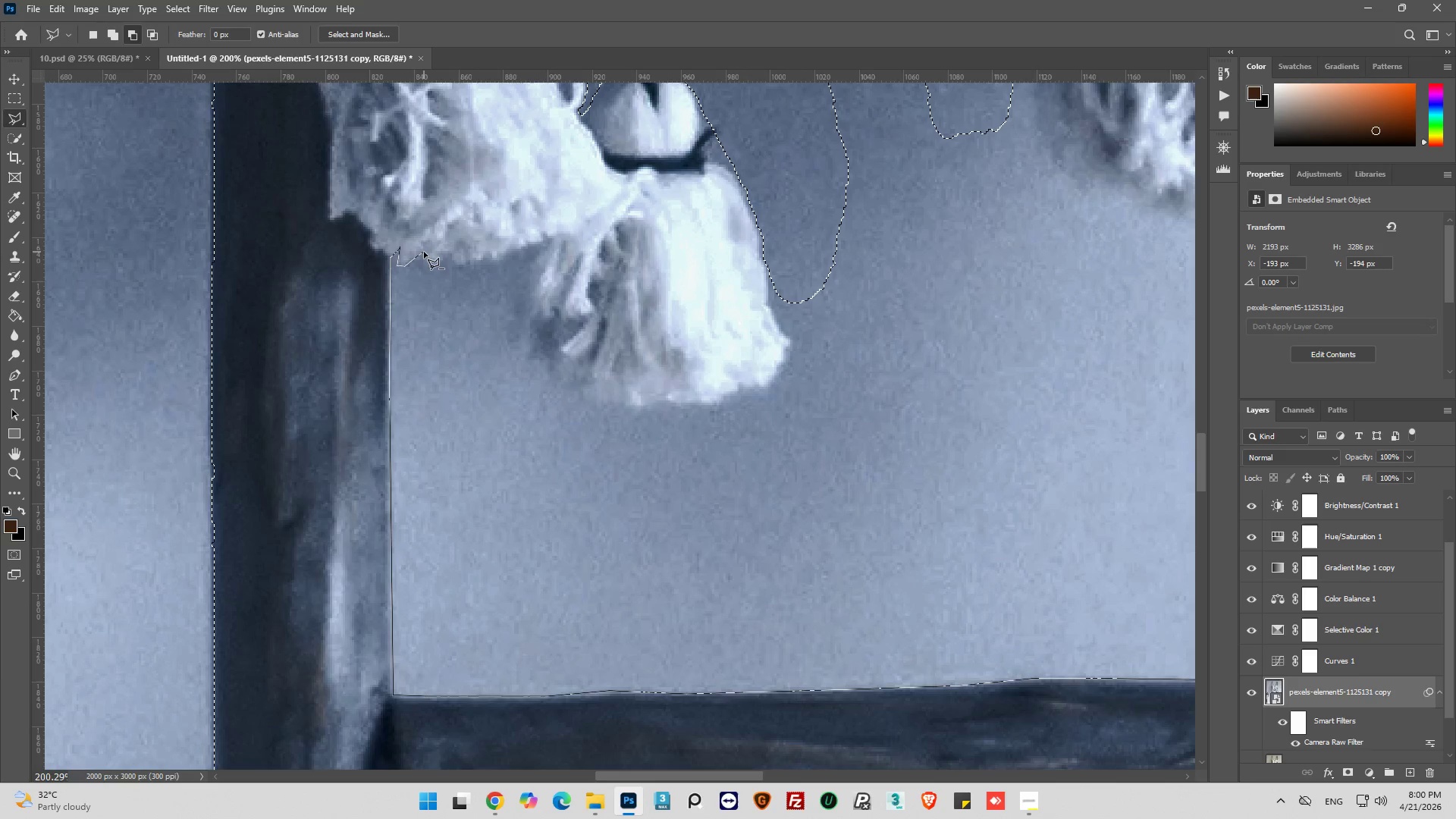 
left_click([424, 252])
 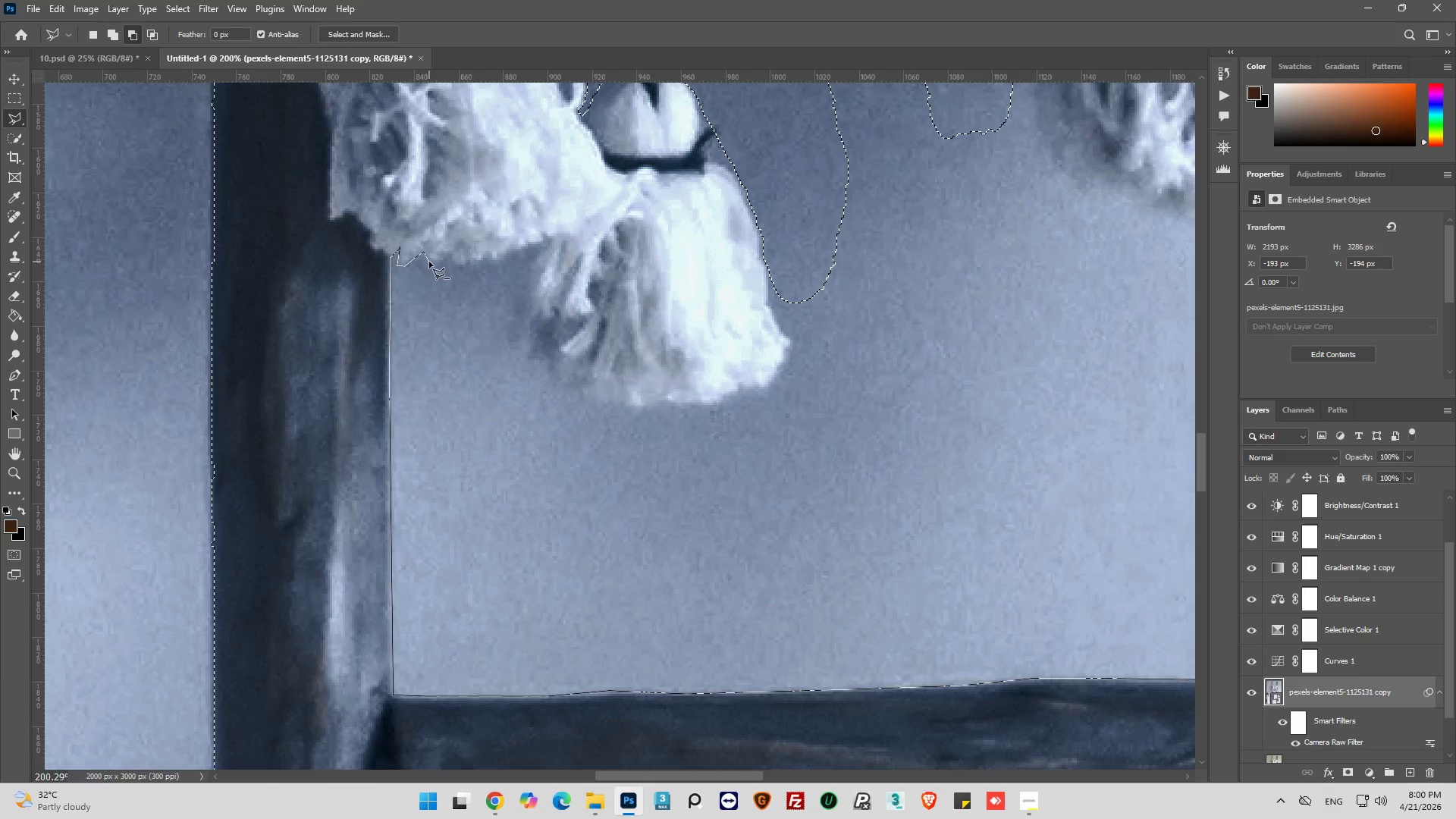 
left_click([429, 262])
 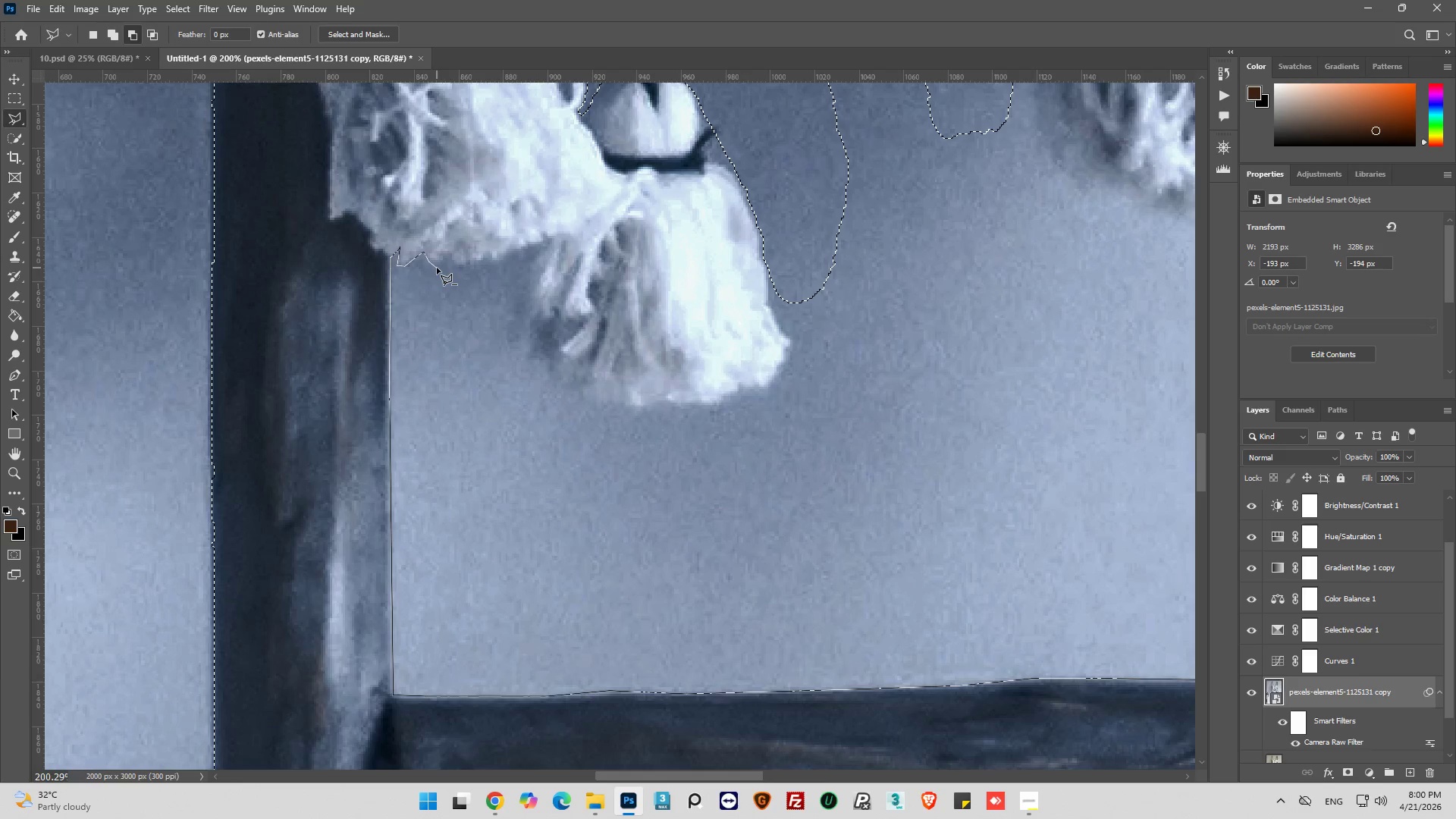 
left_click([438, 266])
 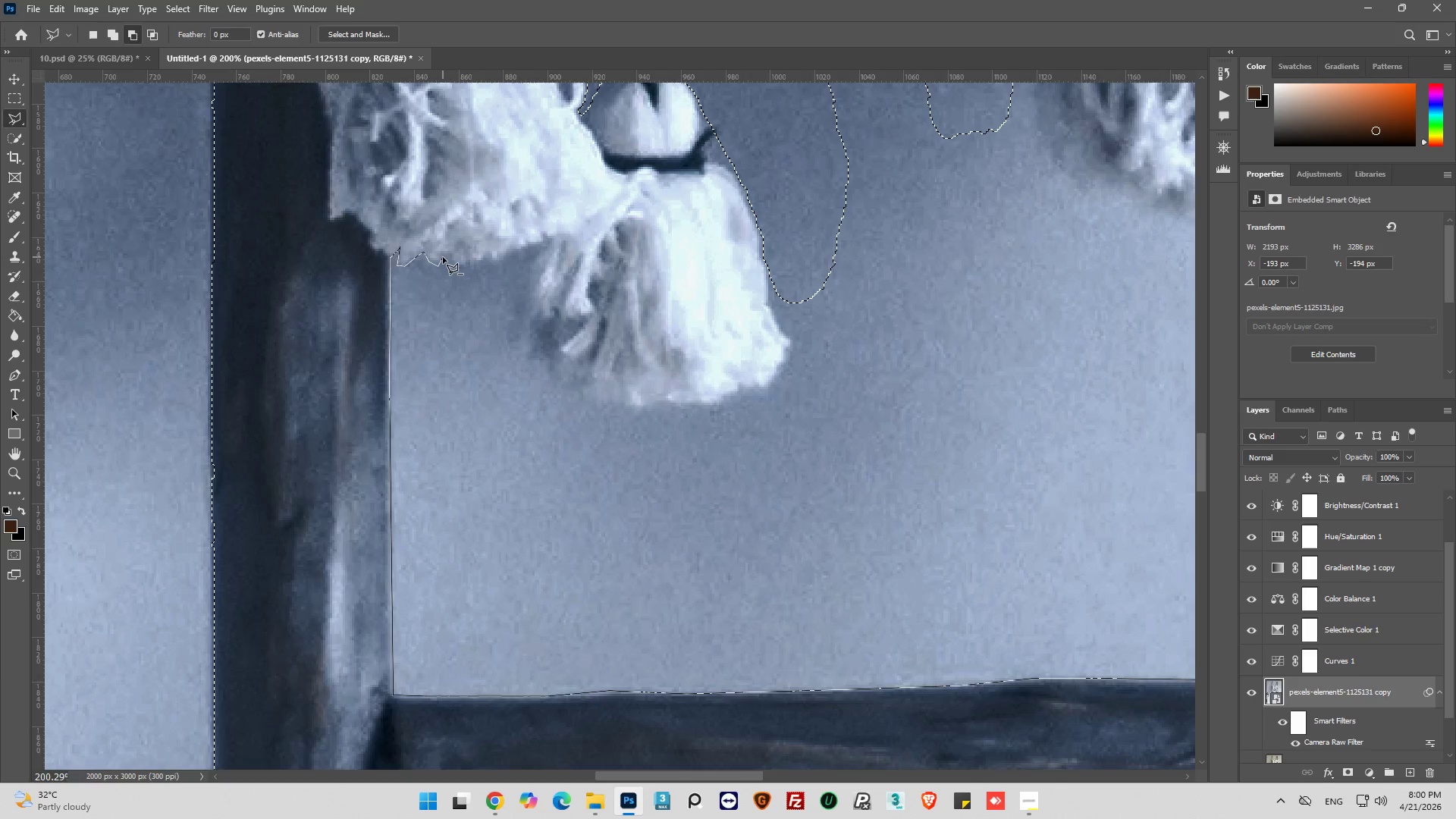 
double_click([444, 256])
 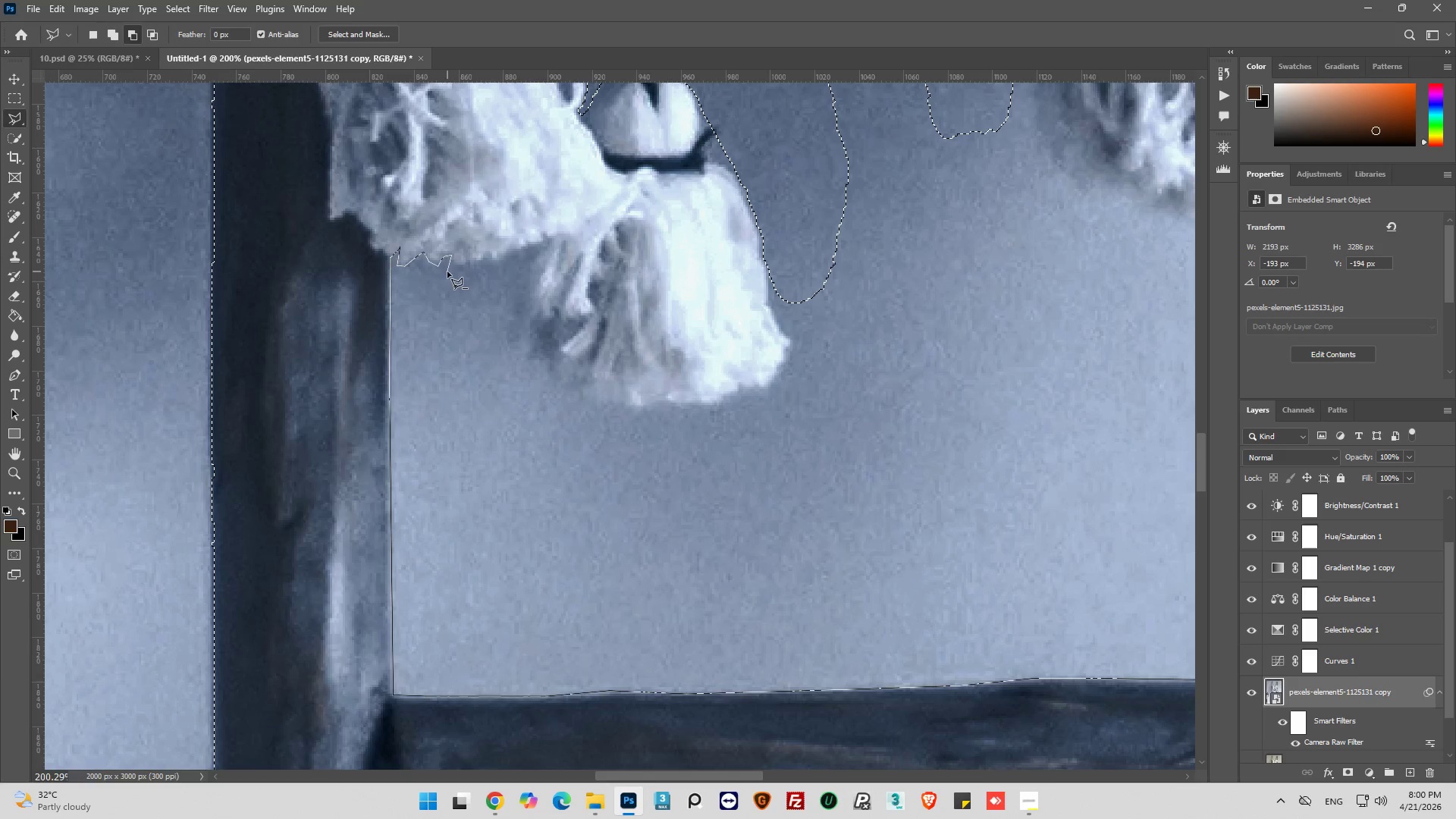 
left_click([458, 266])
 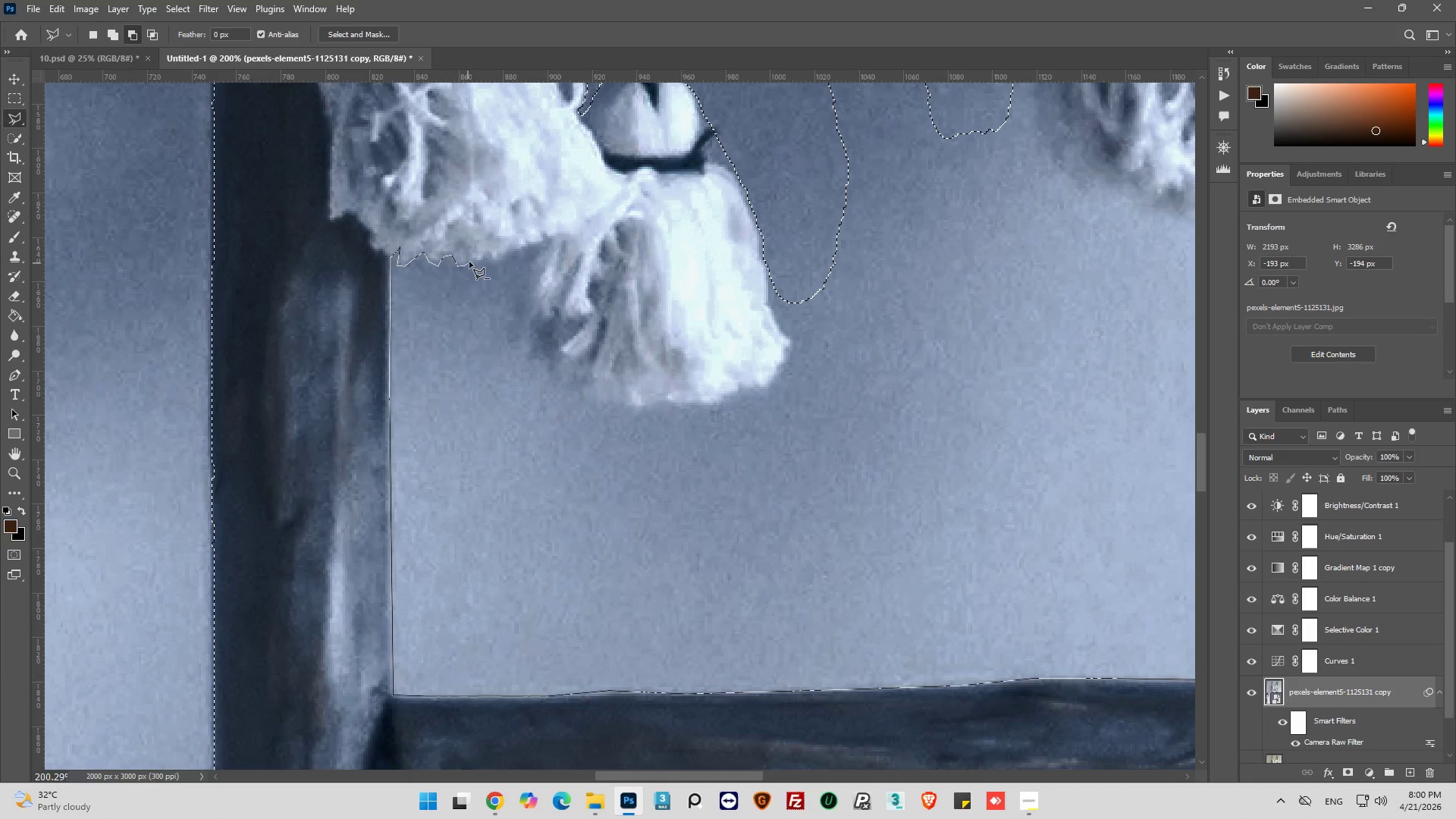 
left_click([470, 259])
 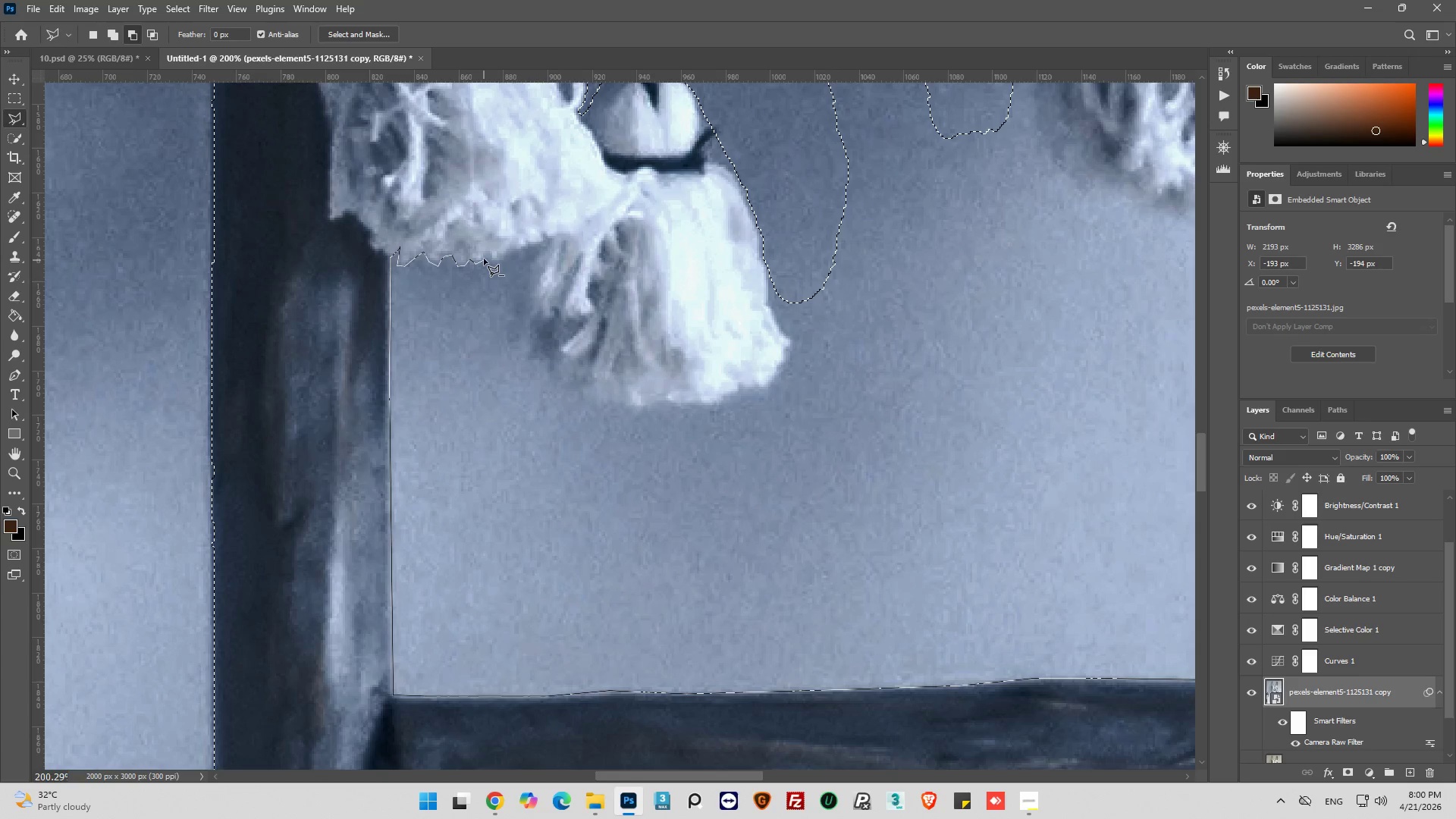 
left_click([485, 254])
 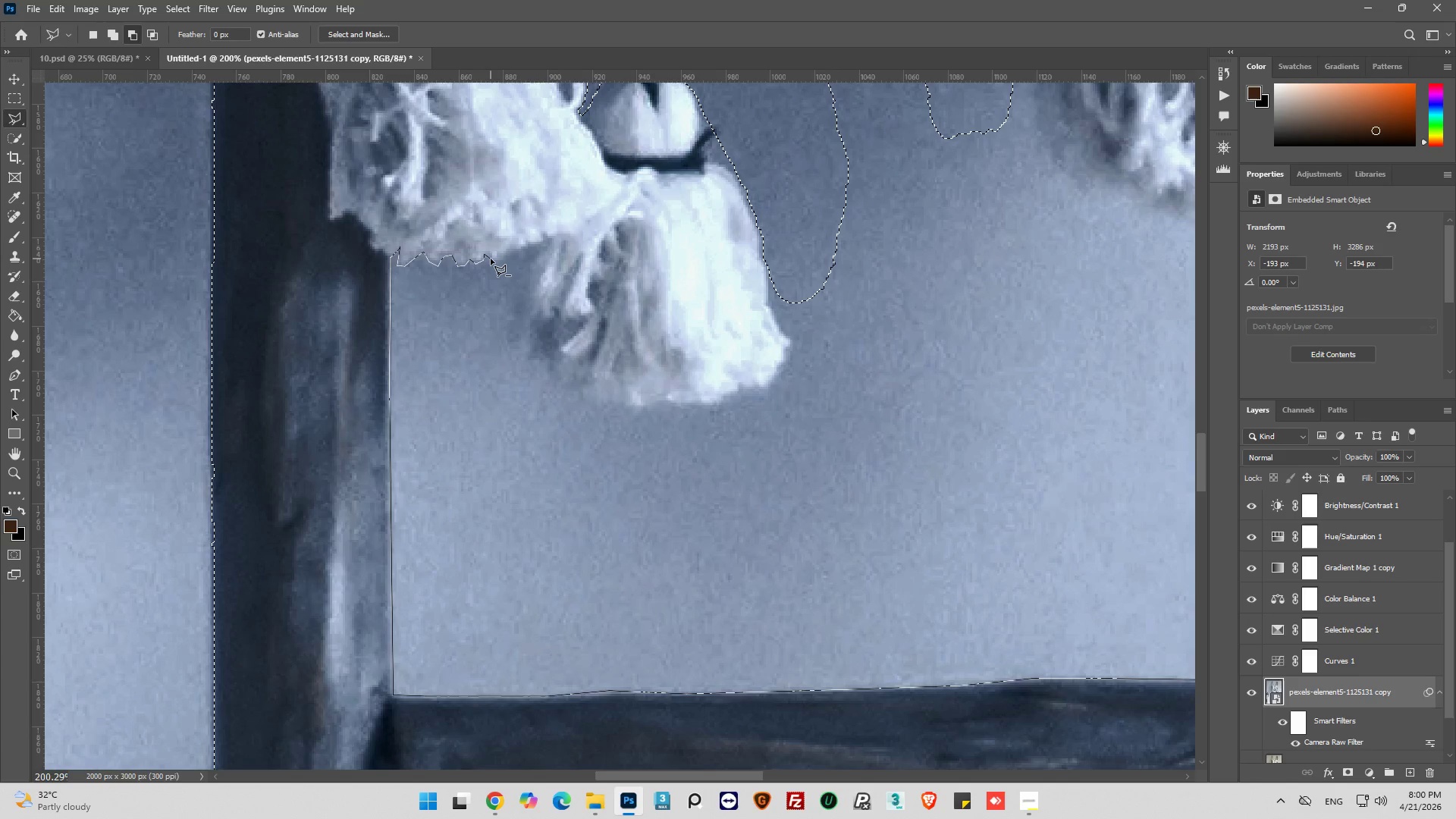 
left_click([491, 259])
 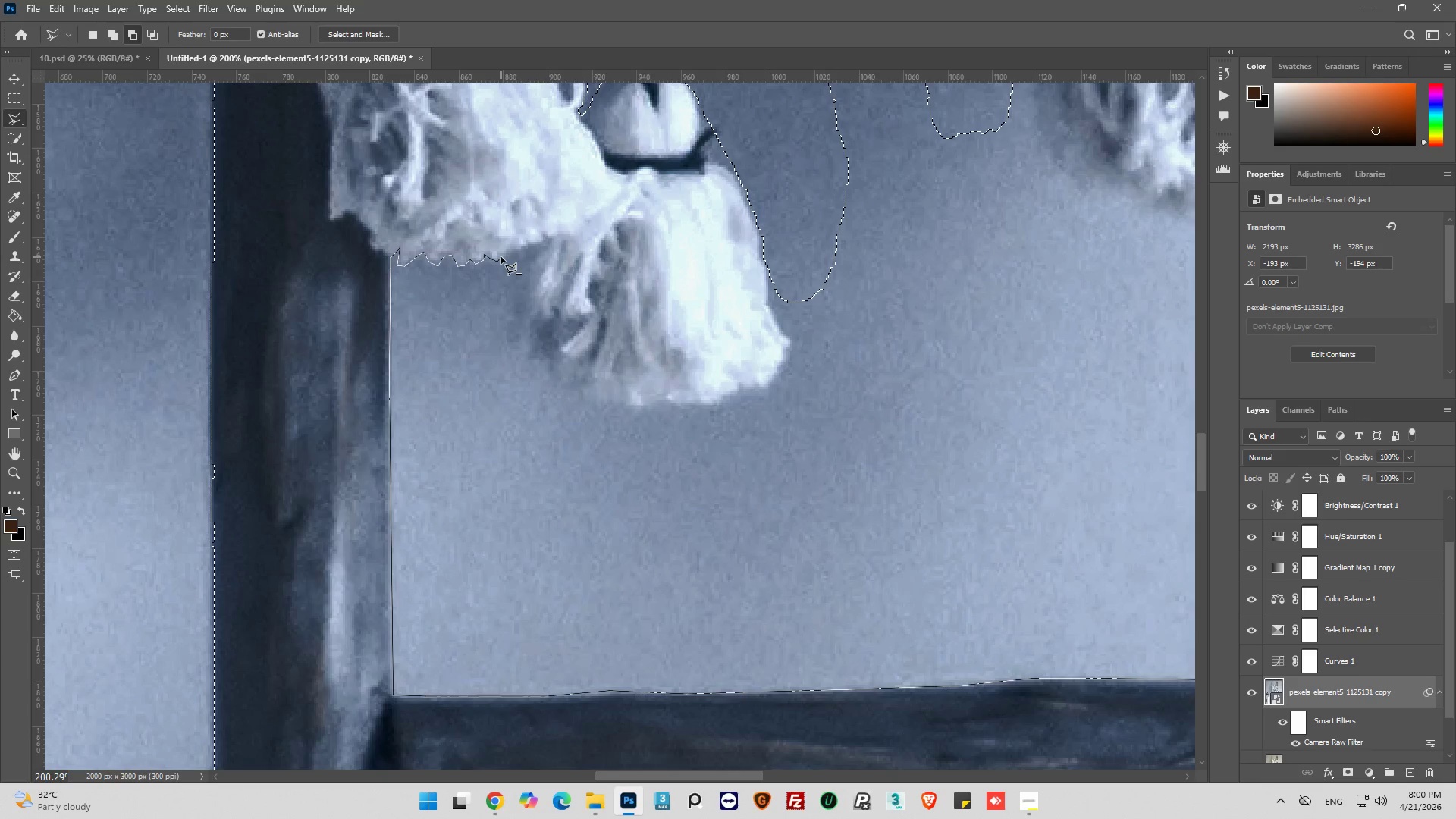 
left_click([504, 253])
 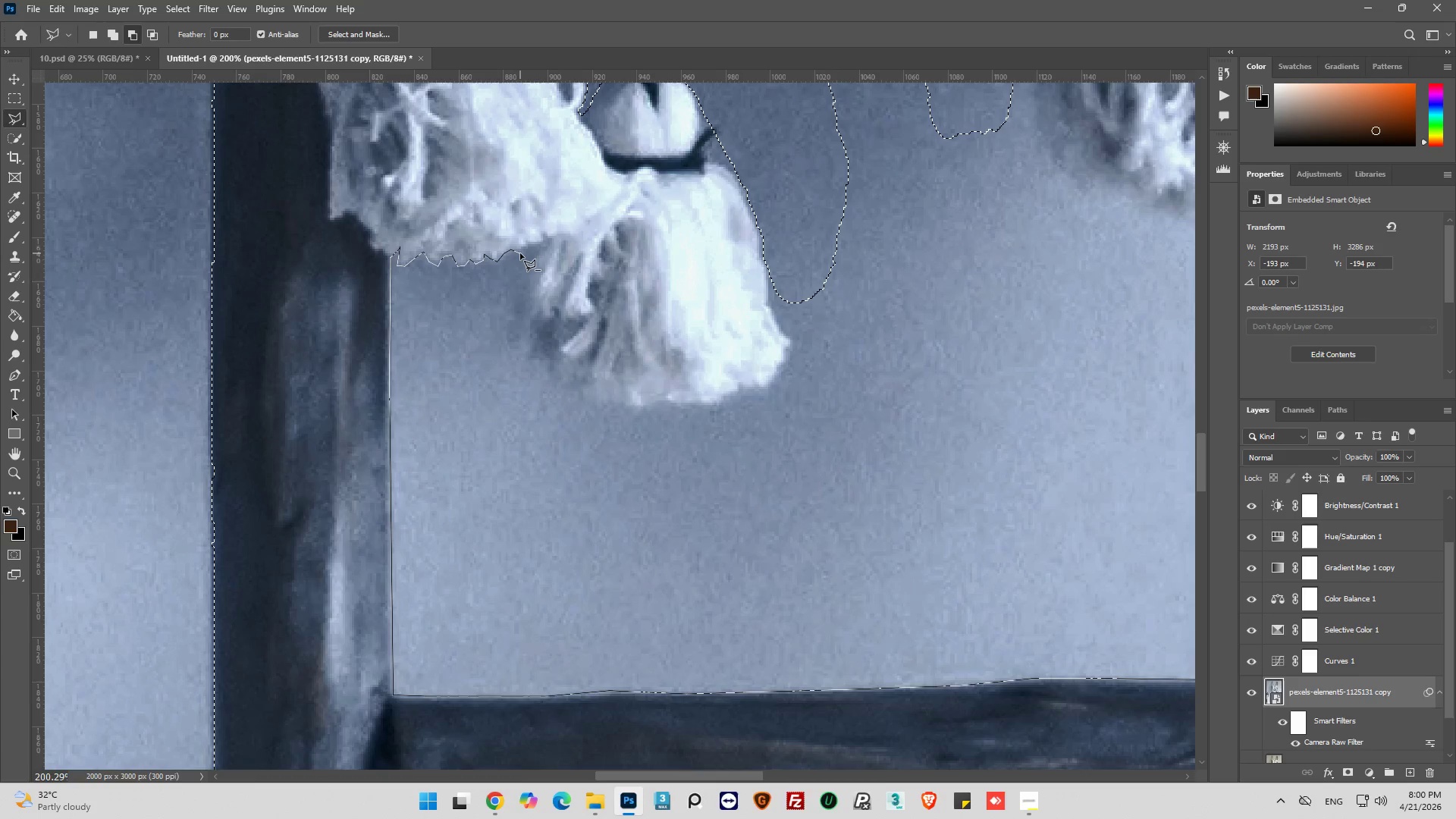 
left_click([522, 248])
 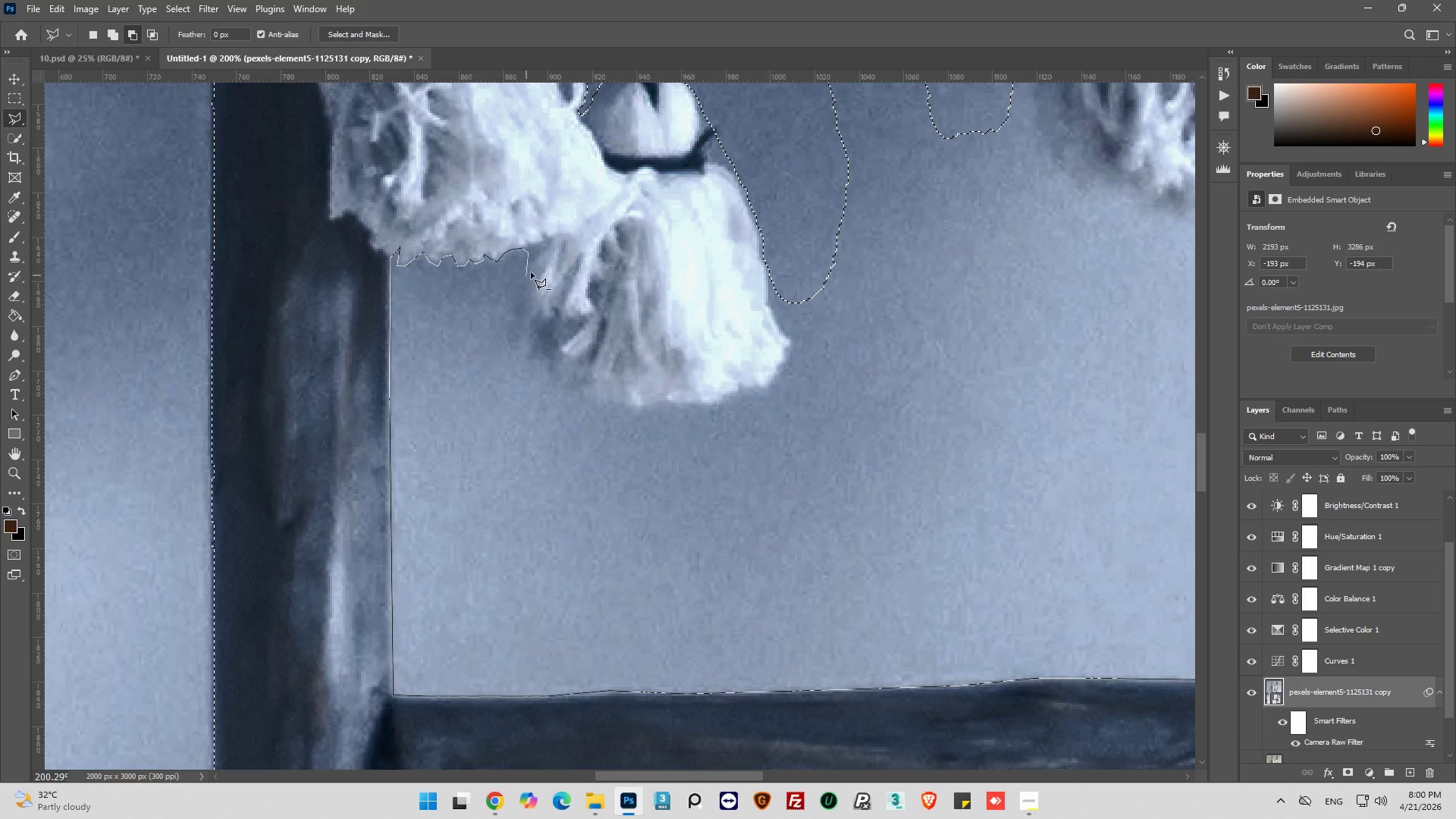 
left_click([541, 244])
 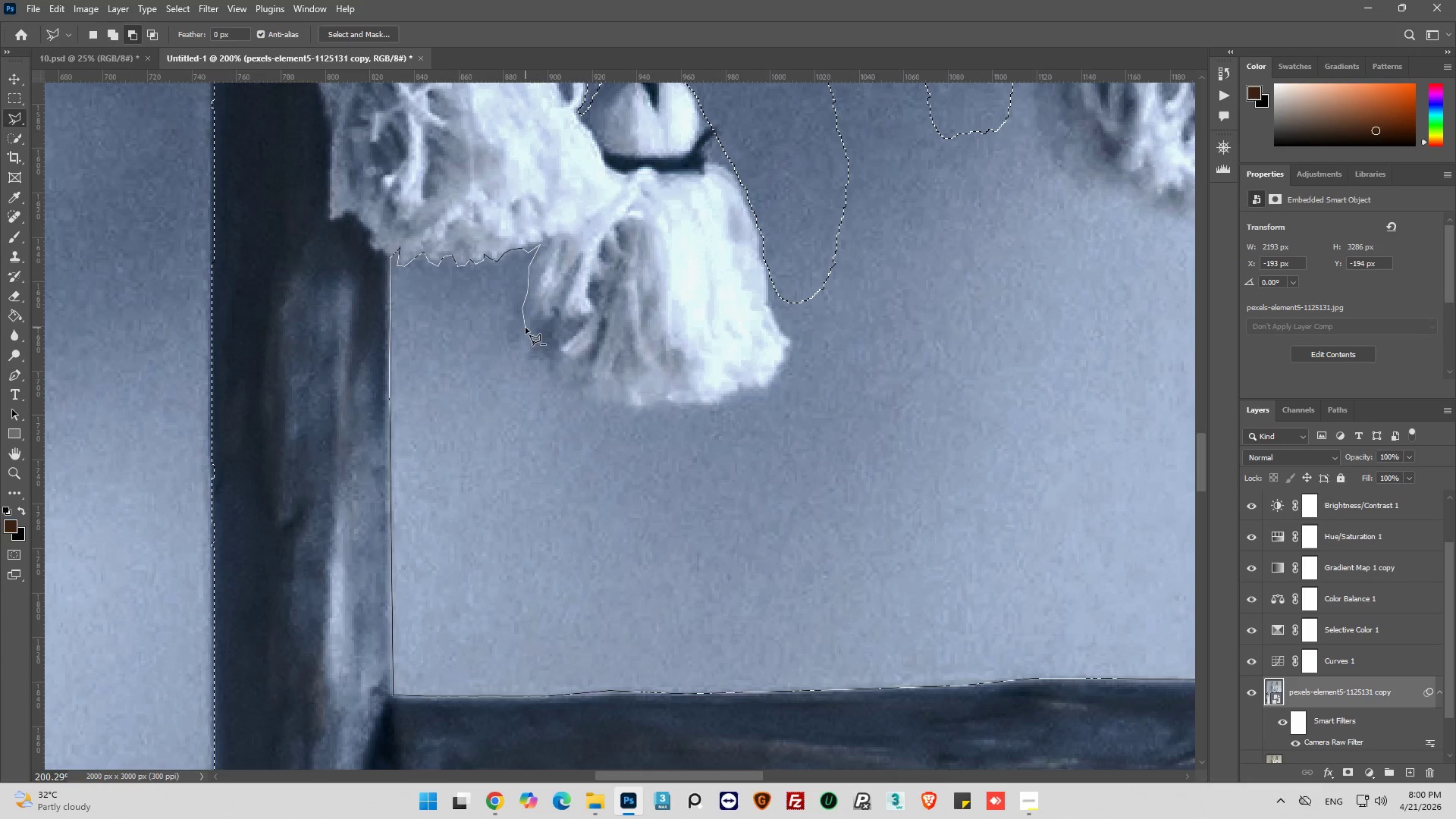 
left_click([529, 301])
 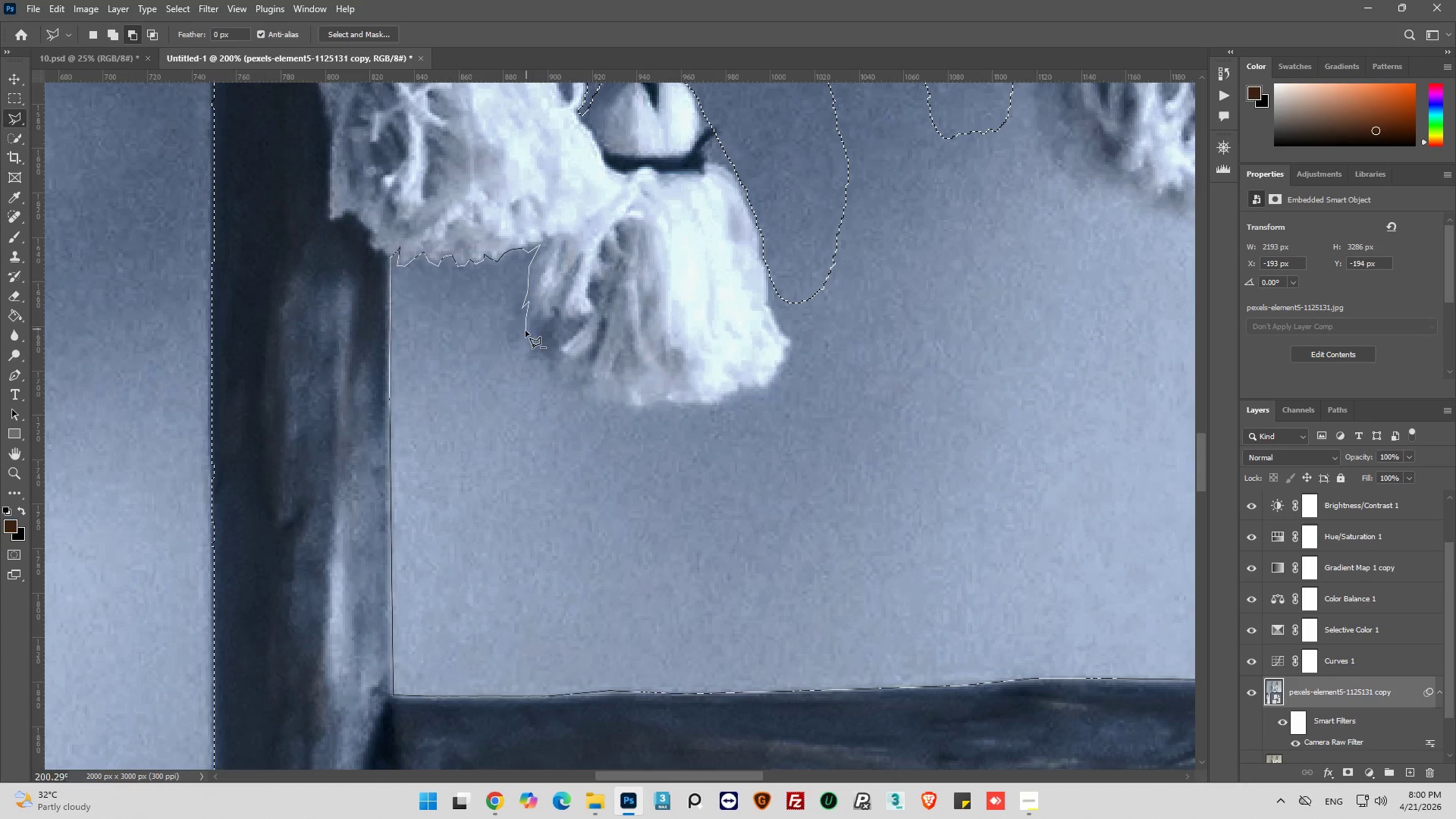 
left_click_drag(start_coordinate=[526, 332], to_coordinate=[533, 331])
 